 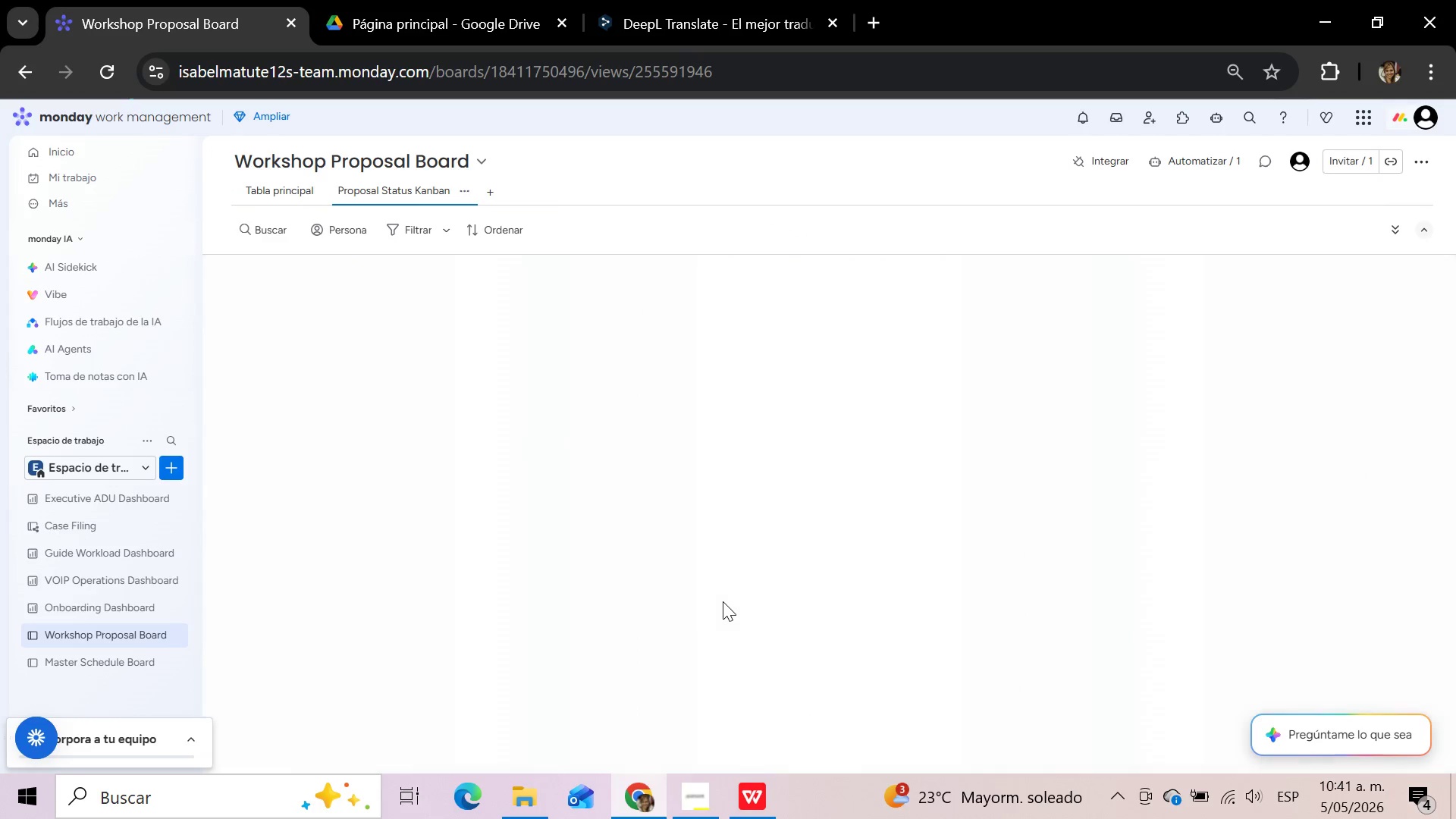 
left_click([297, 195])
 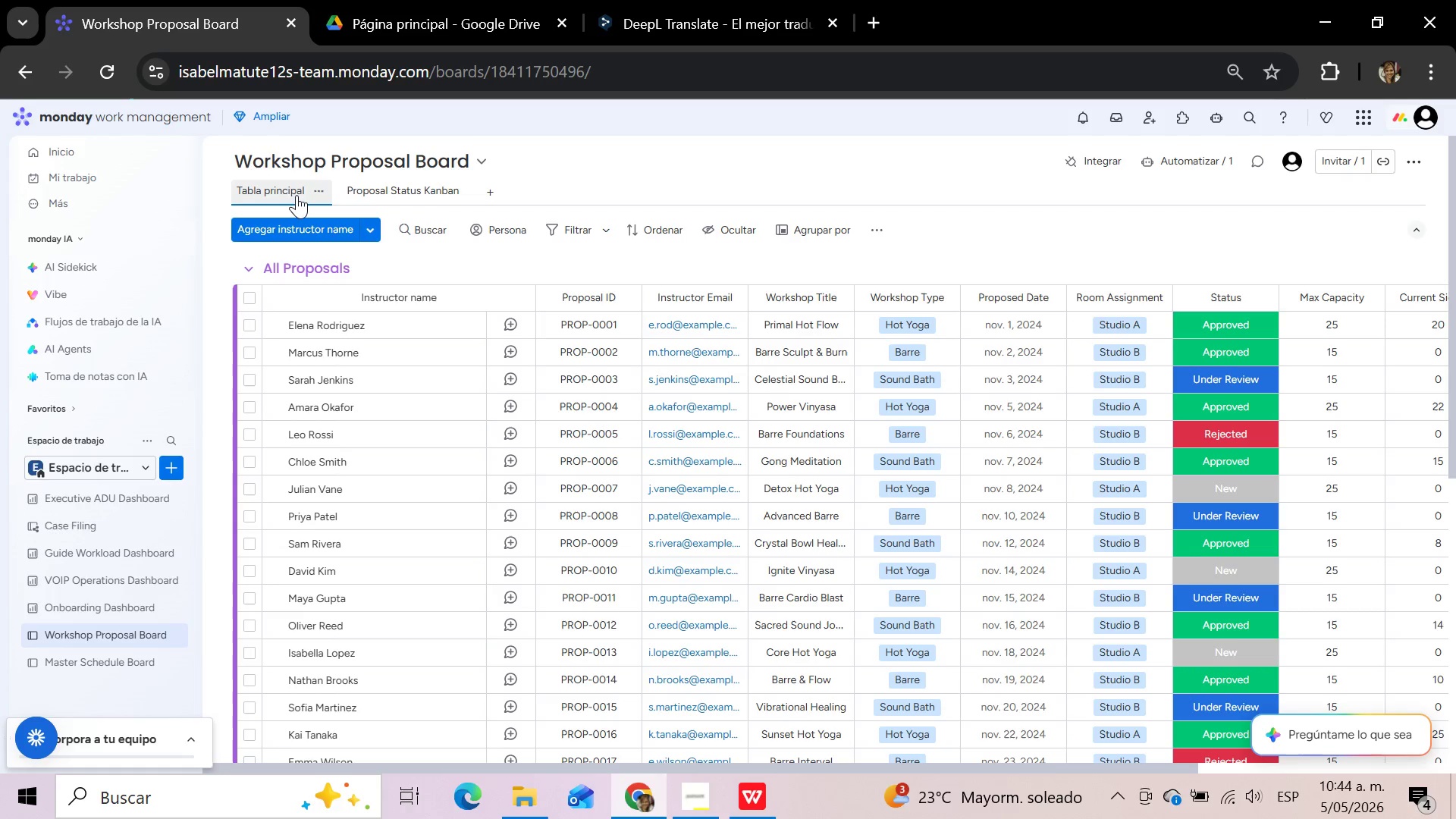 
wait(150.64)
 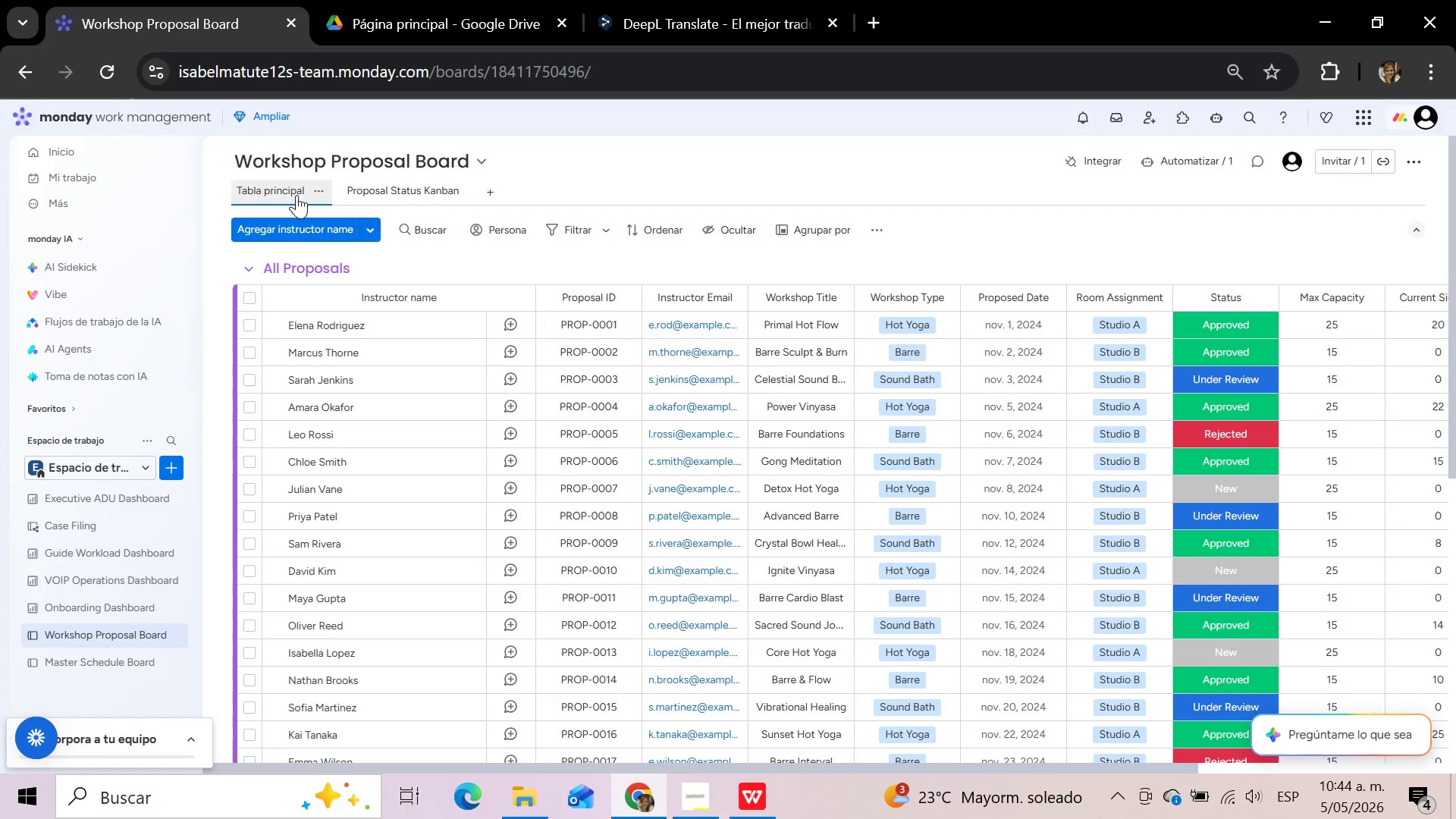 
left_click([864, 162])
 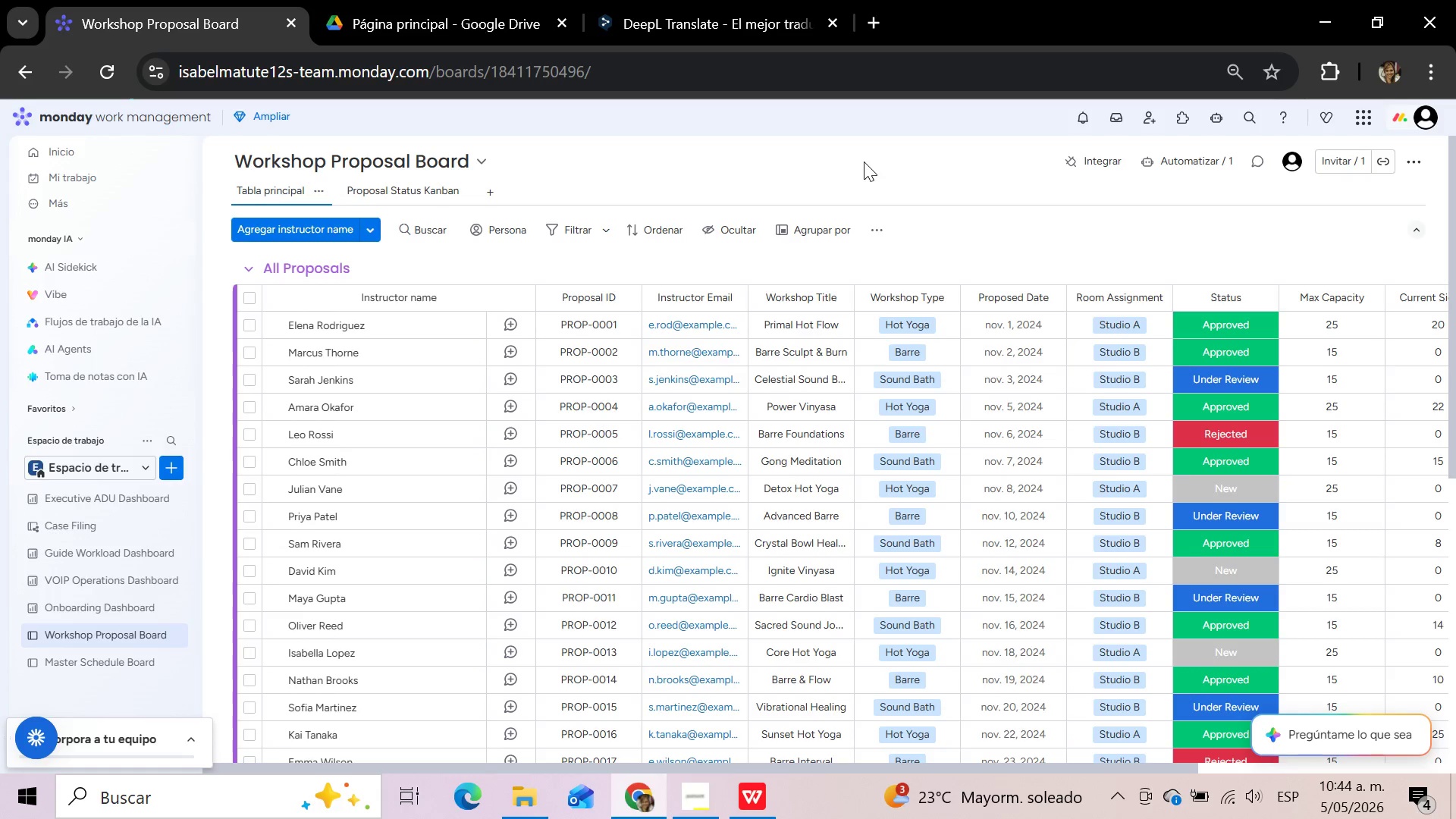 
wait(19.28)
 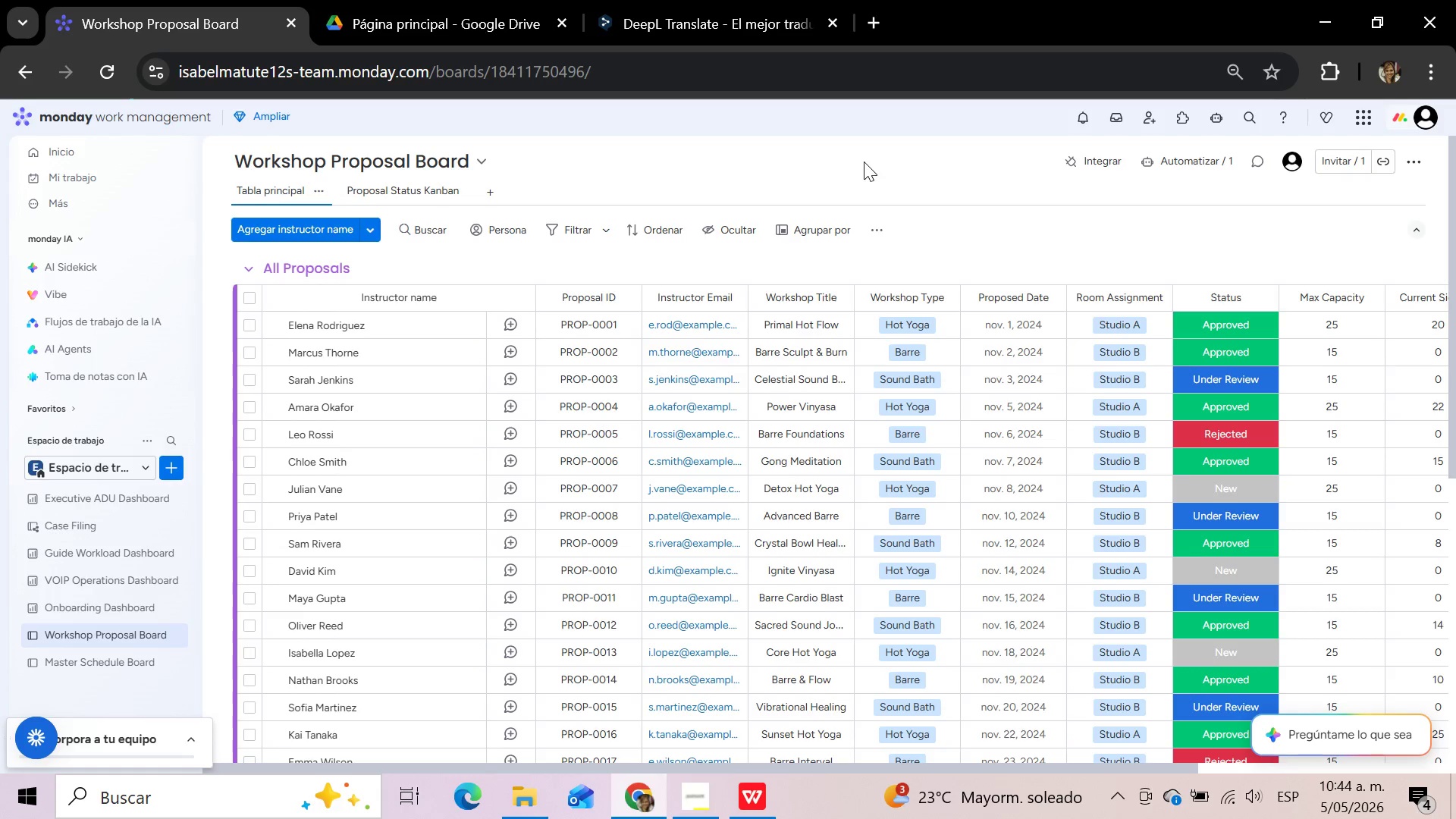 
left_click([1426, 75])
 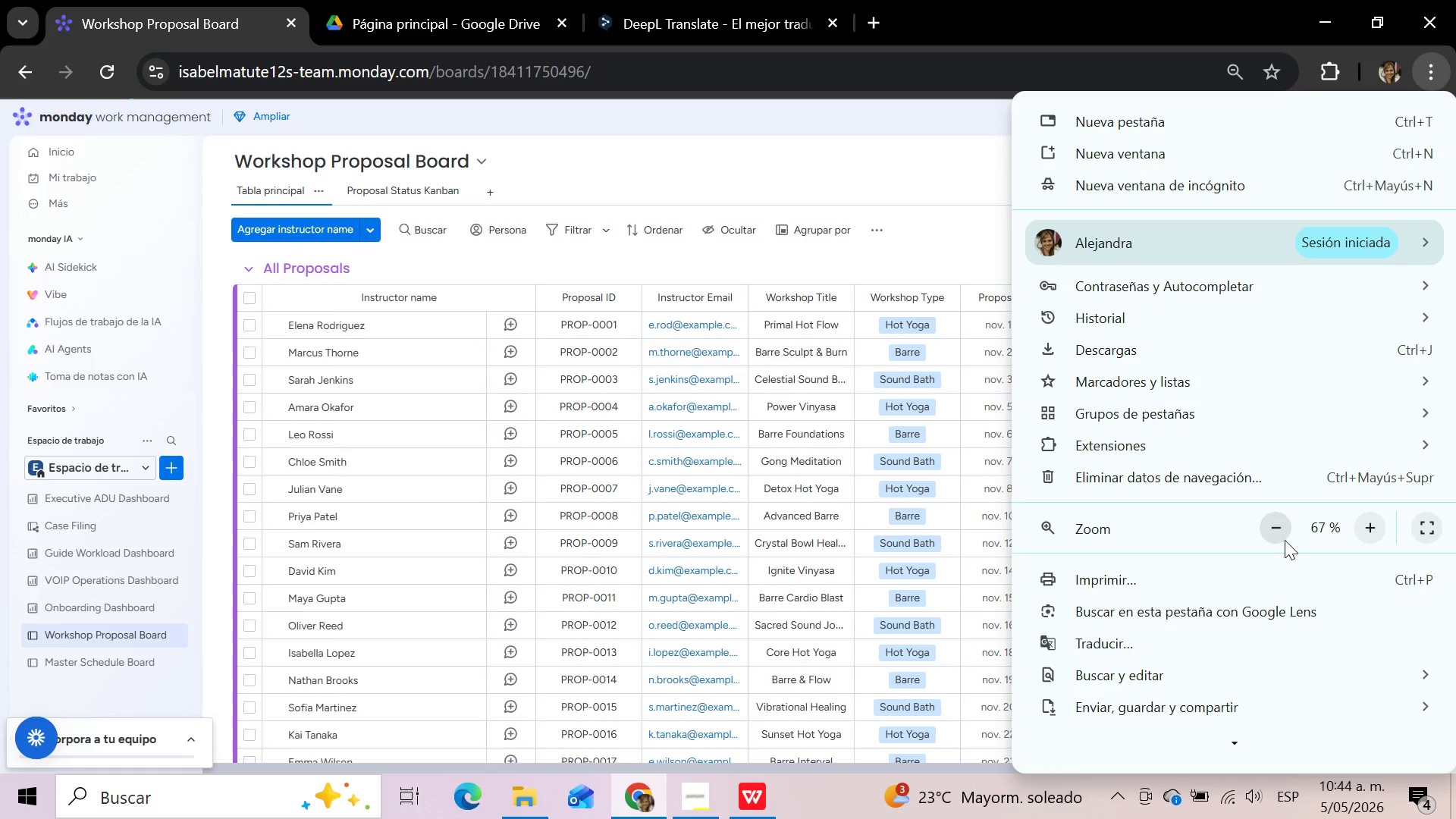 
left_click([1281, 530])
 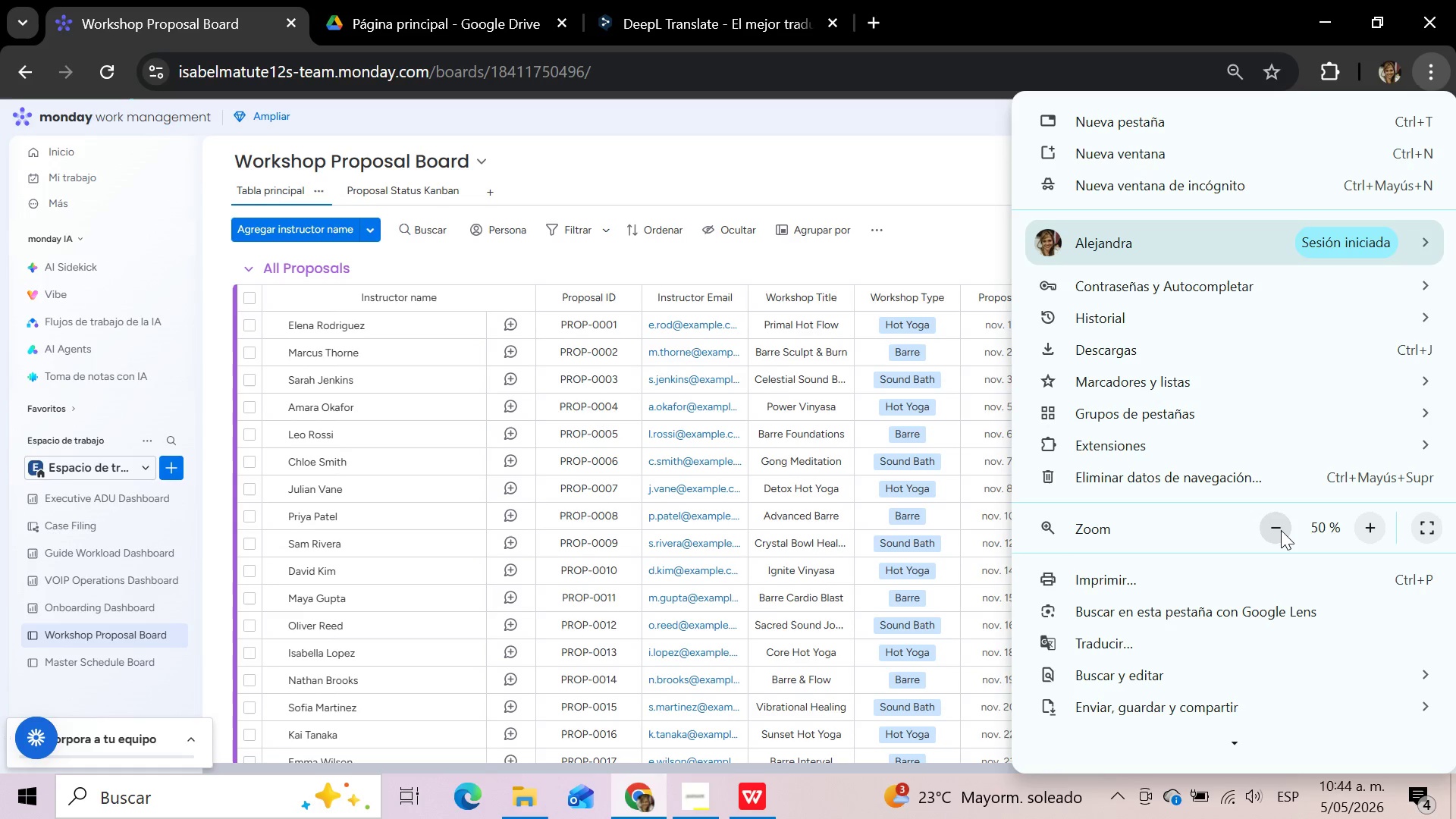 
left_click([1281, 530])
 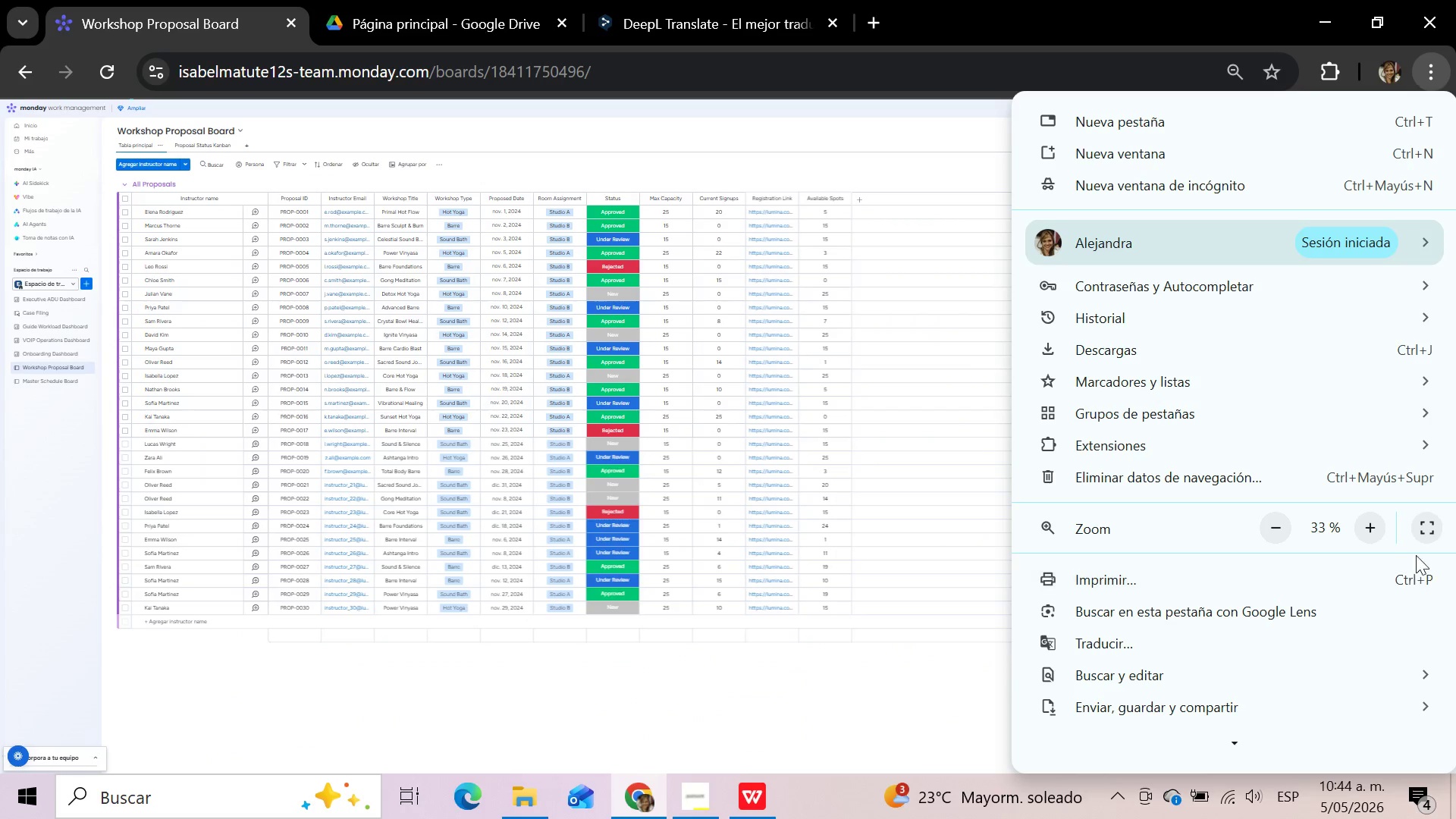 
left_click([1368, 526])
 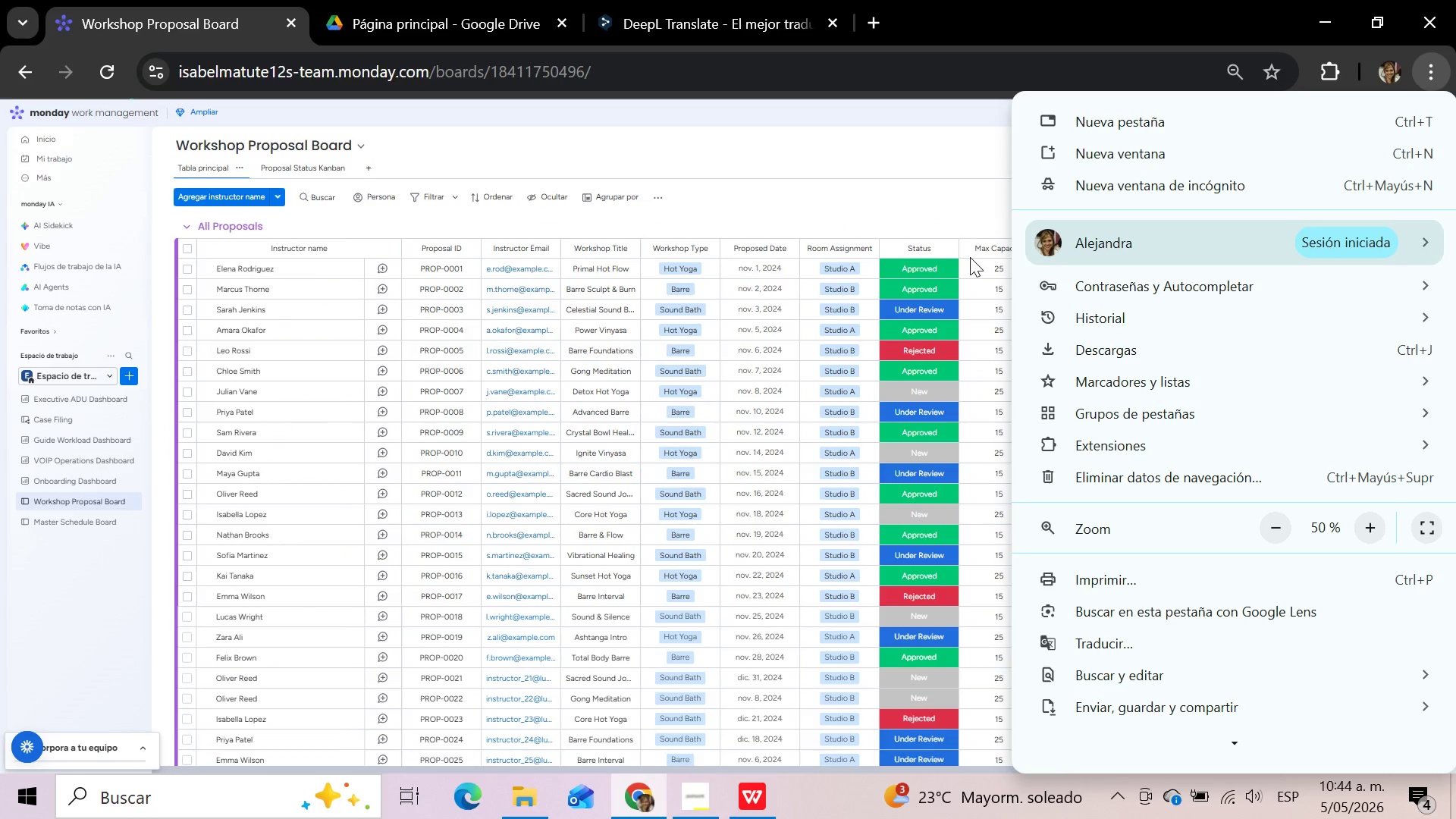 
left_click([934, 196])
 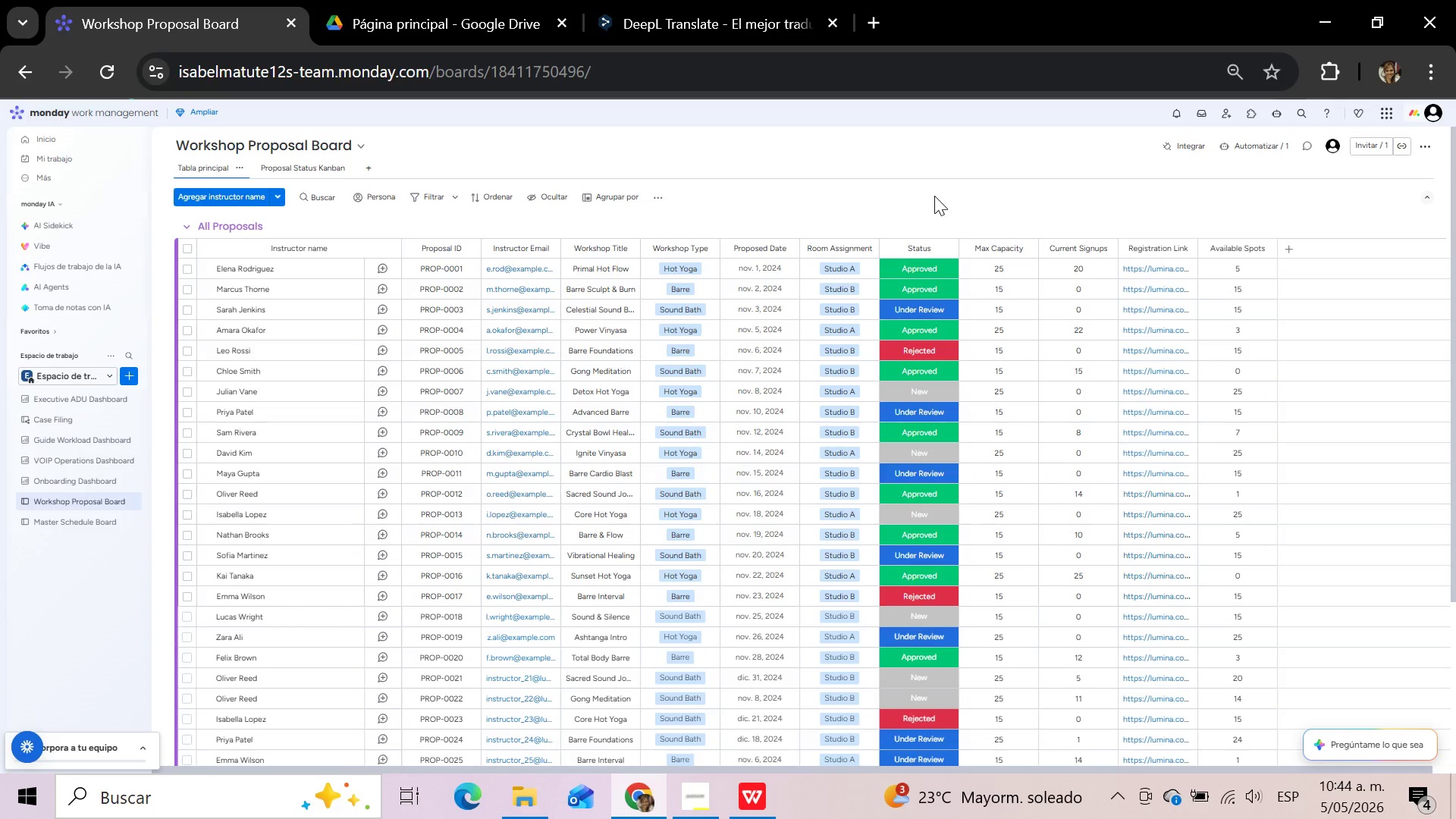 
scroll: coordinate [949, 383], scroll_direction: none, amount: 0.0
 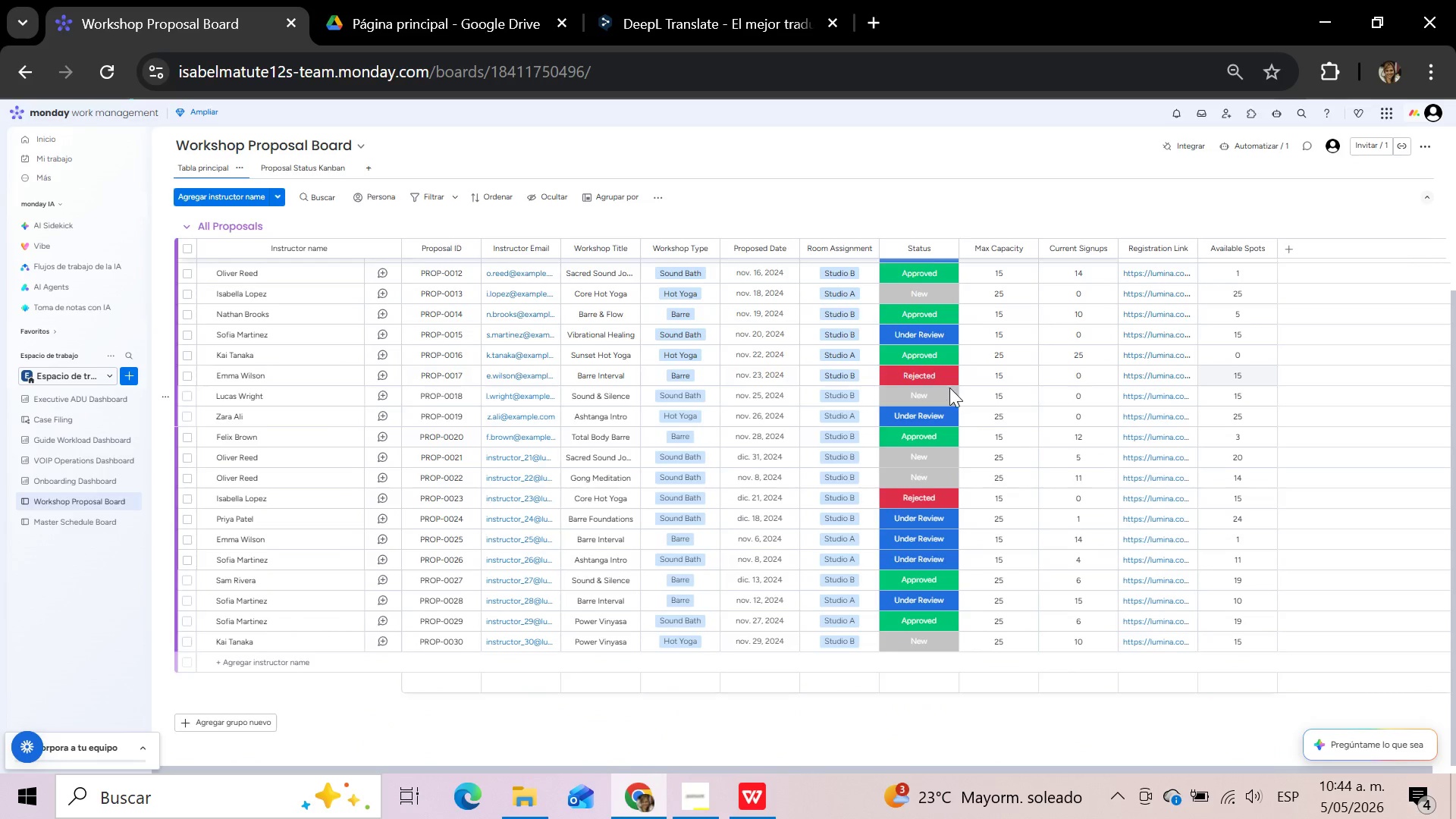 
scroll: coordinate [949, 388], scroll_direction: up, amount: 5.0
 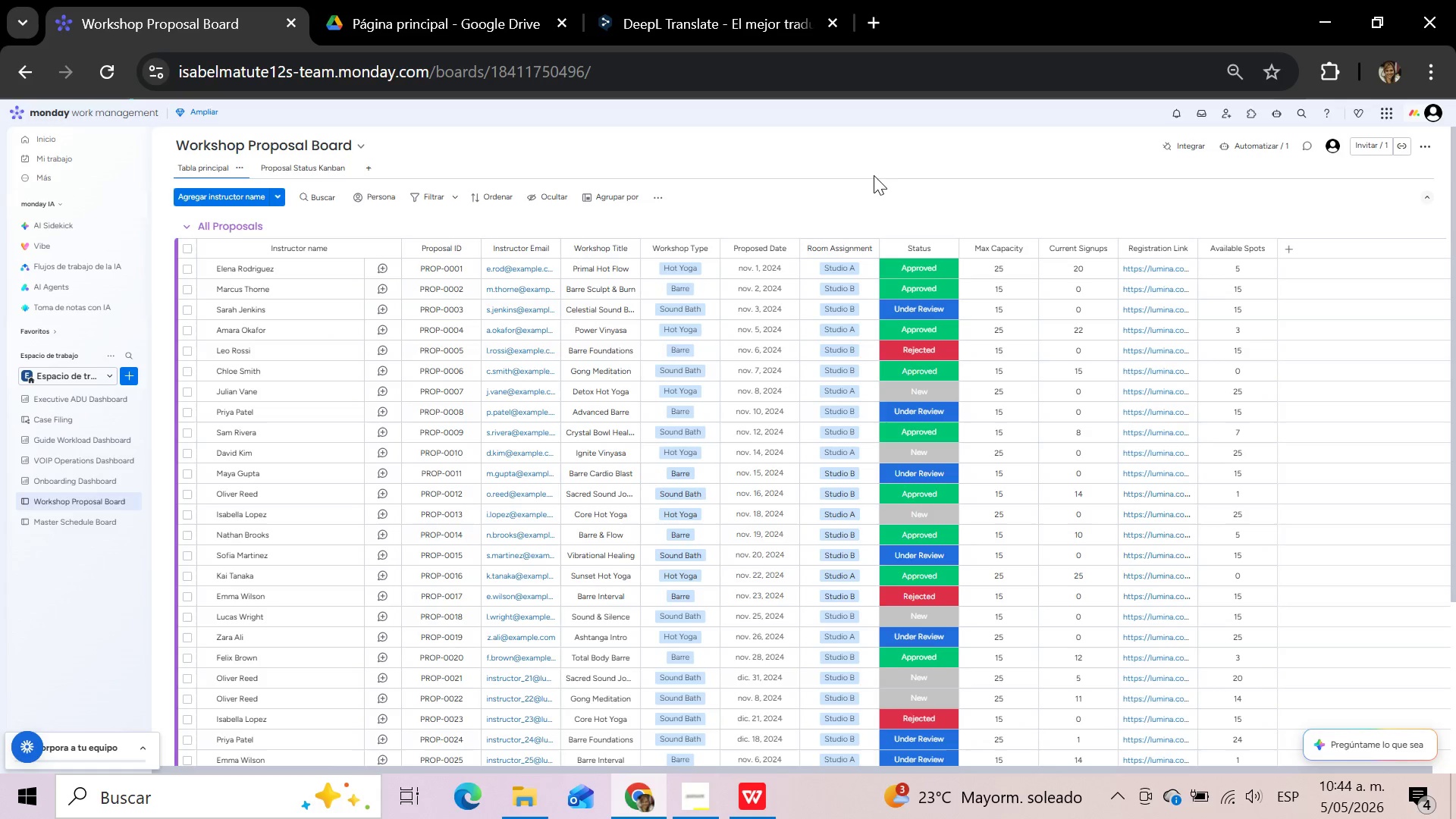 
wait(12.47)
 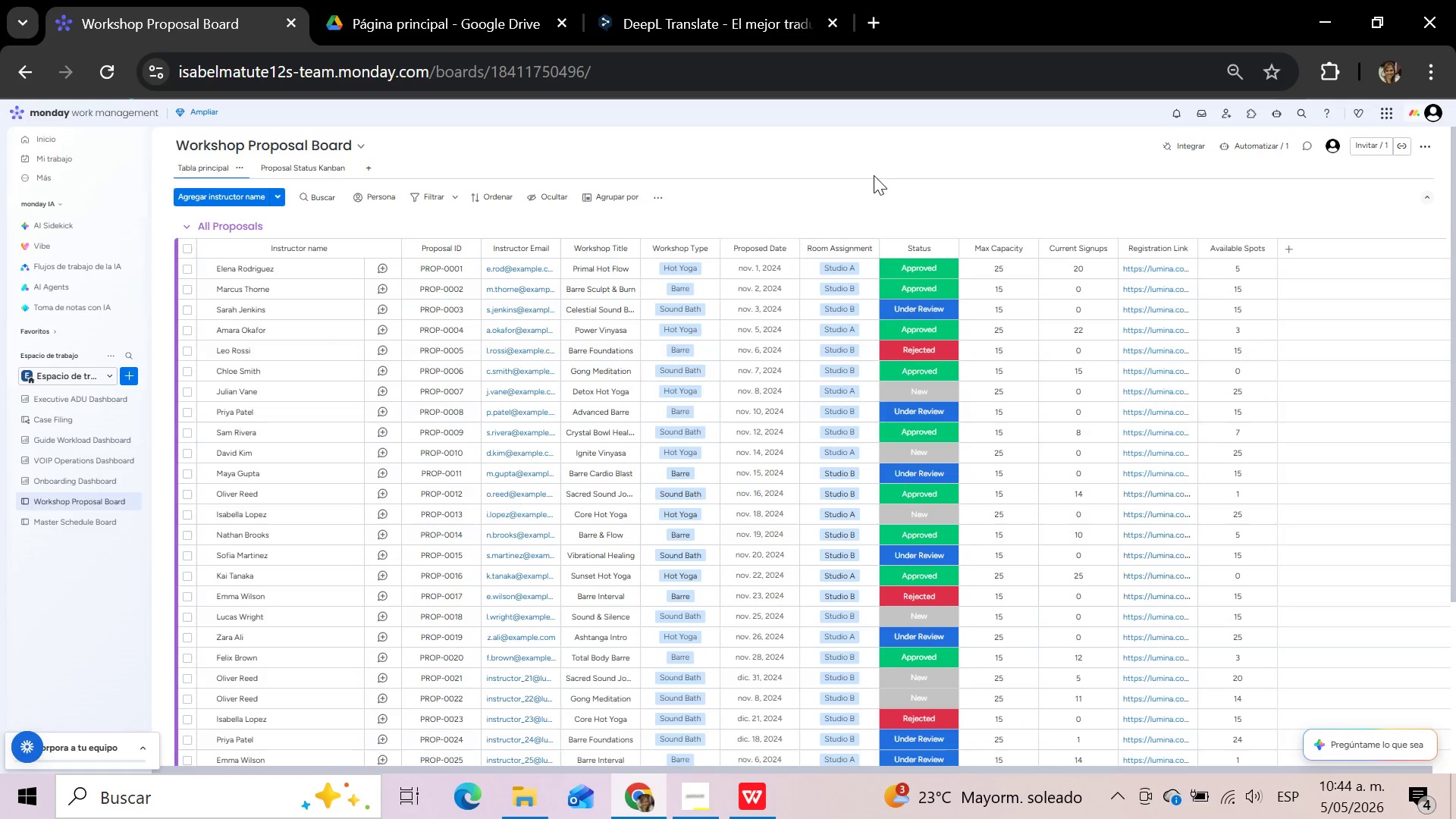 
left_click([460, 20])
 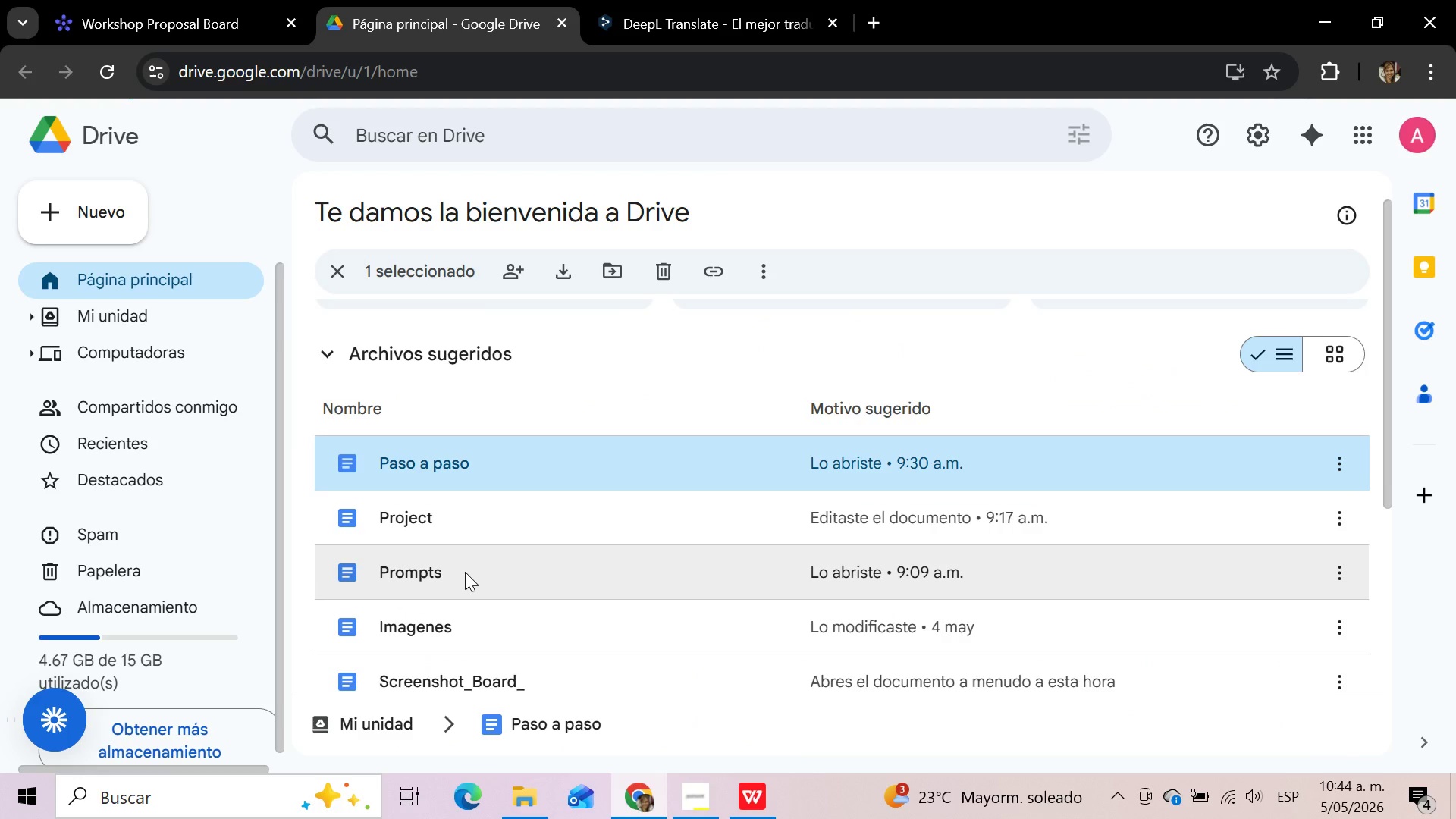 
scroll: coordinate [465, 572], scroll_direction: down, amount: 1.0
 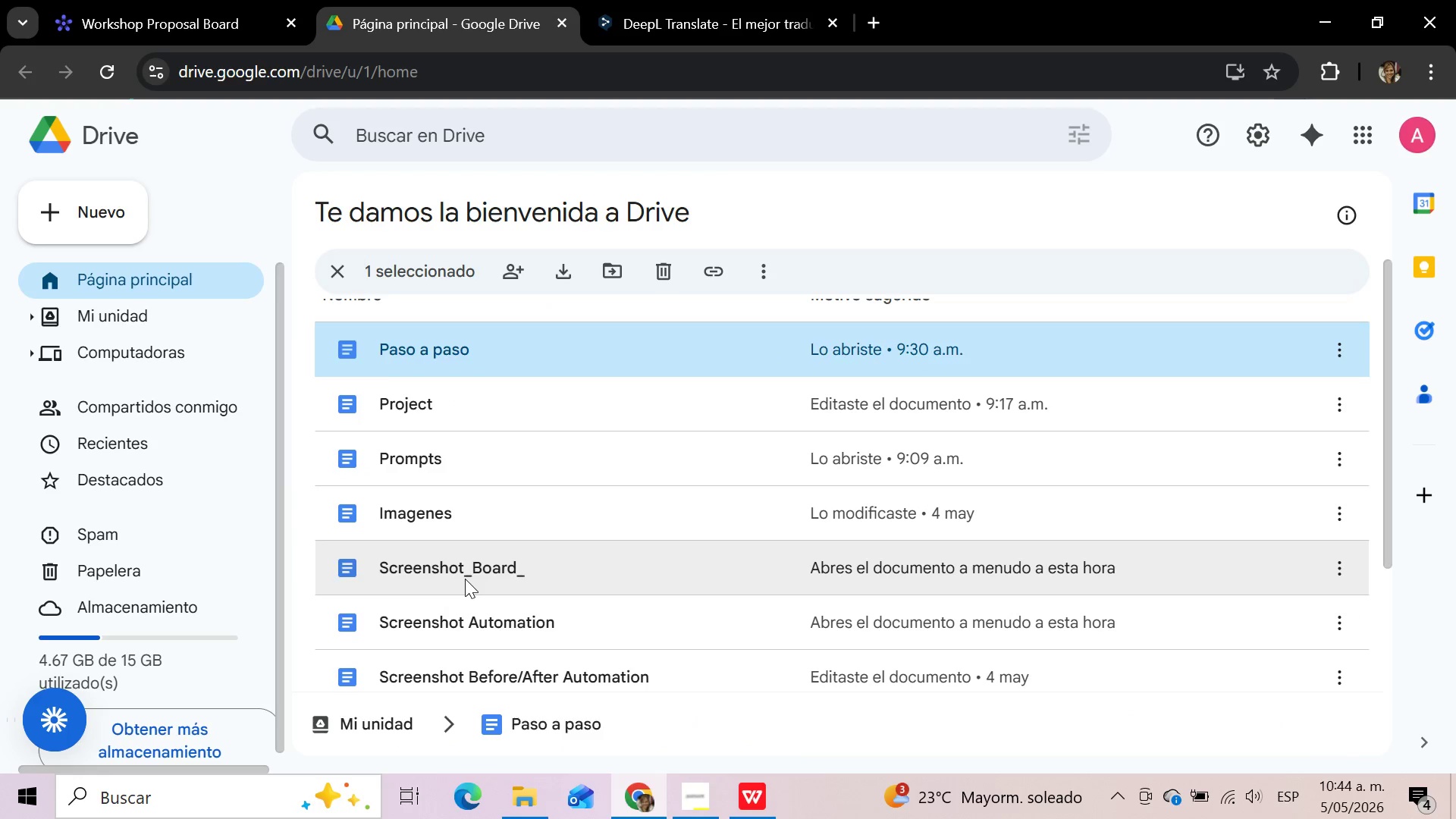 
double_click([465, 579])
 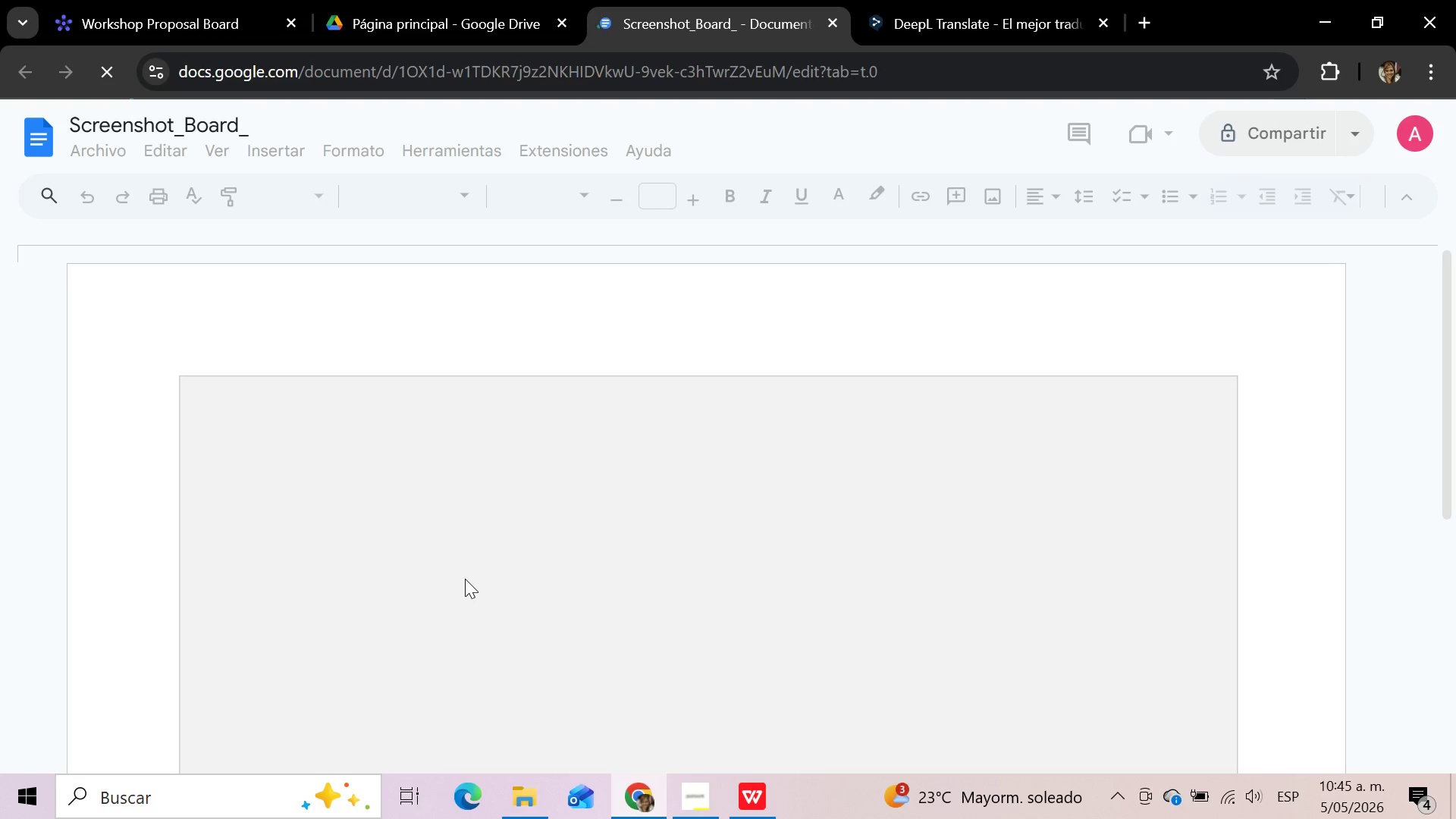 
wait(5.28)
 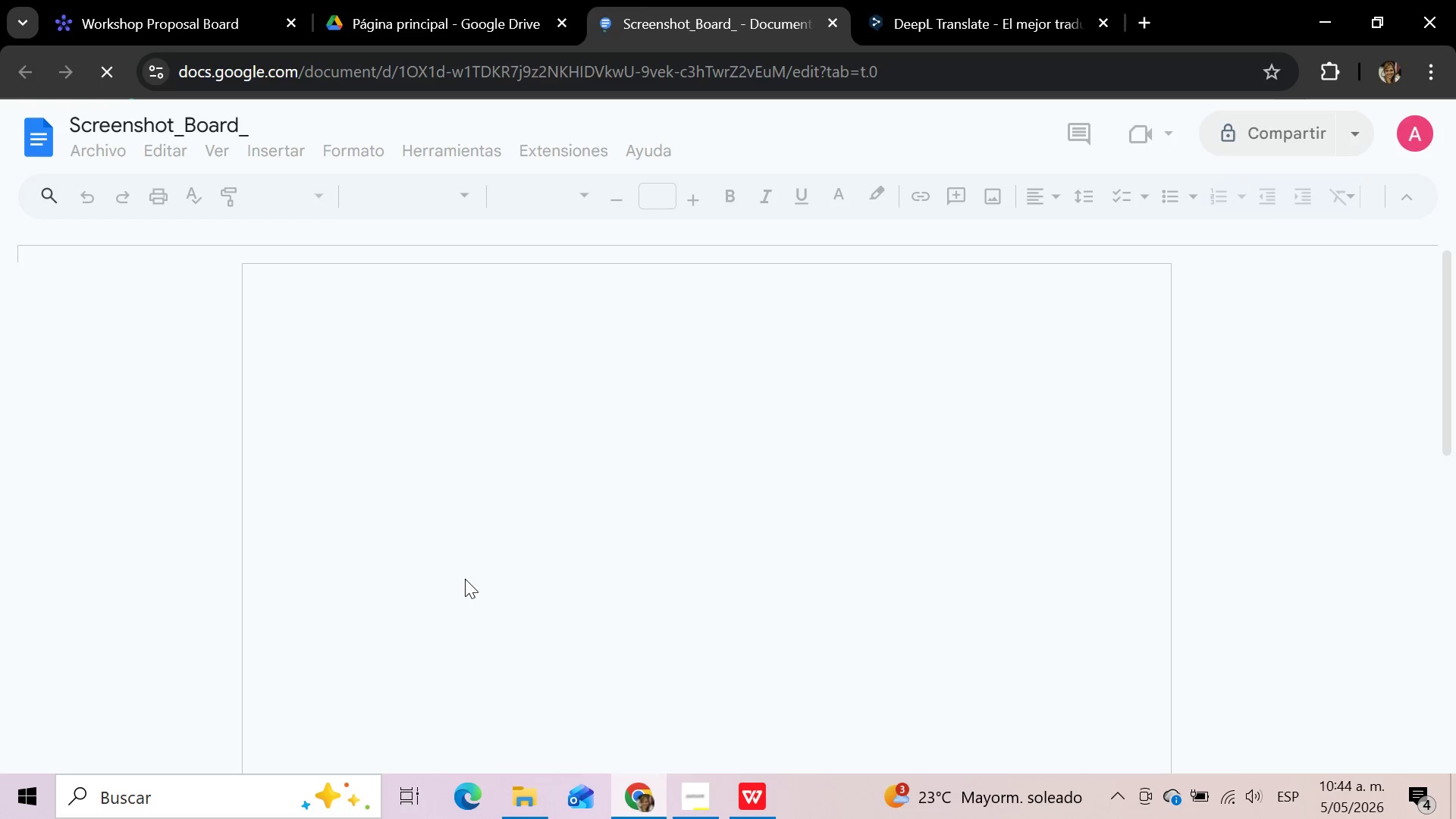 
left_click([465, 579])
 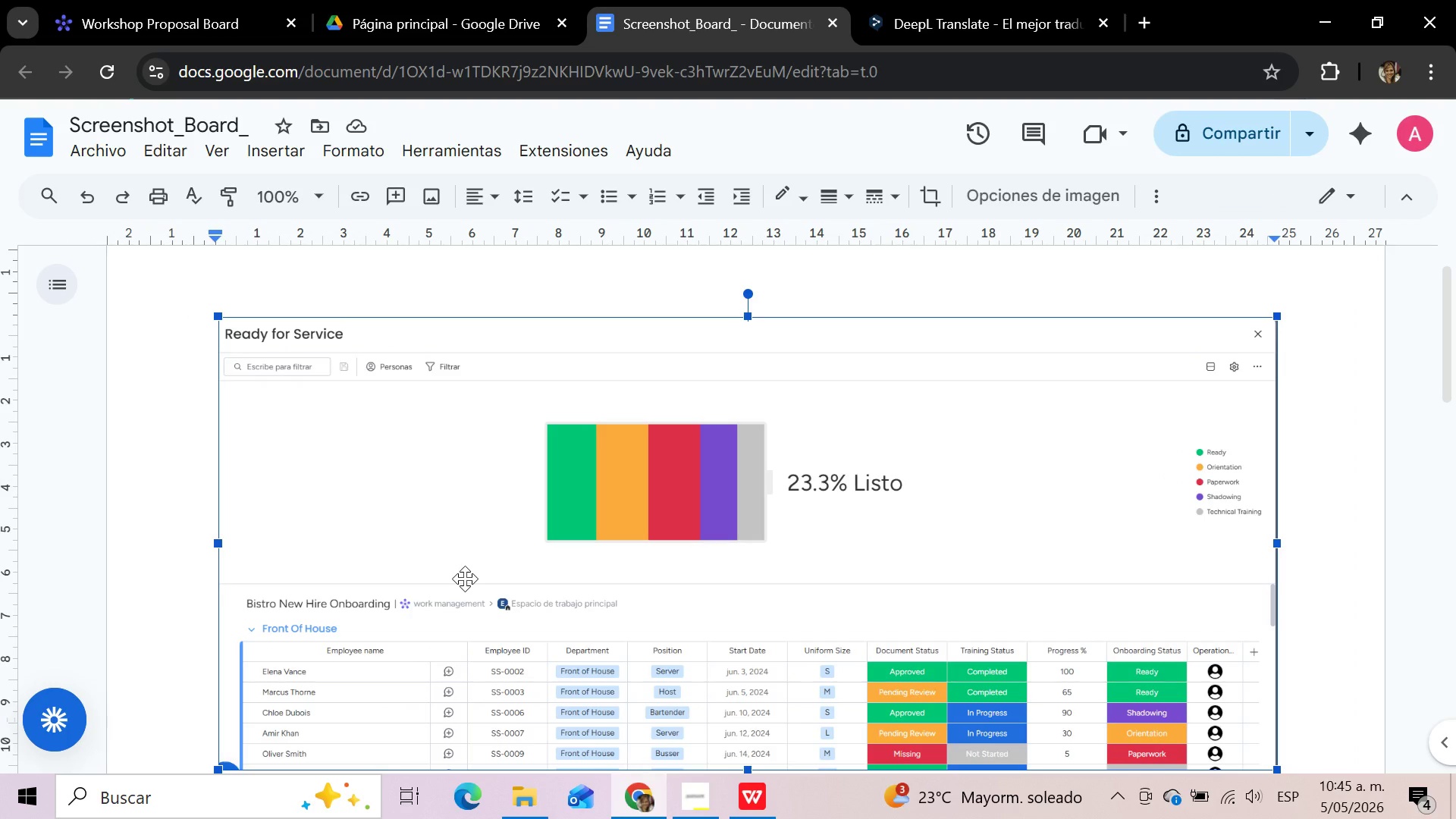 
wait(11.55)
 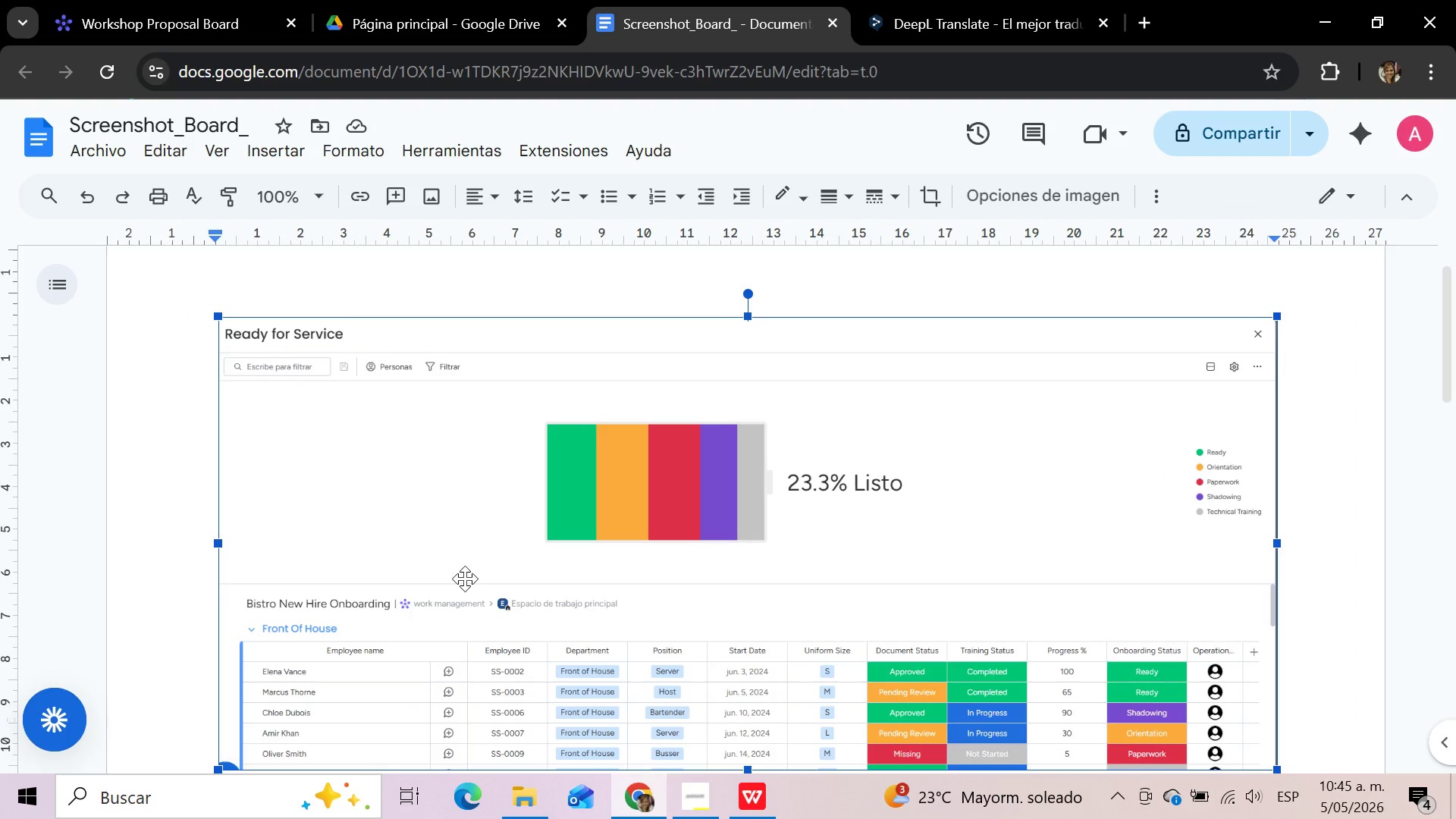 
left_click([774, 521])
 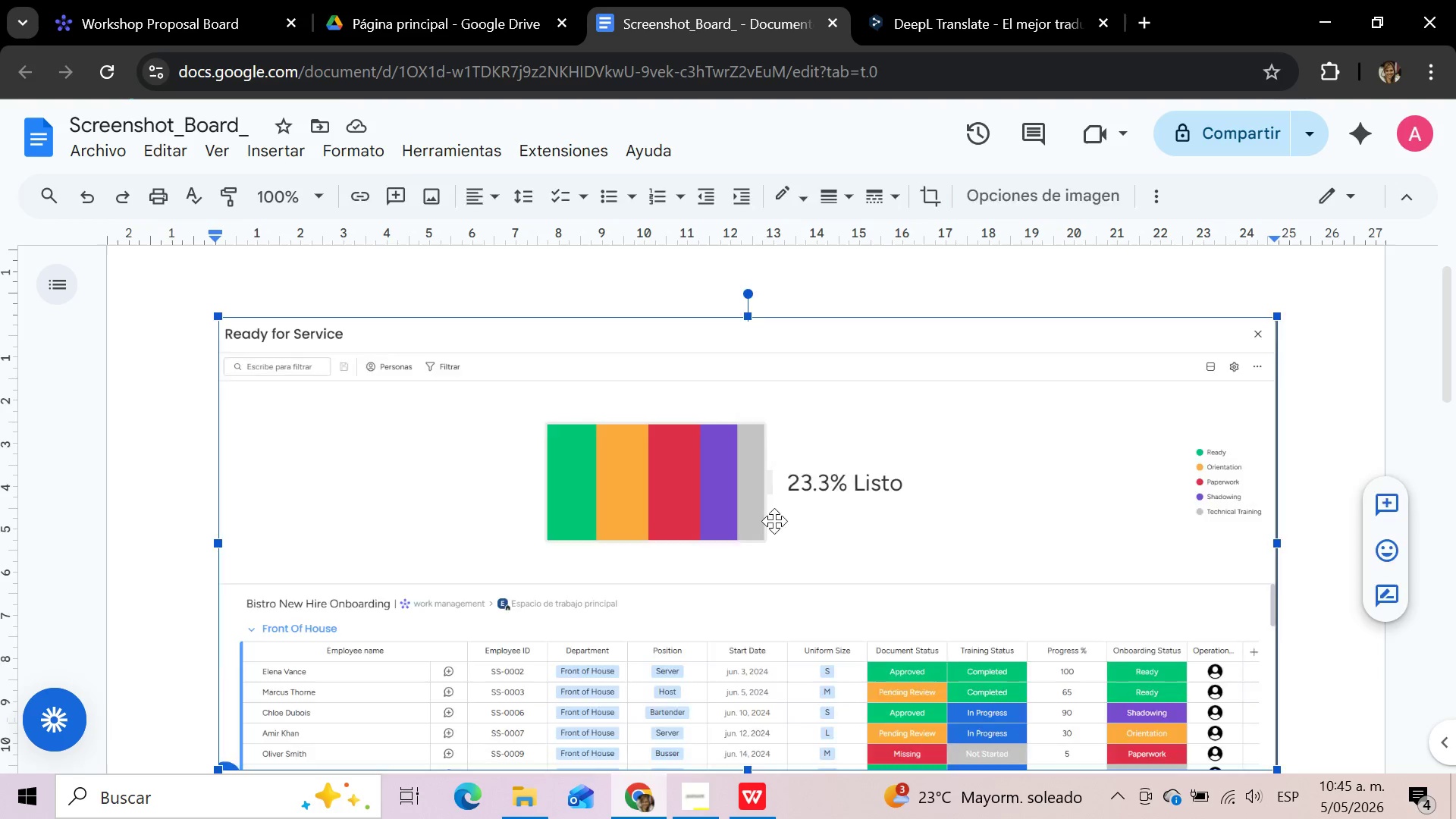 
key(Delete)
 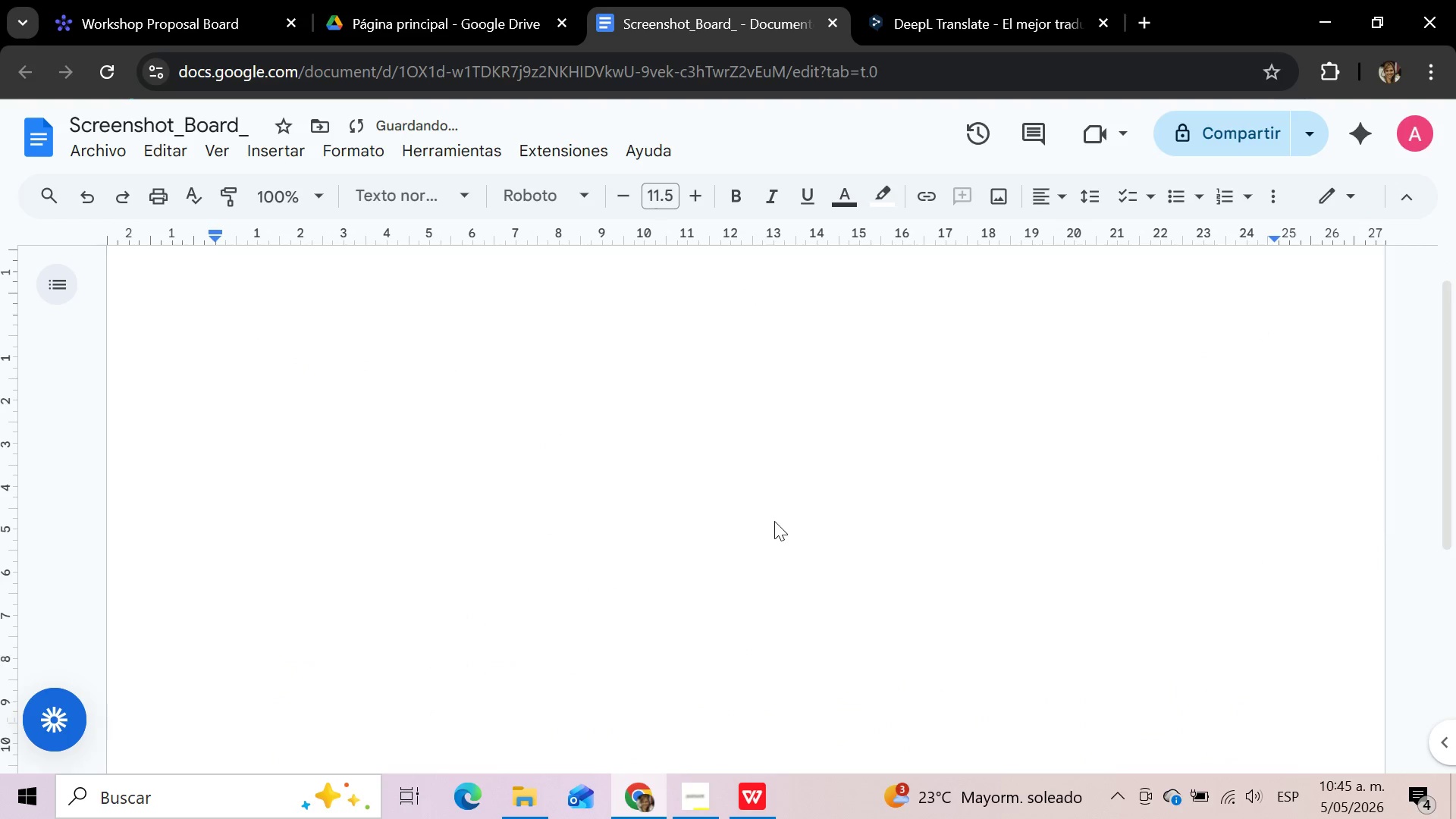 
scroll: coordinate [774, 521], scroll_direction: up, amount: 5.0
 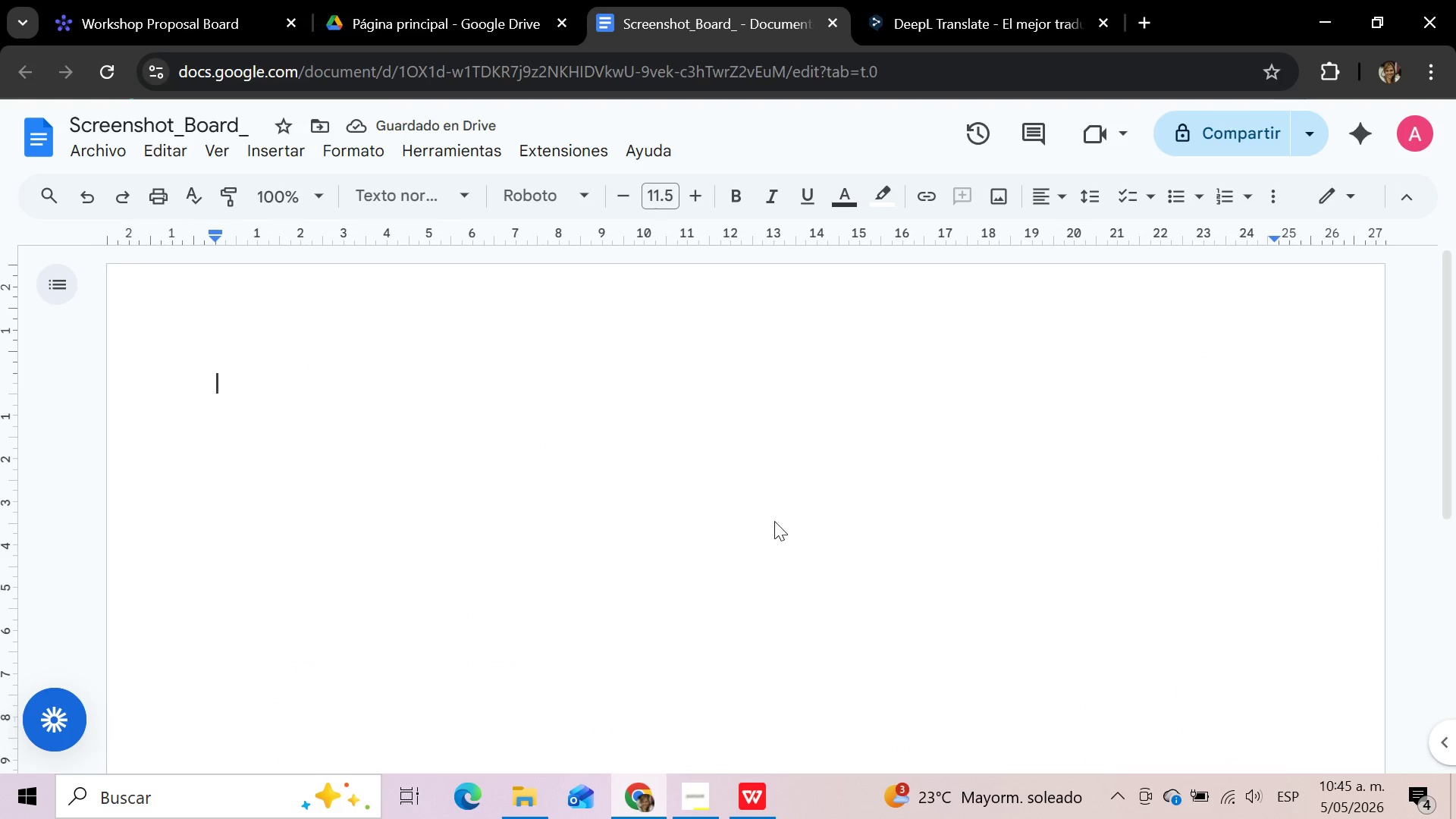 
key(Backspace)
 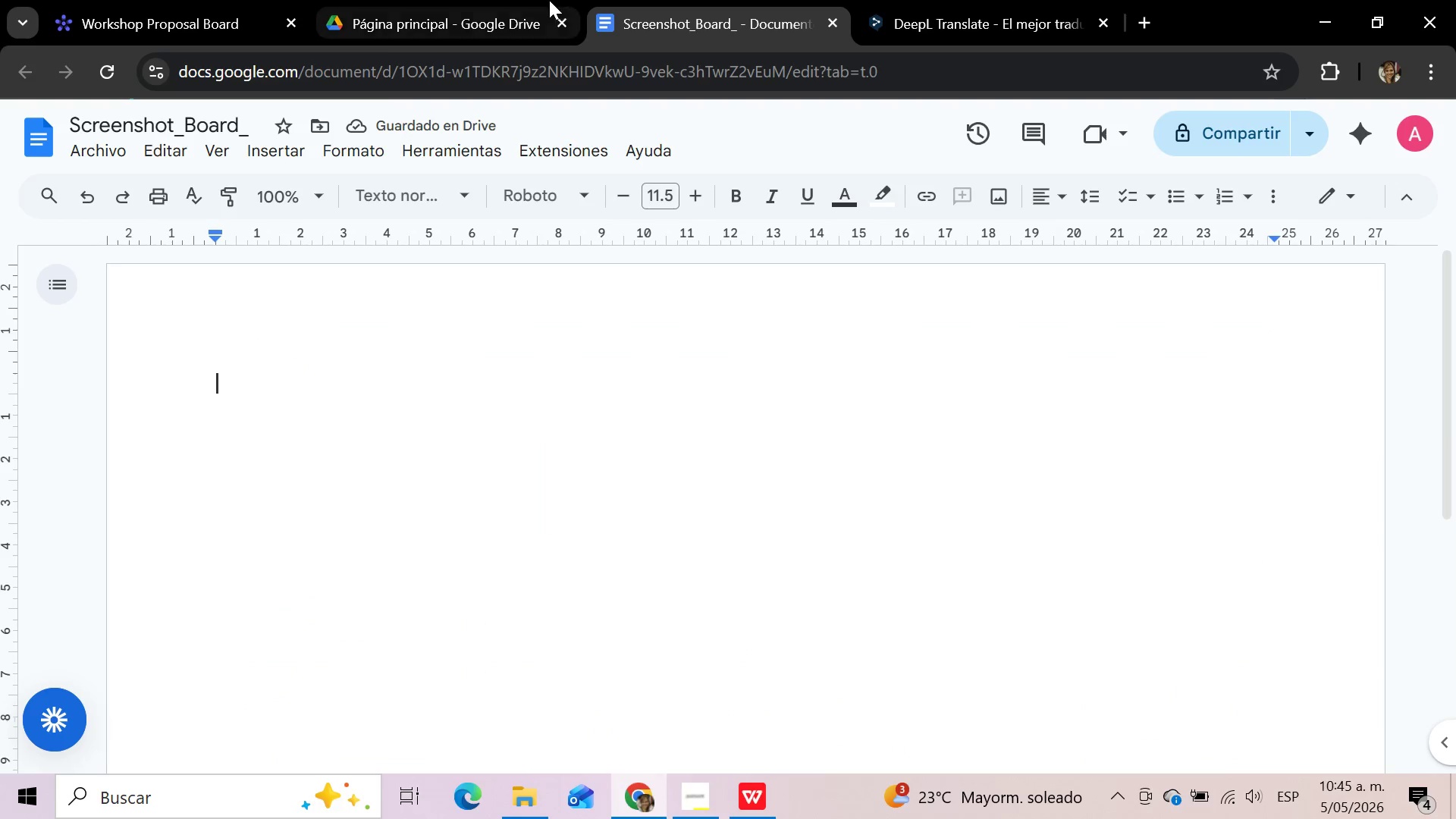 
left_click([378, 35])
 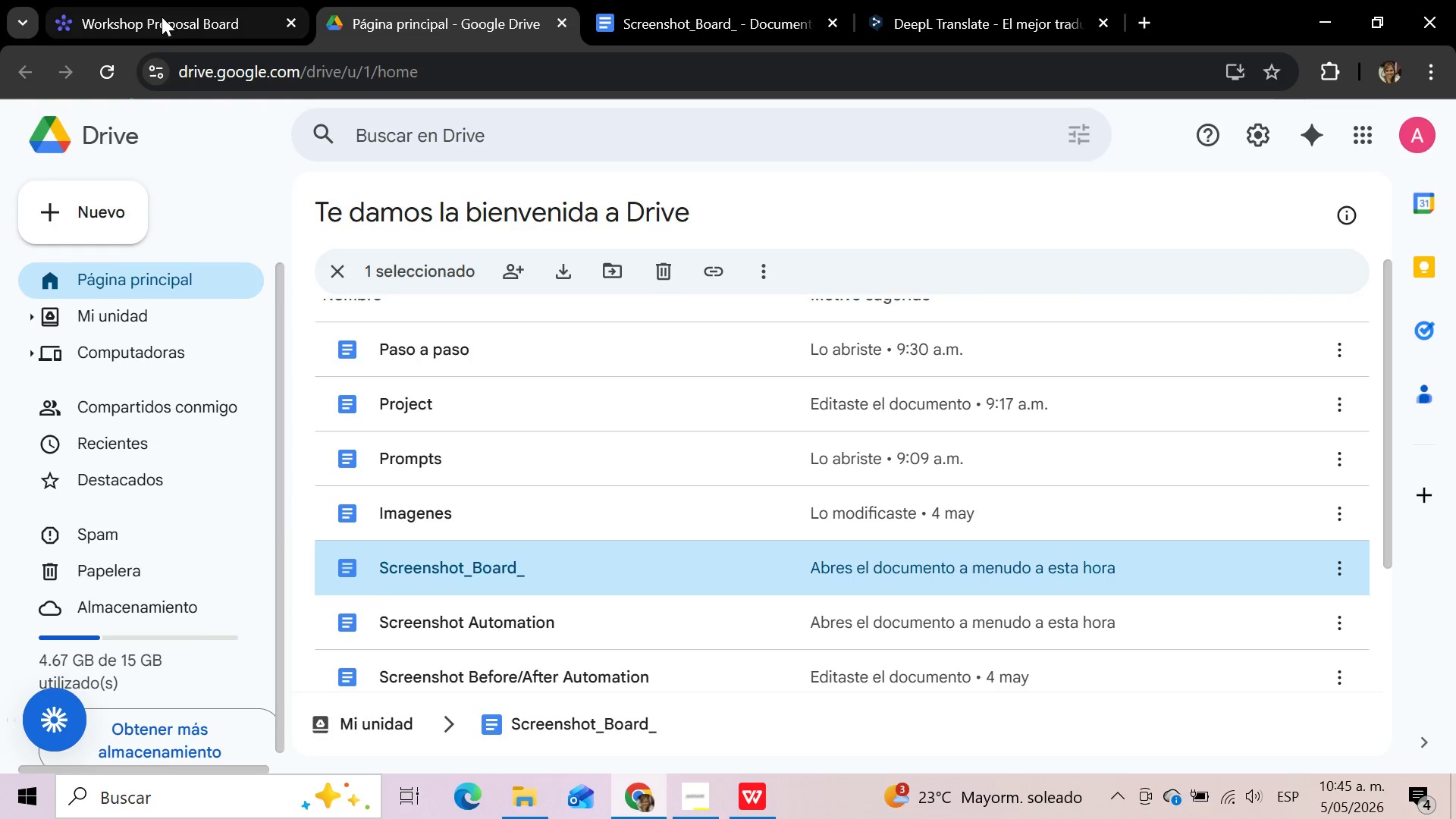 
left_click([160, 18])
 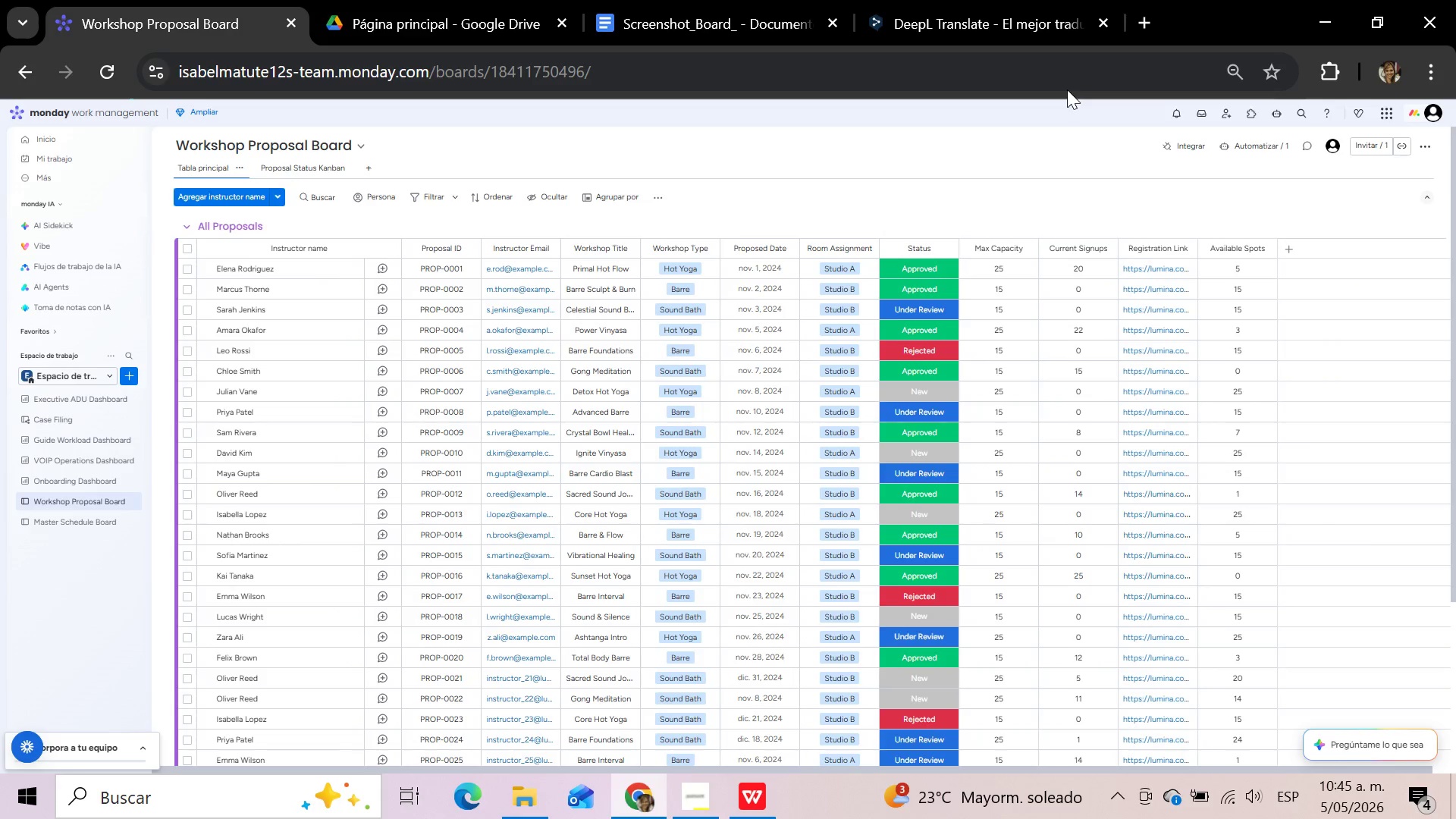 
hold_key(key=MetaLeft, duration=0.94)
 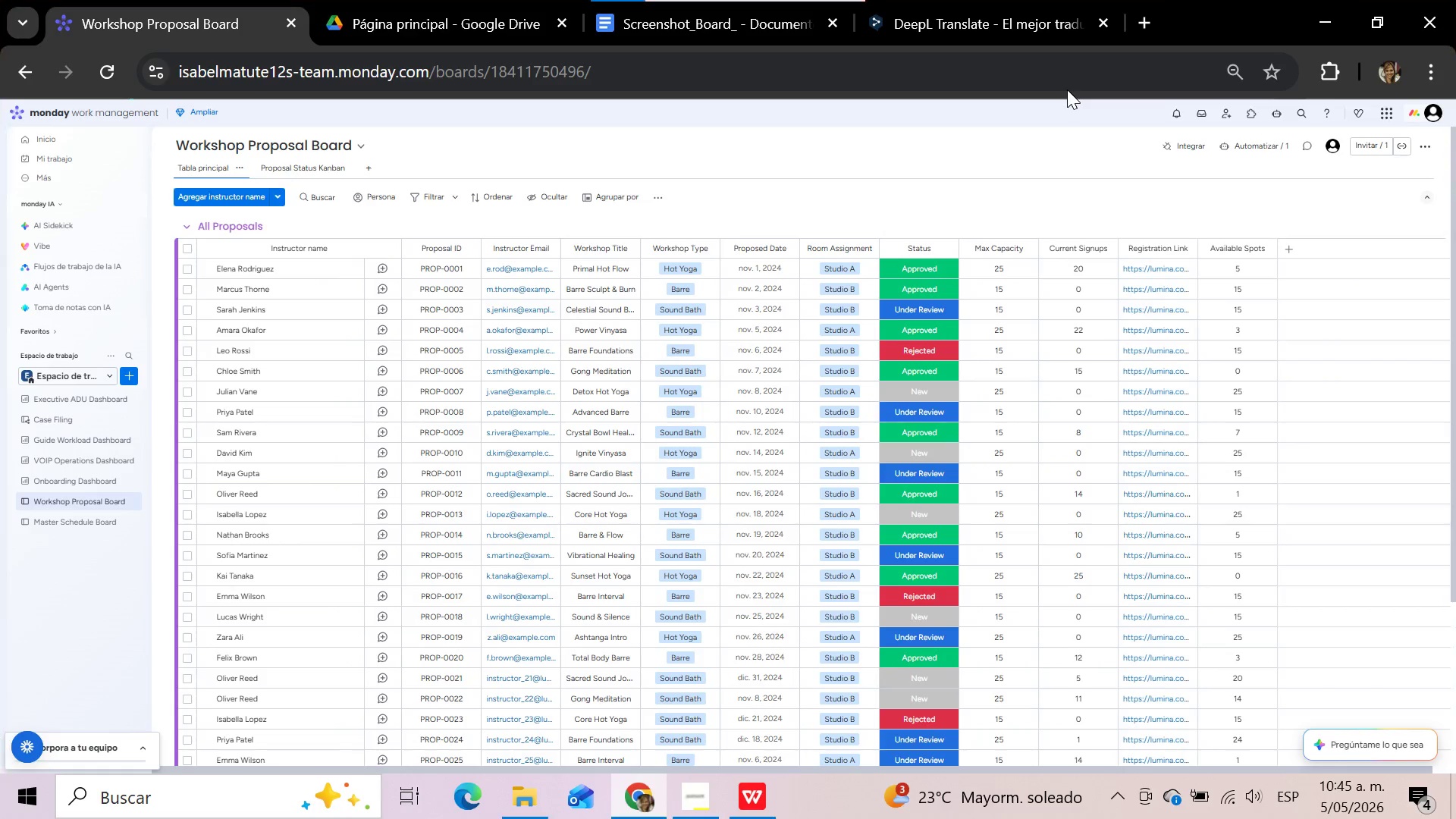 
hold_key(key=ShiftLeft, duration=0.66)
 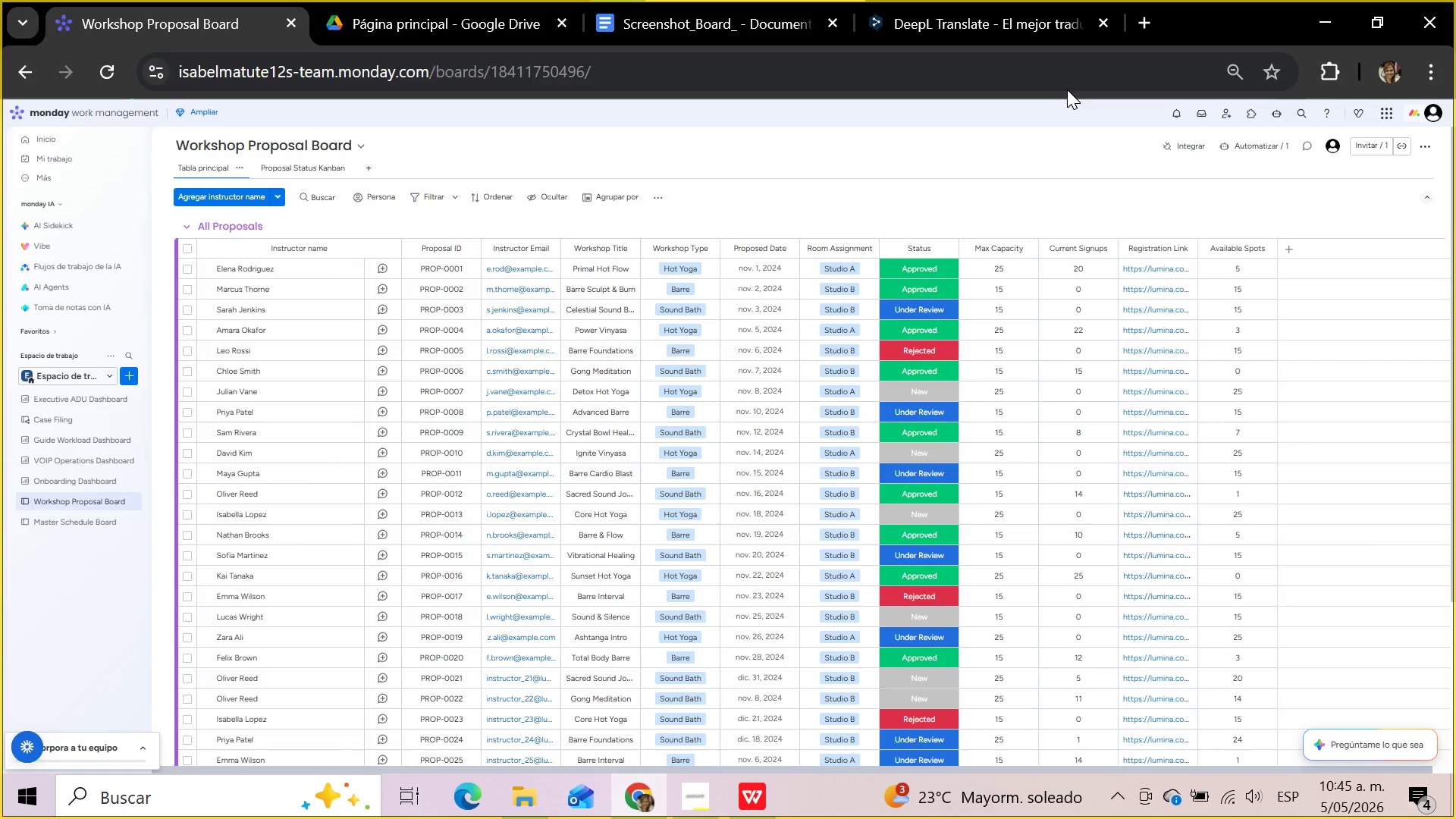 
hold_key(key=S, duration=0.33)
 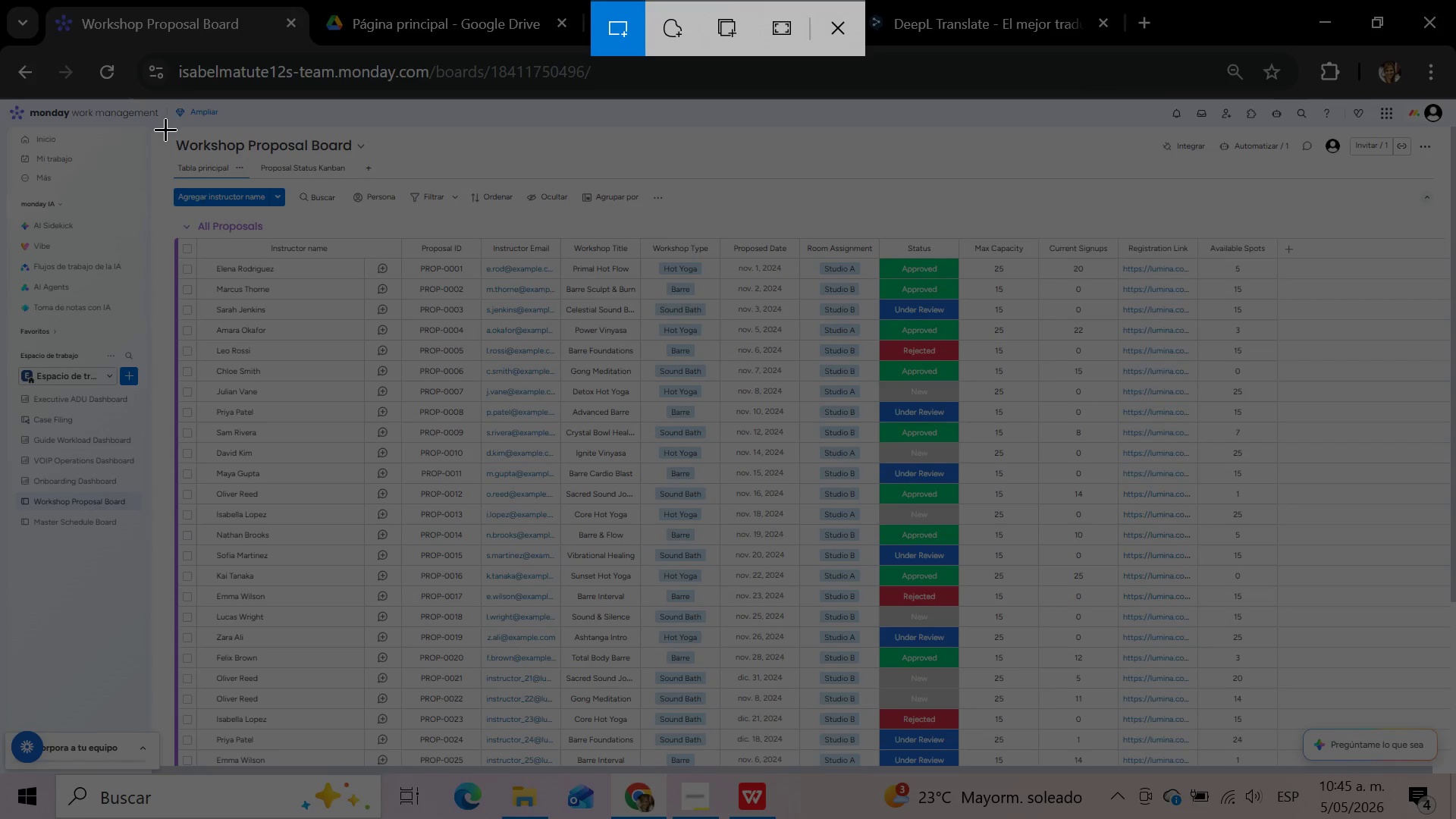 
left_click_drag(start_coordinate=[163, 132], to_coordinate=[1278, 761])
 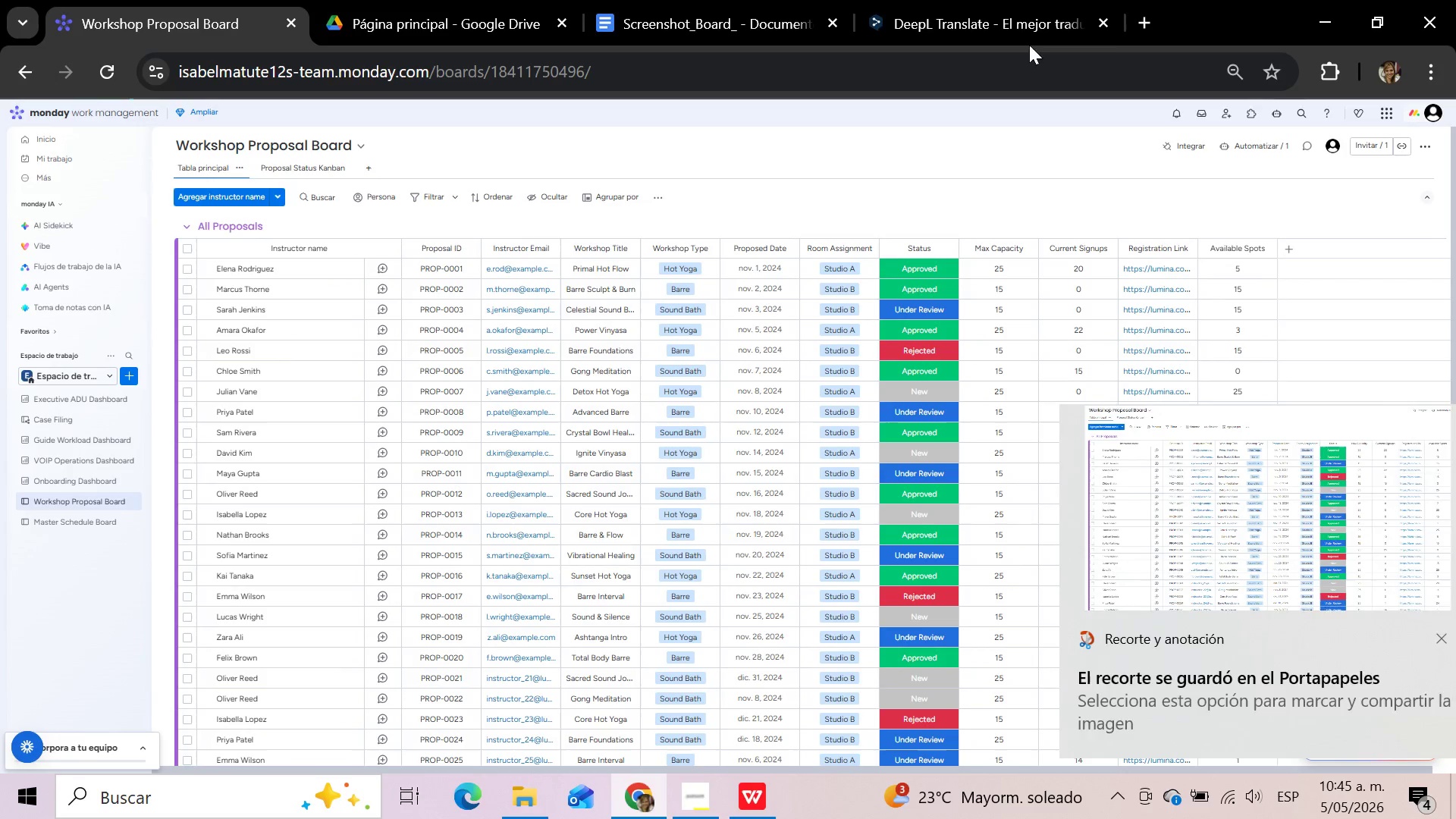 
left_click([691, 19])
 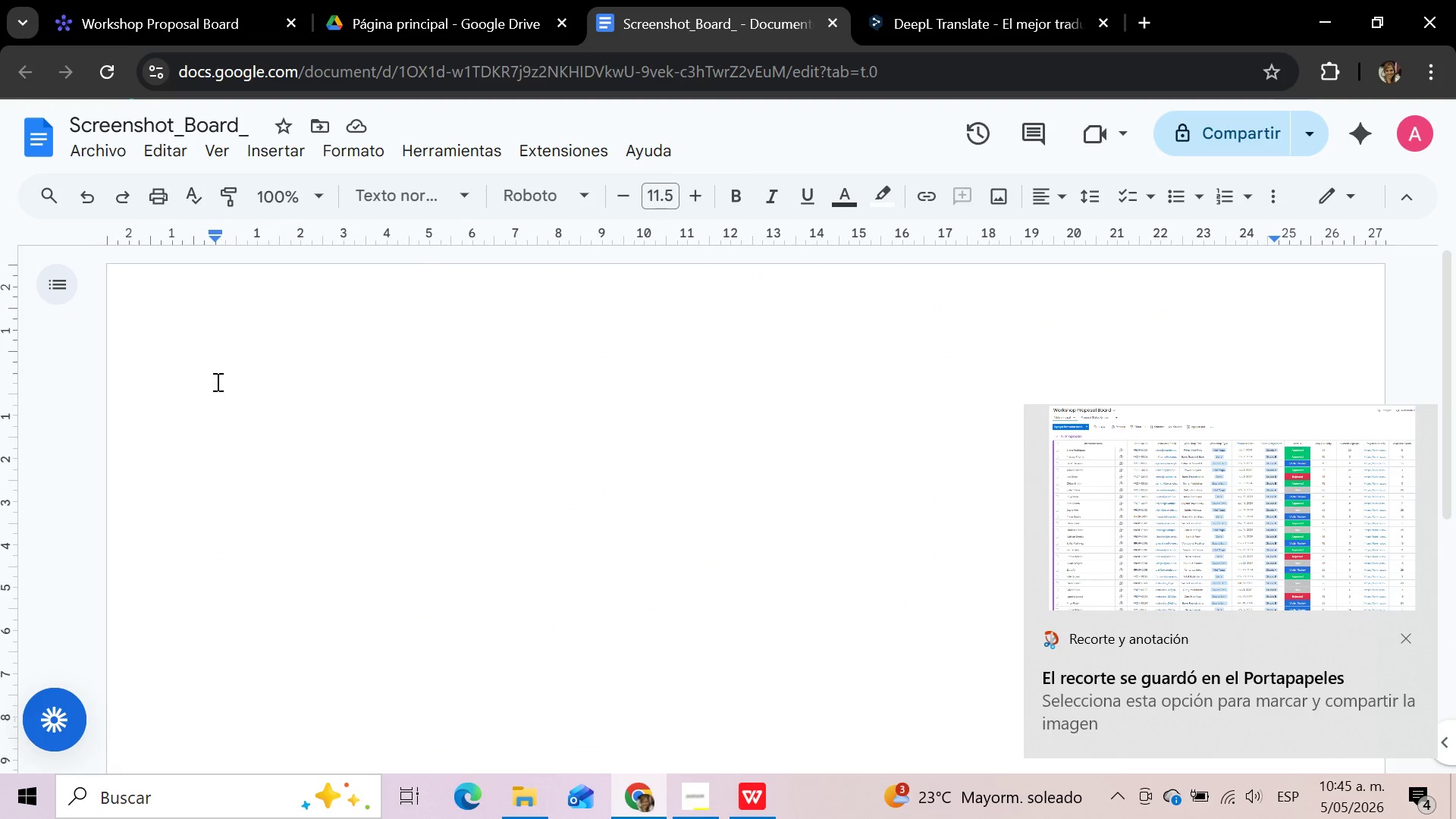 
left_click([216, 381])
 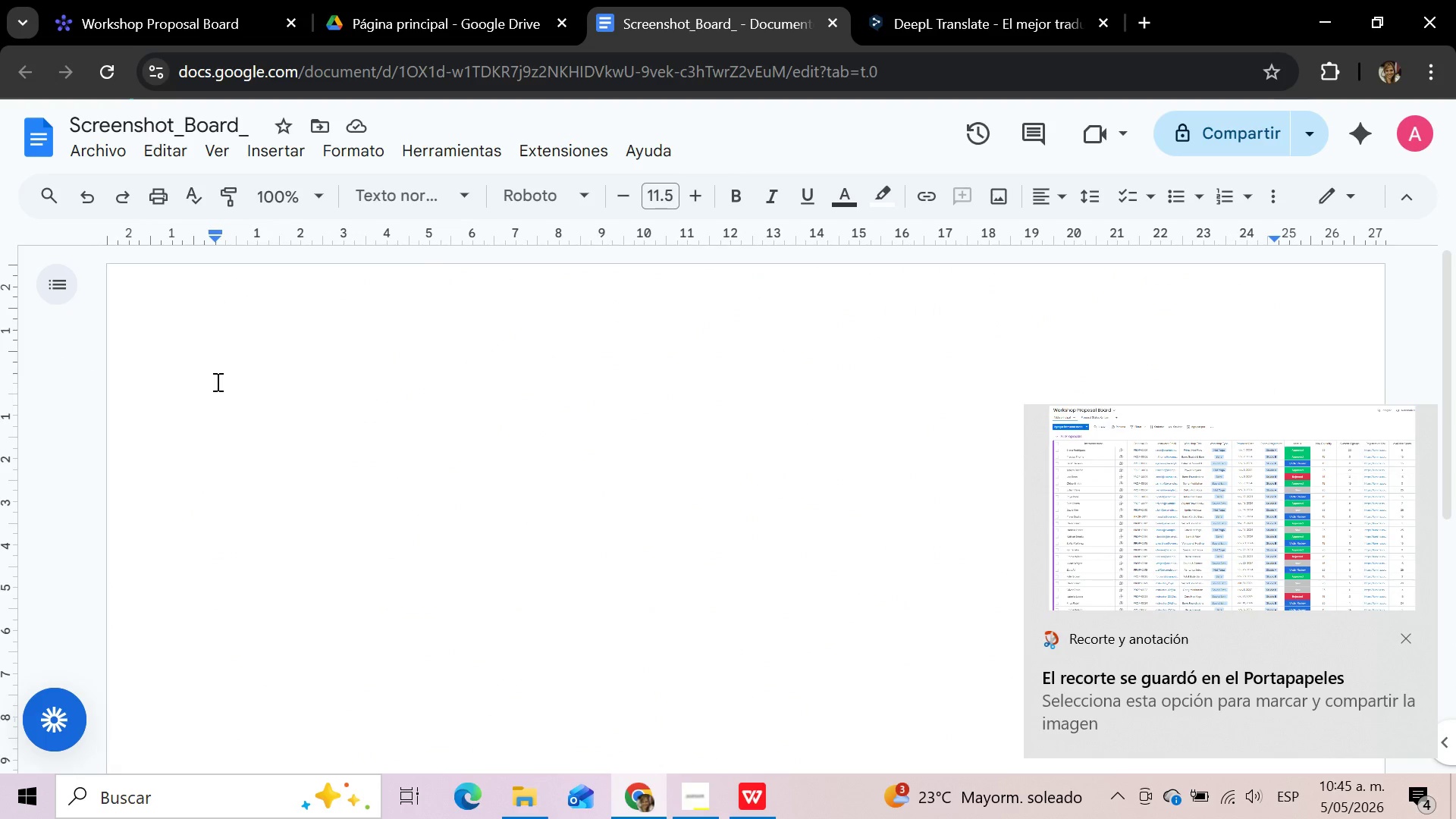 
key(Control+V)
 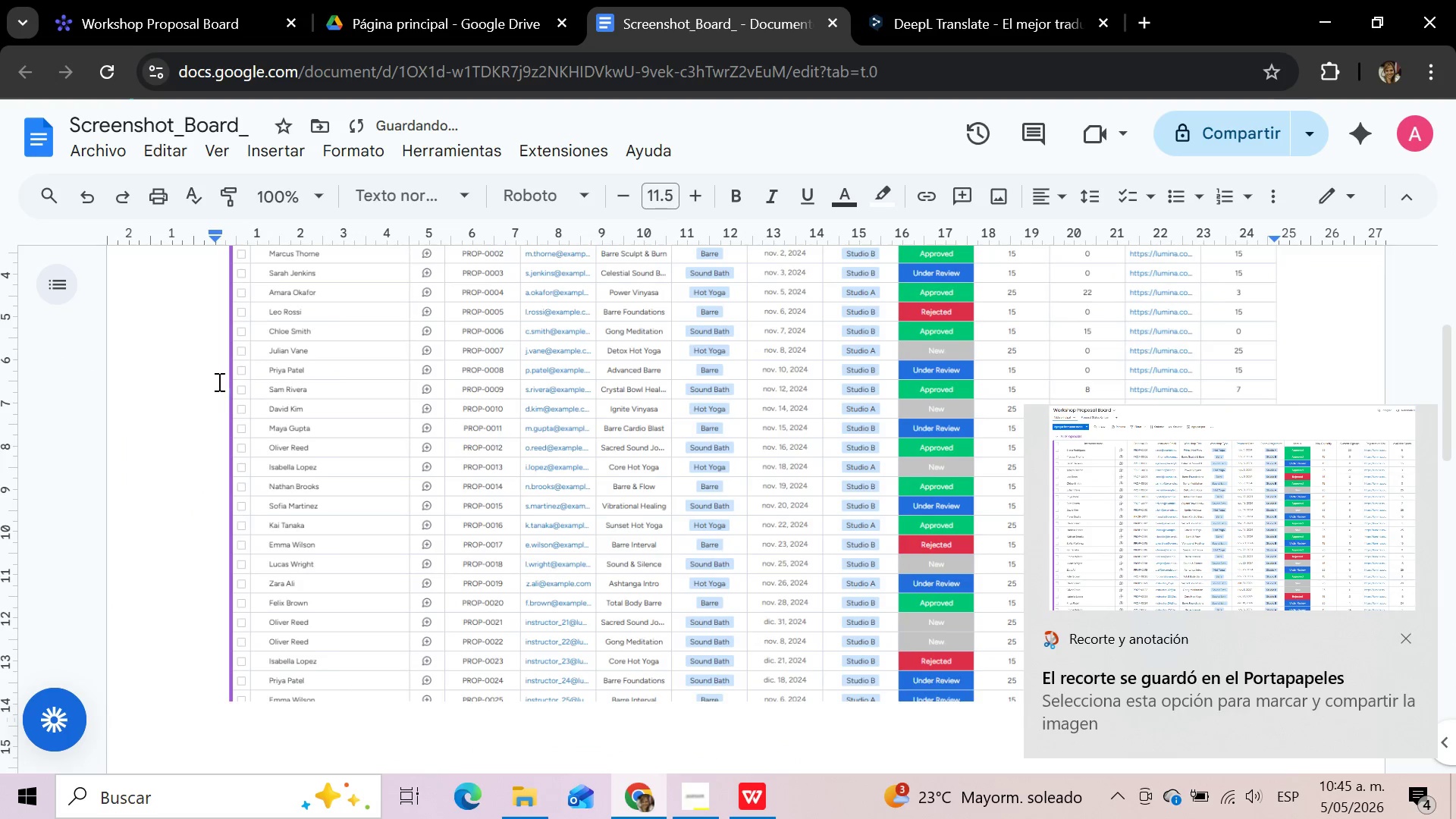 
scroll: coordinate [249, 475], scroll_direction: up, amount: 5.0
 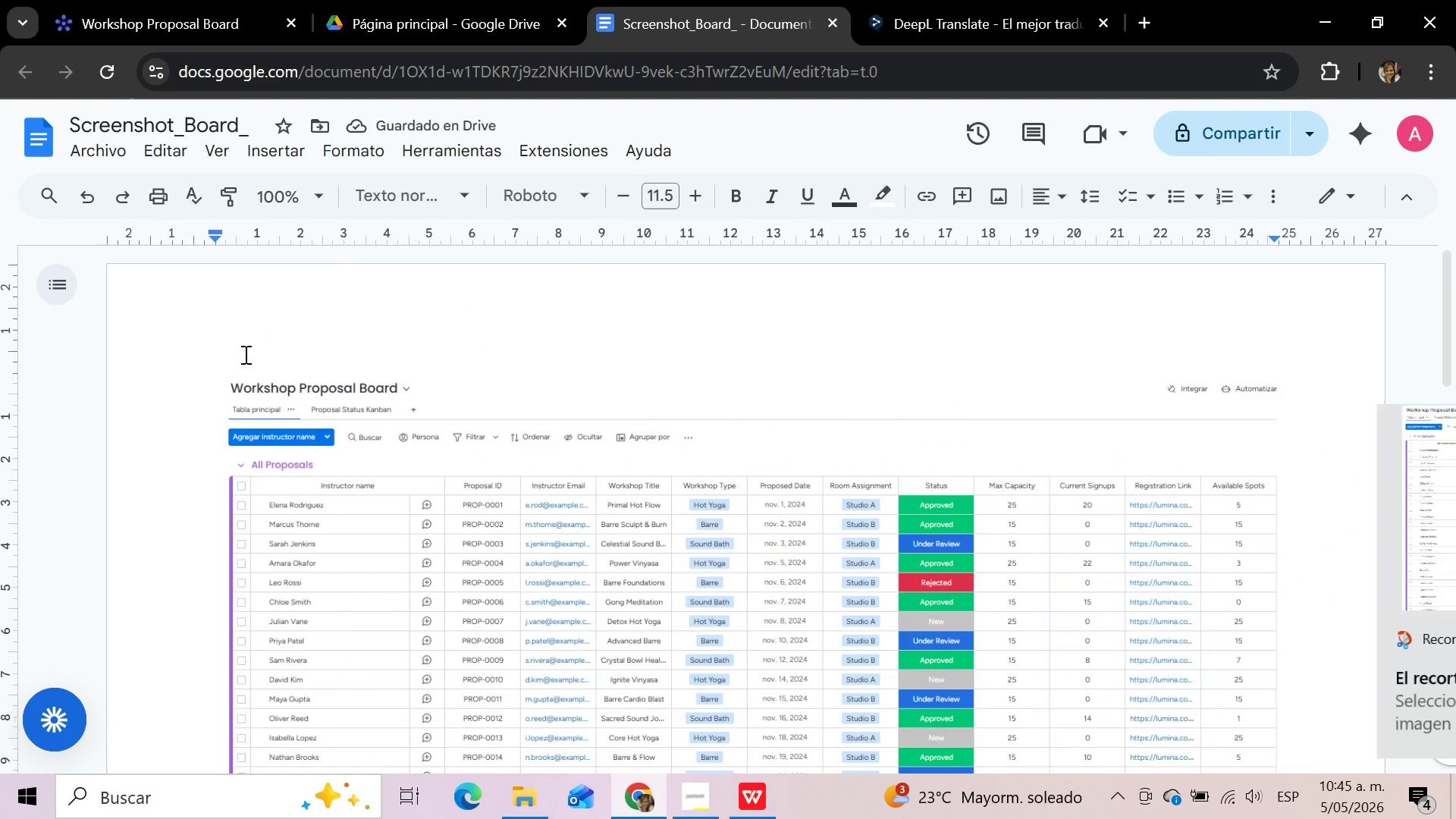 
left_click([244, 354])
 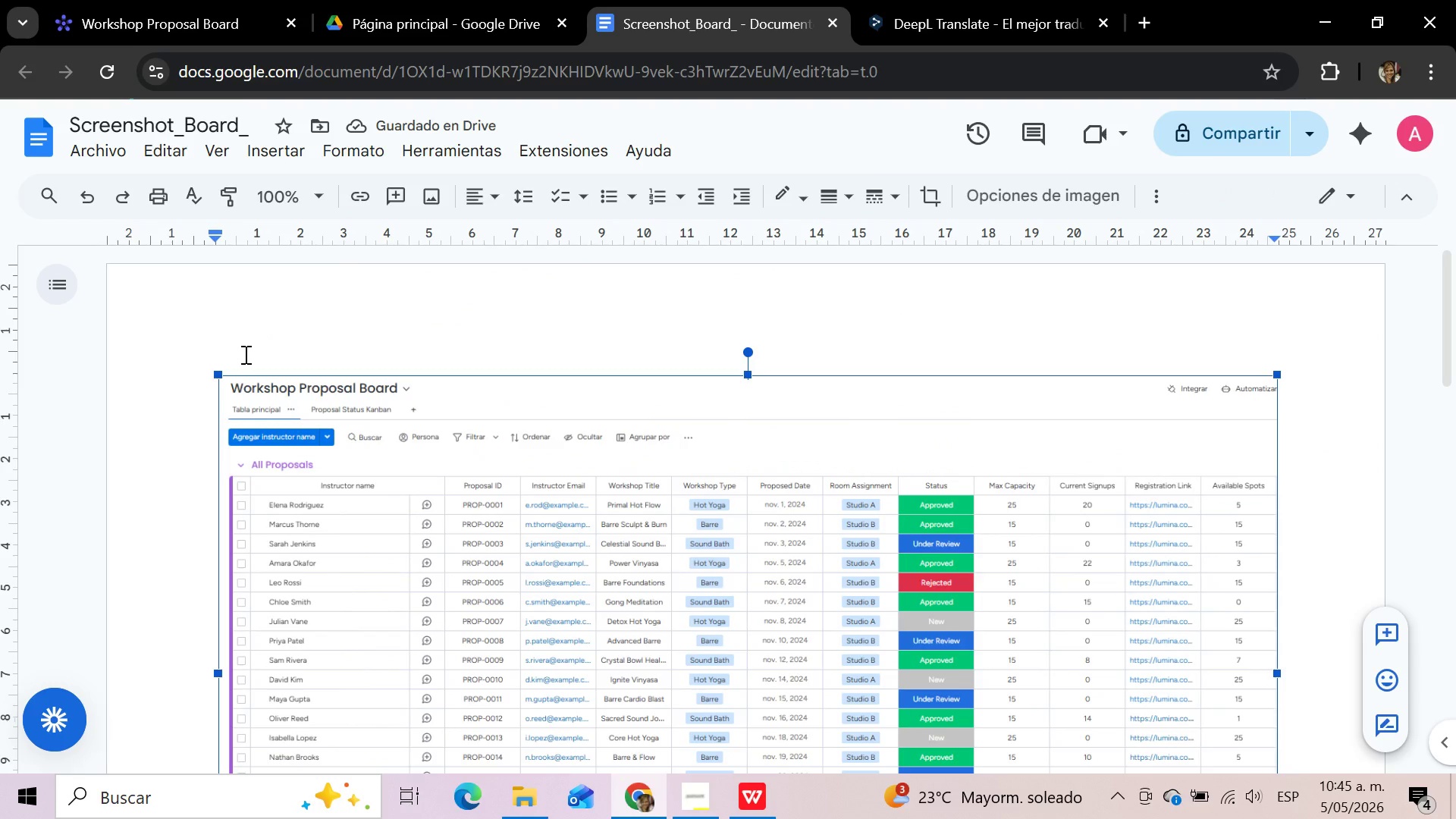 
left_click([244, 354])
 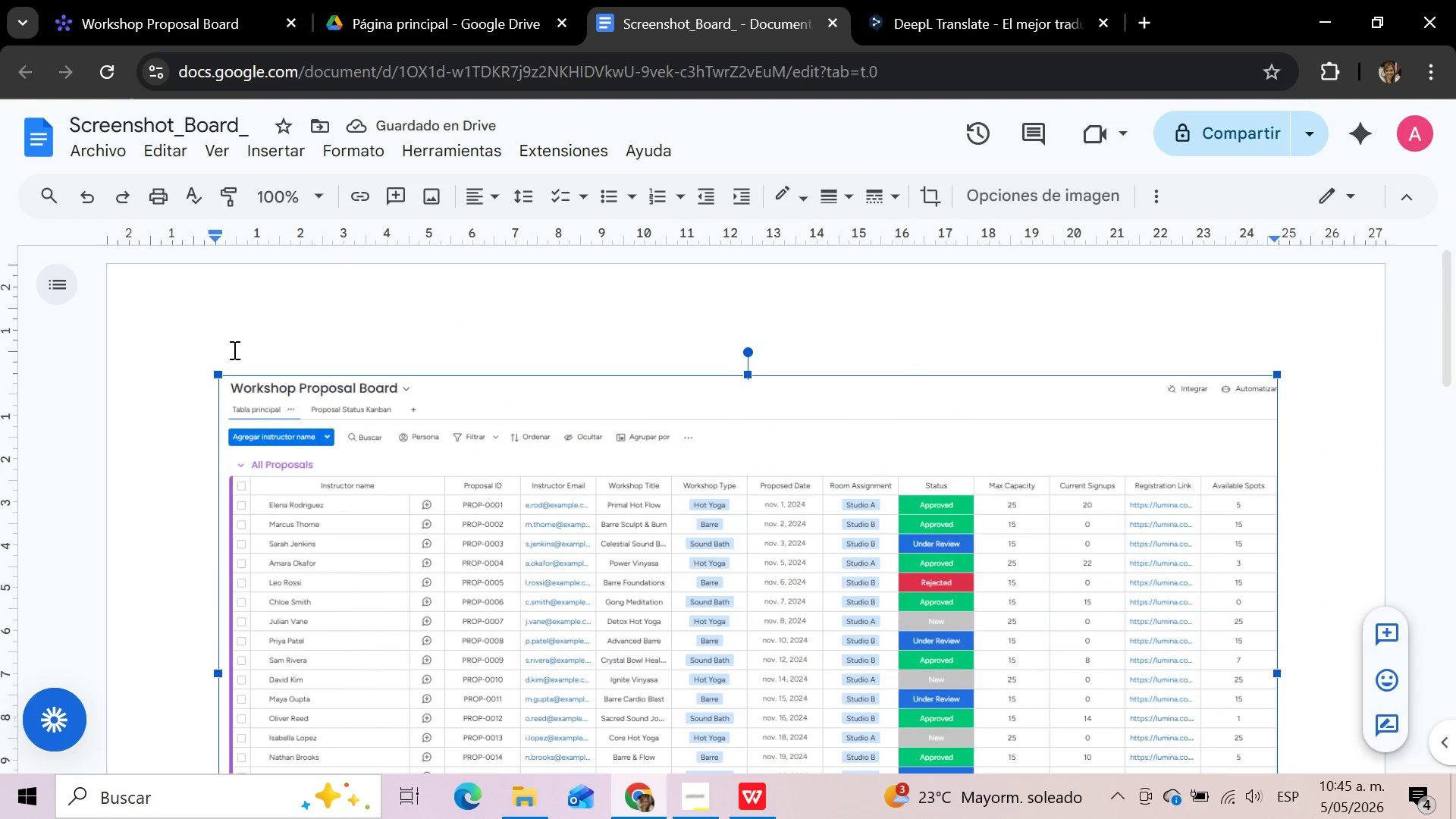 
left_click([233, 350])
 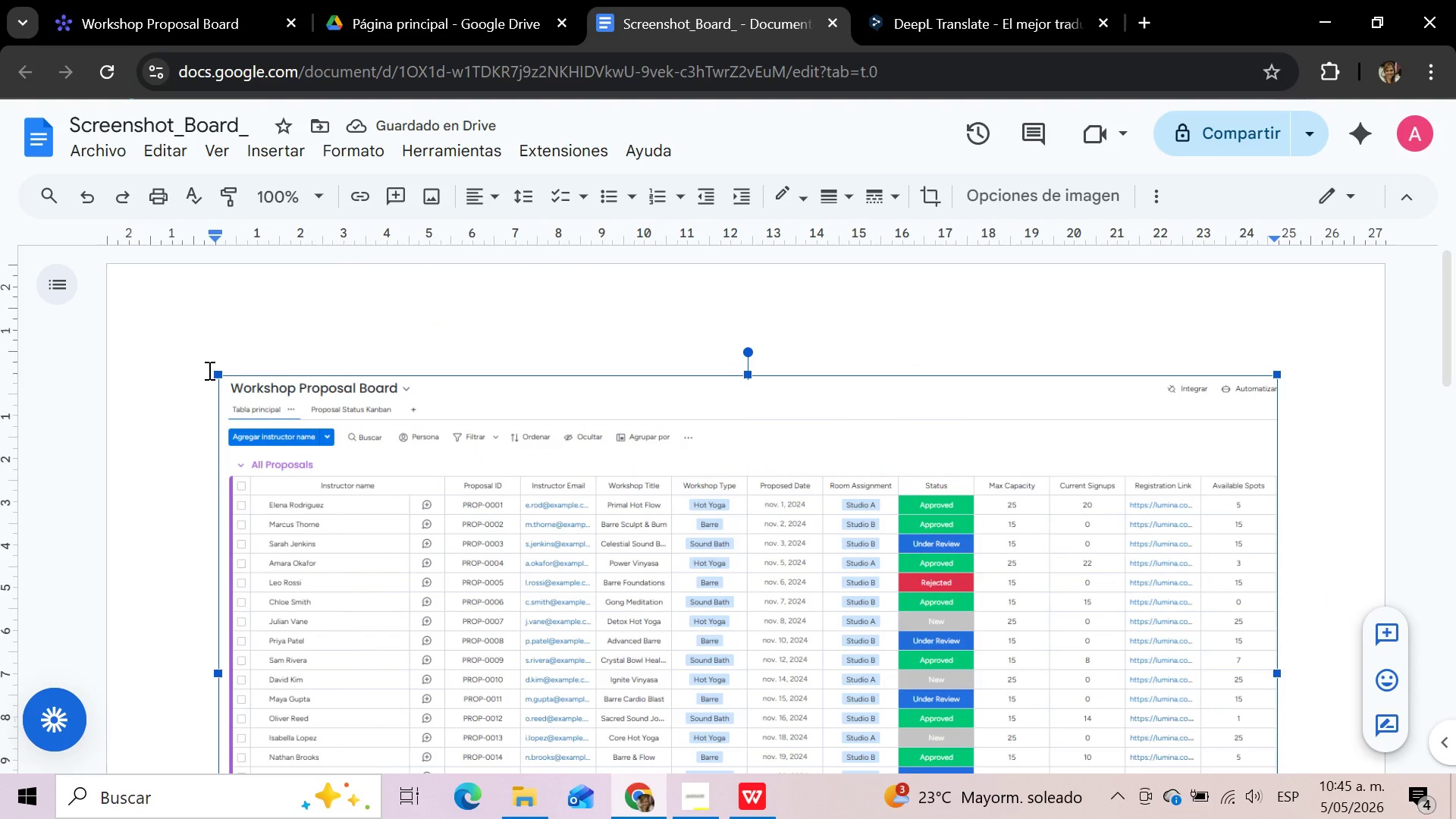 
left_click([208, 370])
 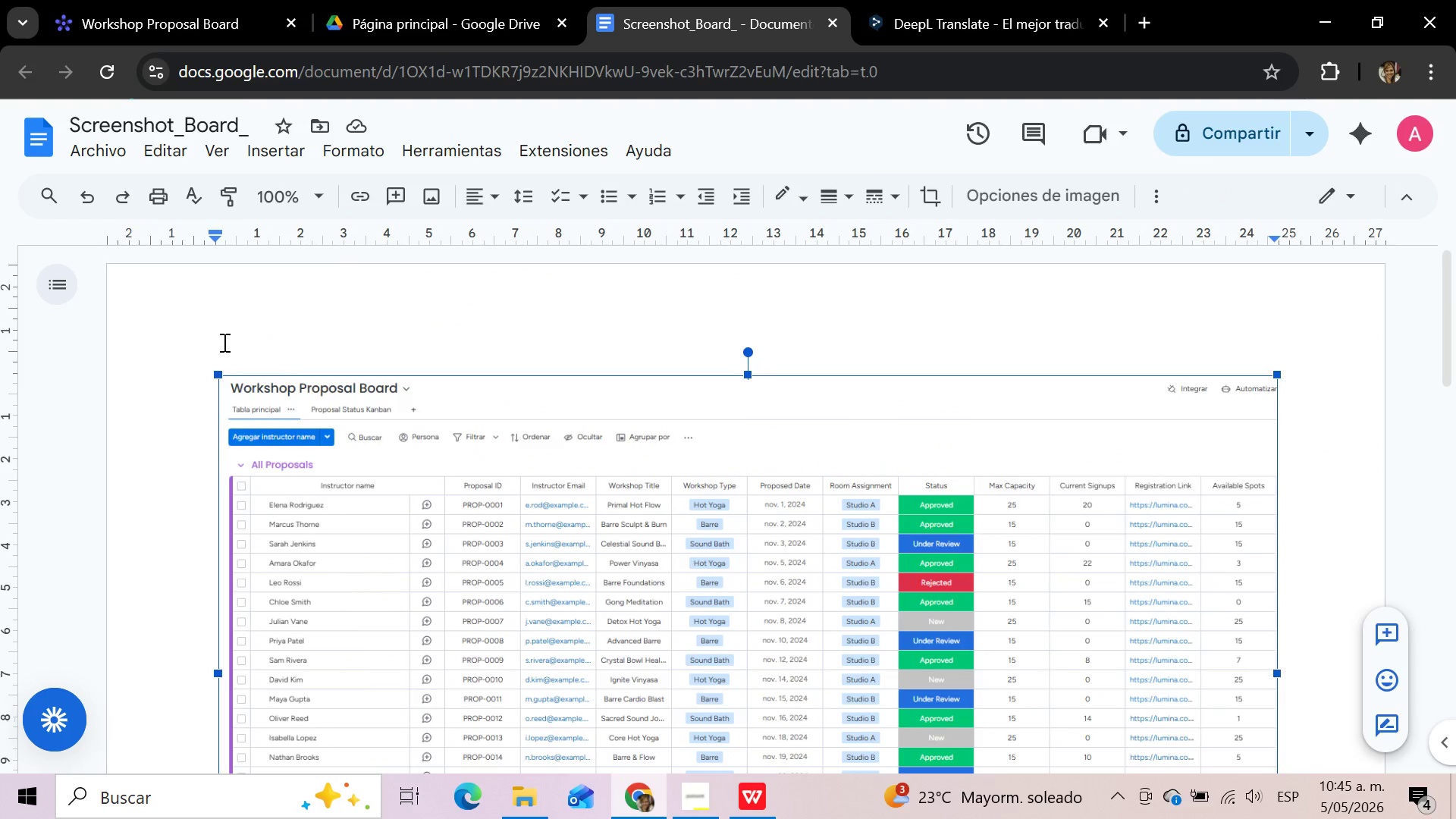 
double_click([223, 342])
 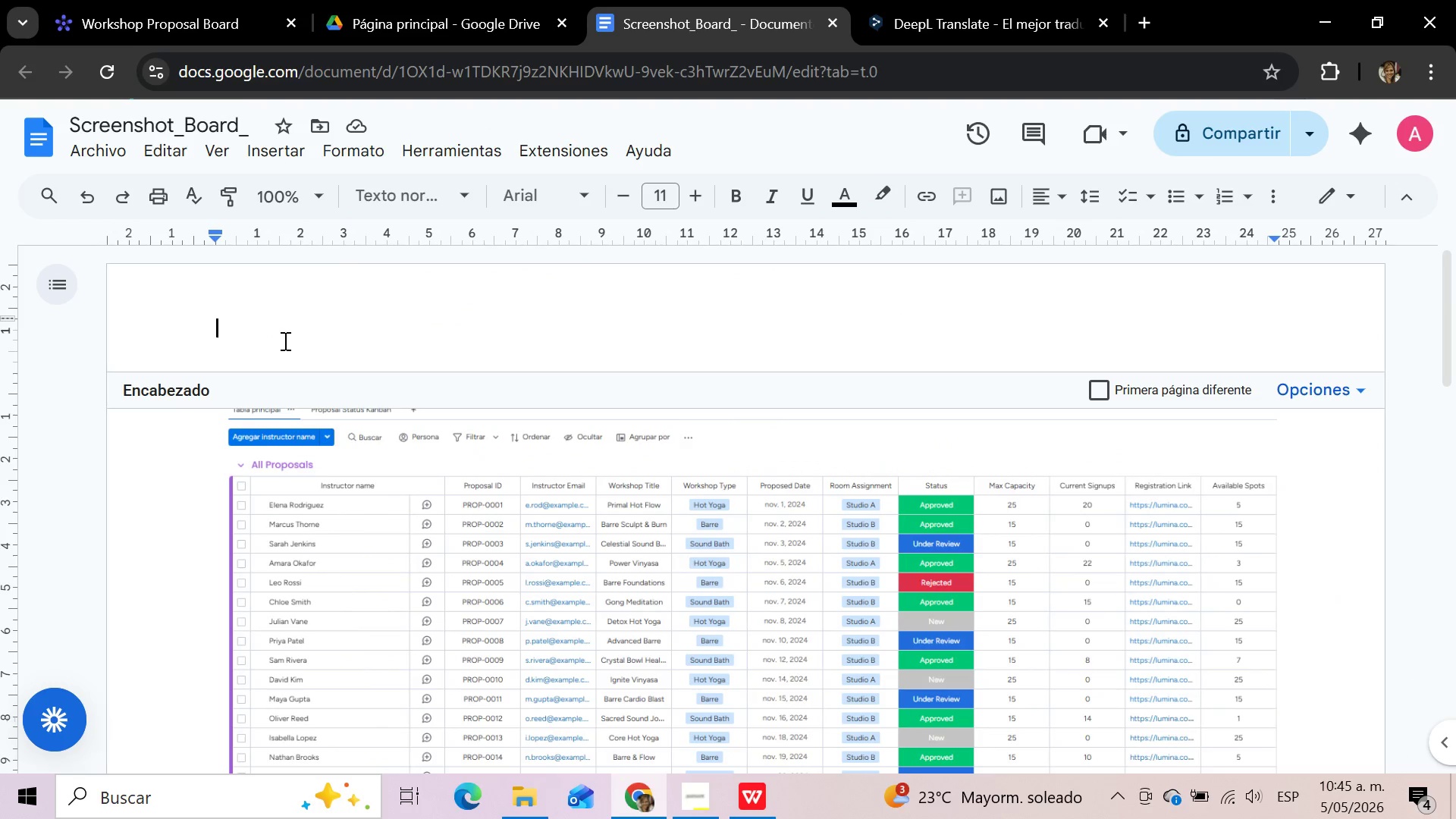 
left_click([284, 340])
 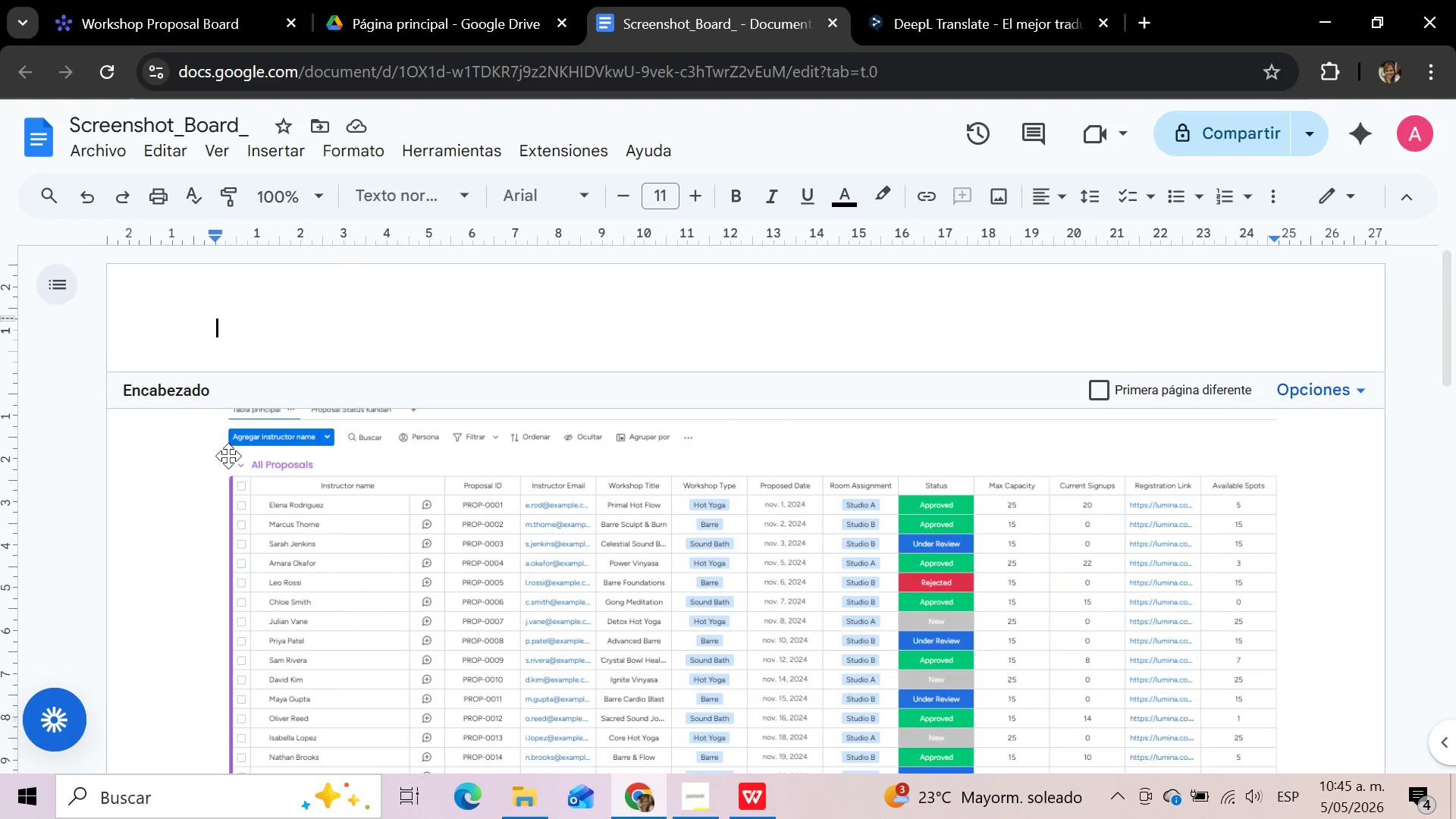 
left_click([189, 526])
 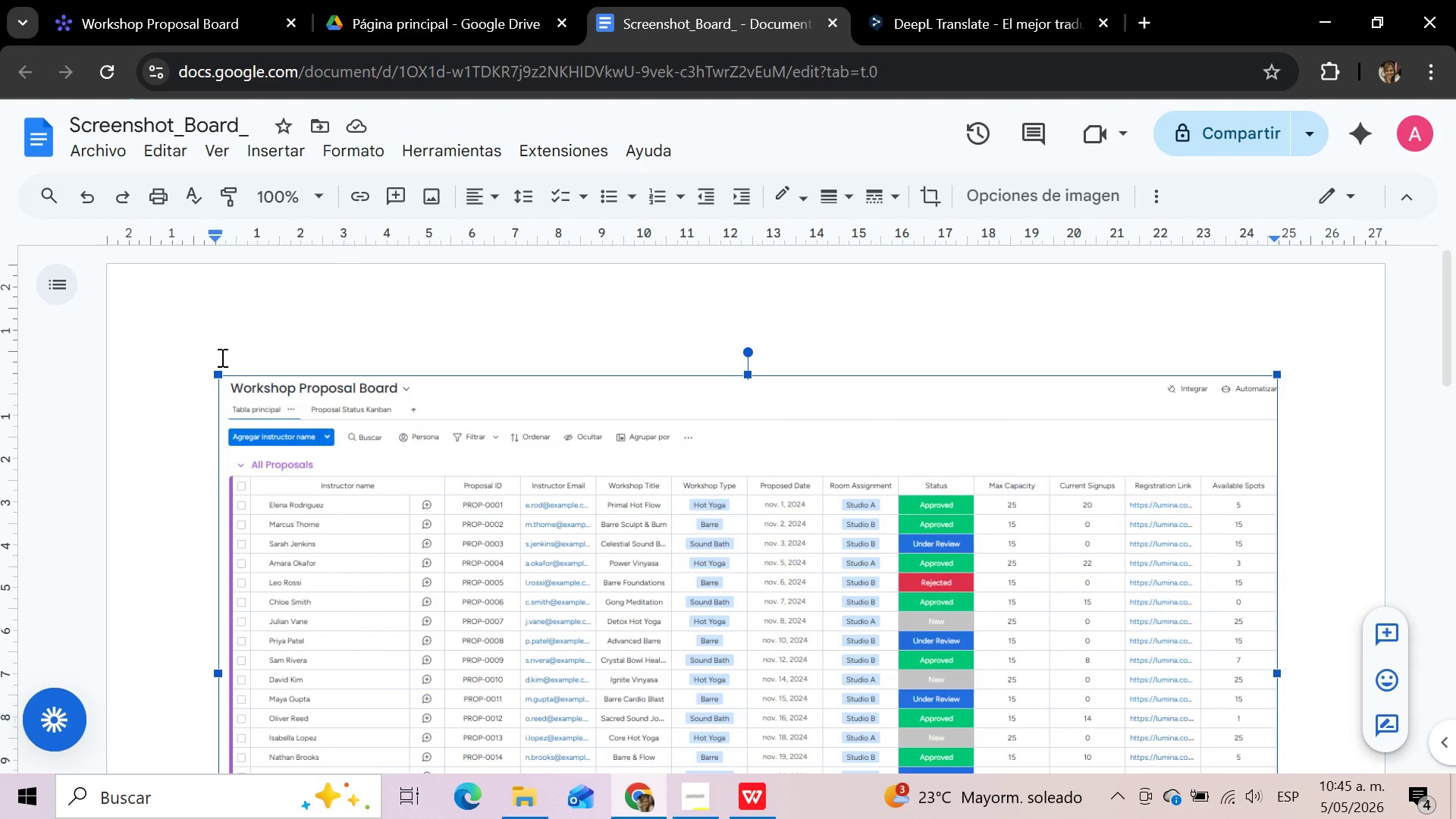 
left_click([220, 357])
 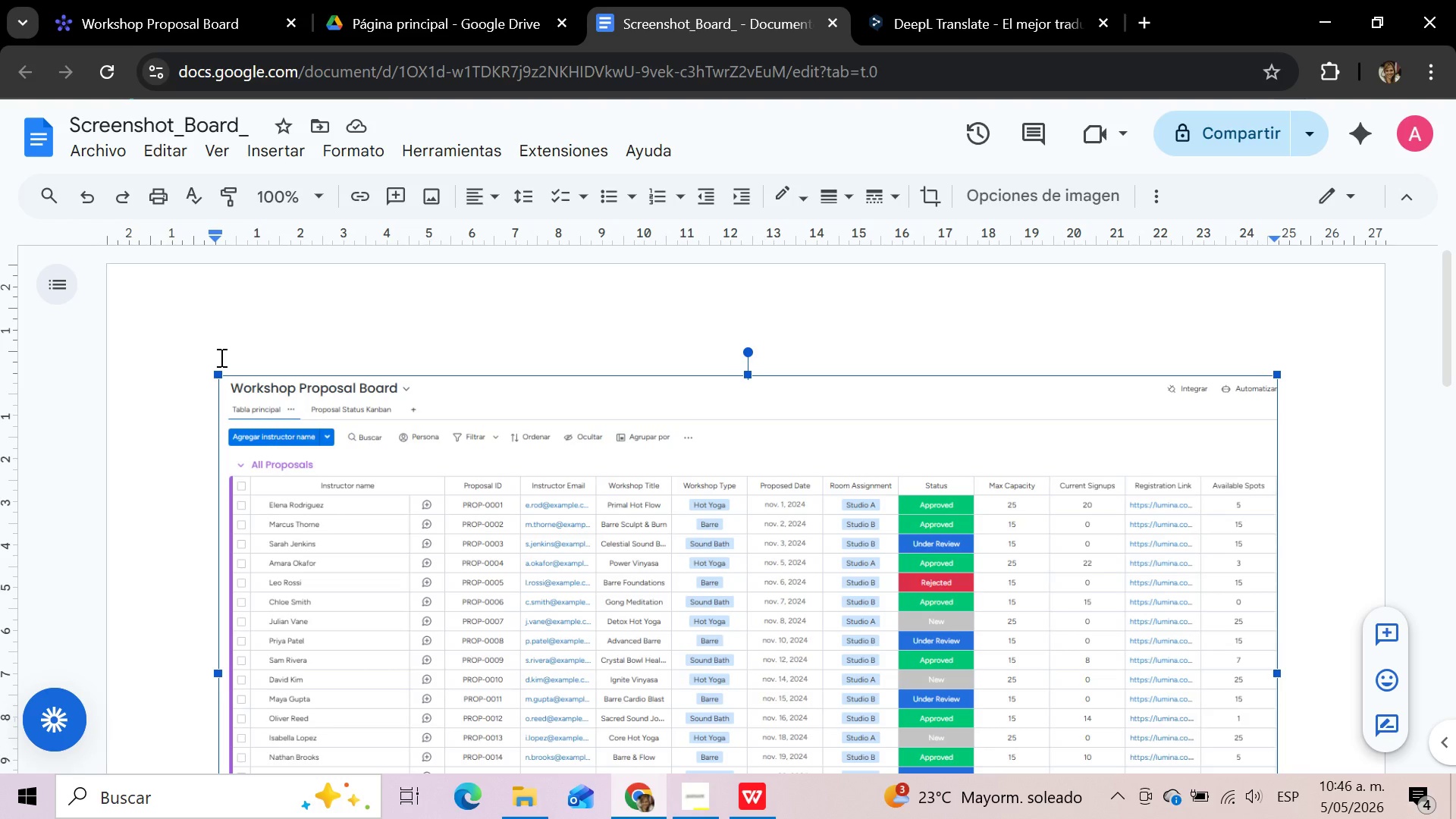 
wait(26.84)
 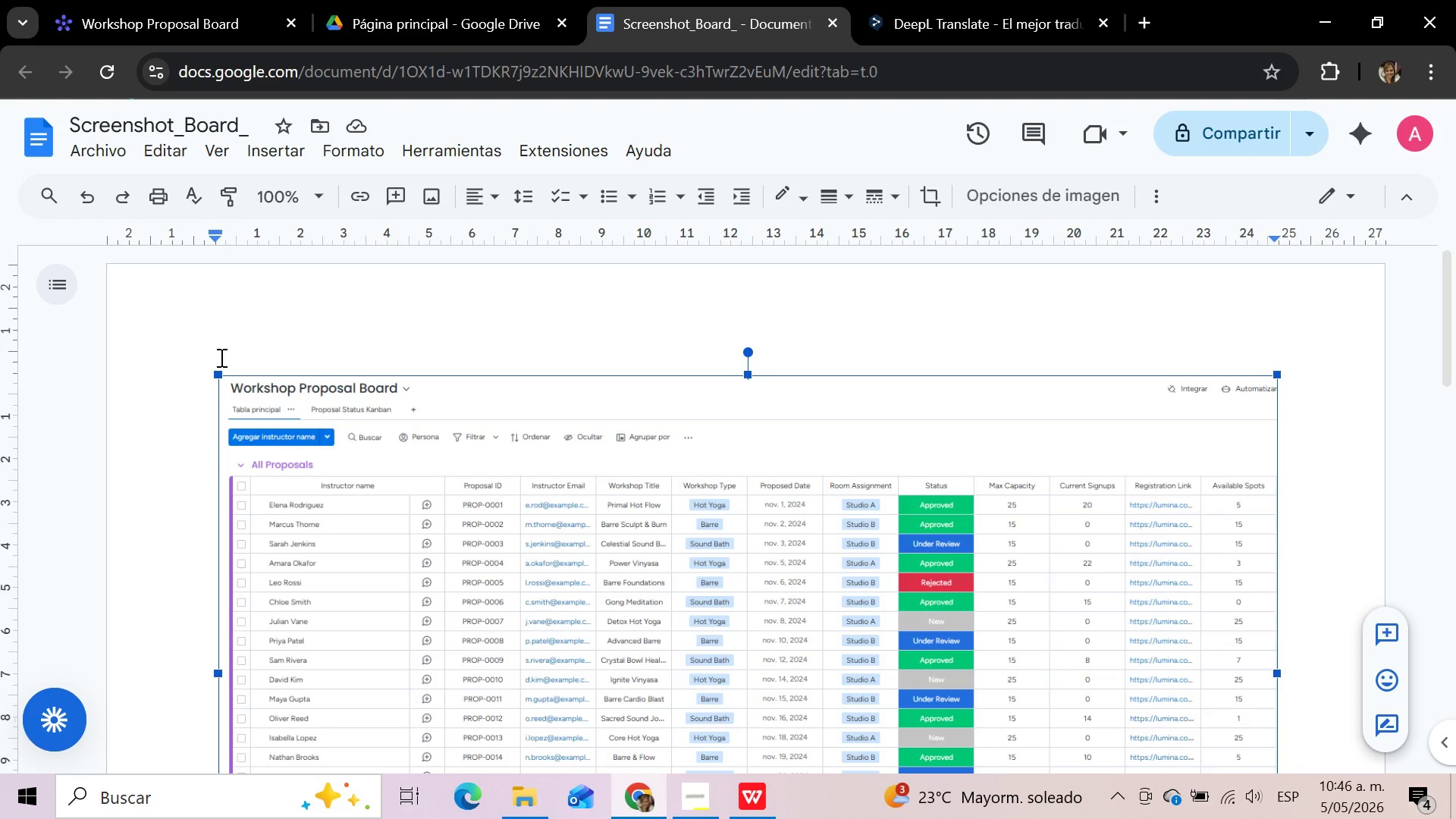 
left_click([230, 336])
 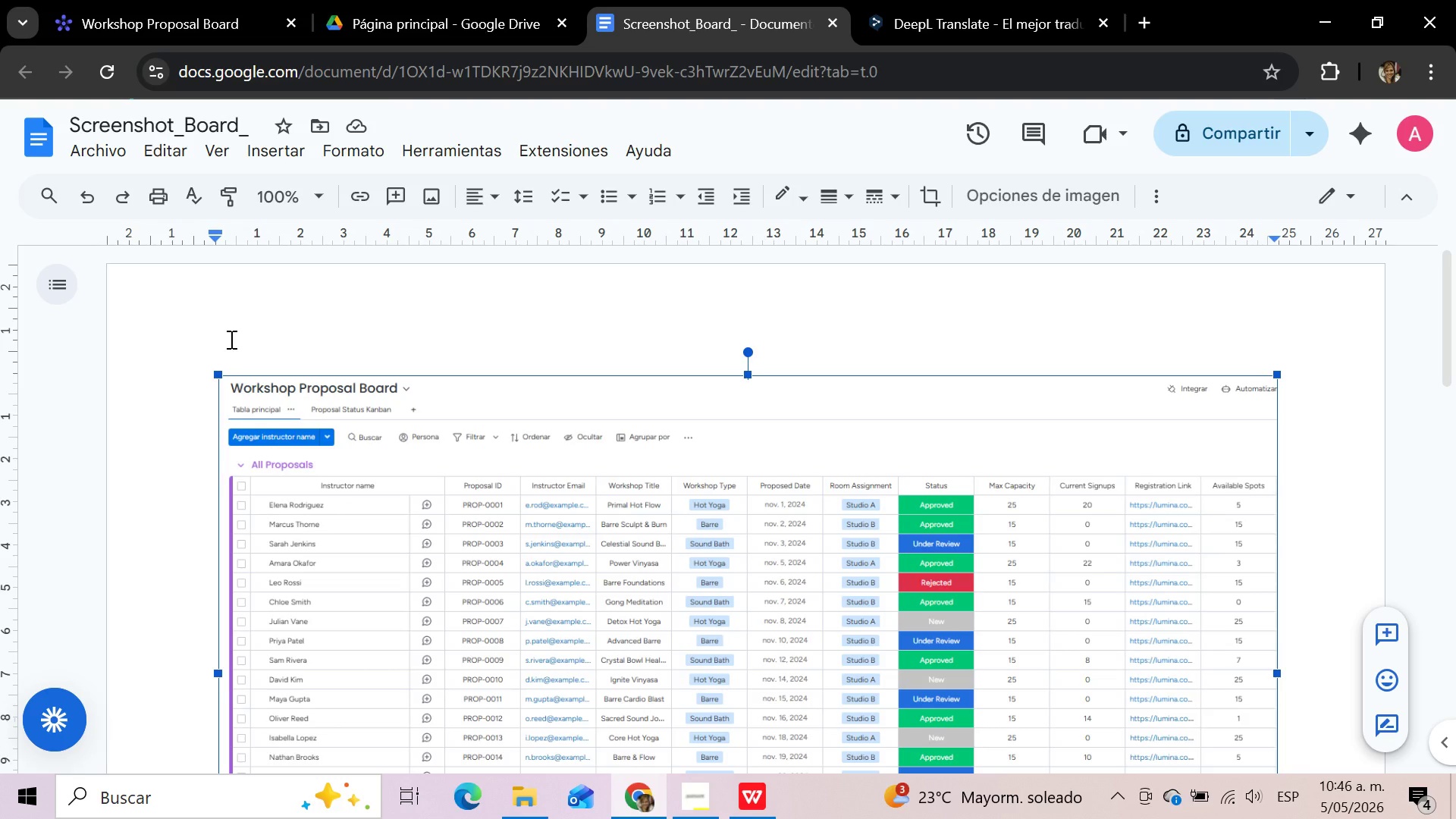 
left_click([230, 339])
 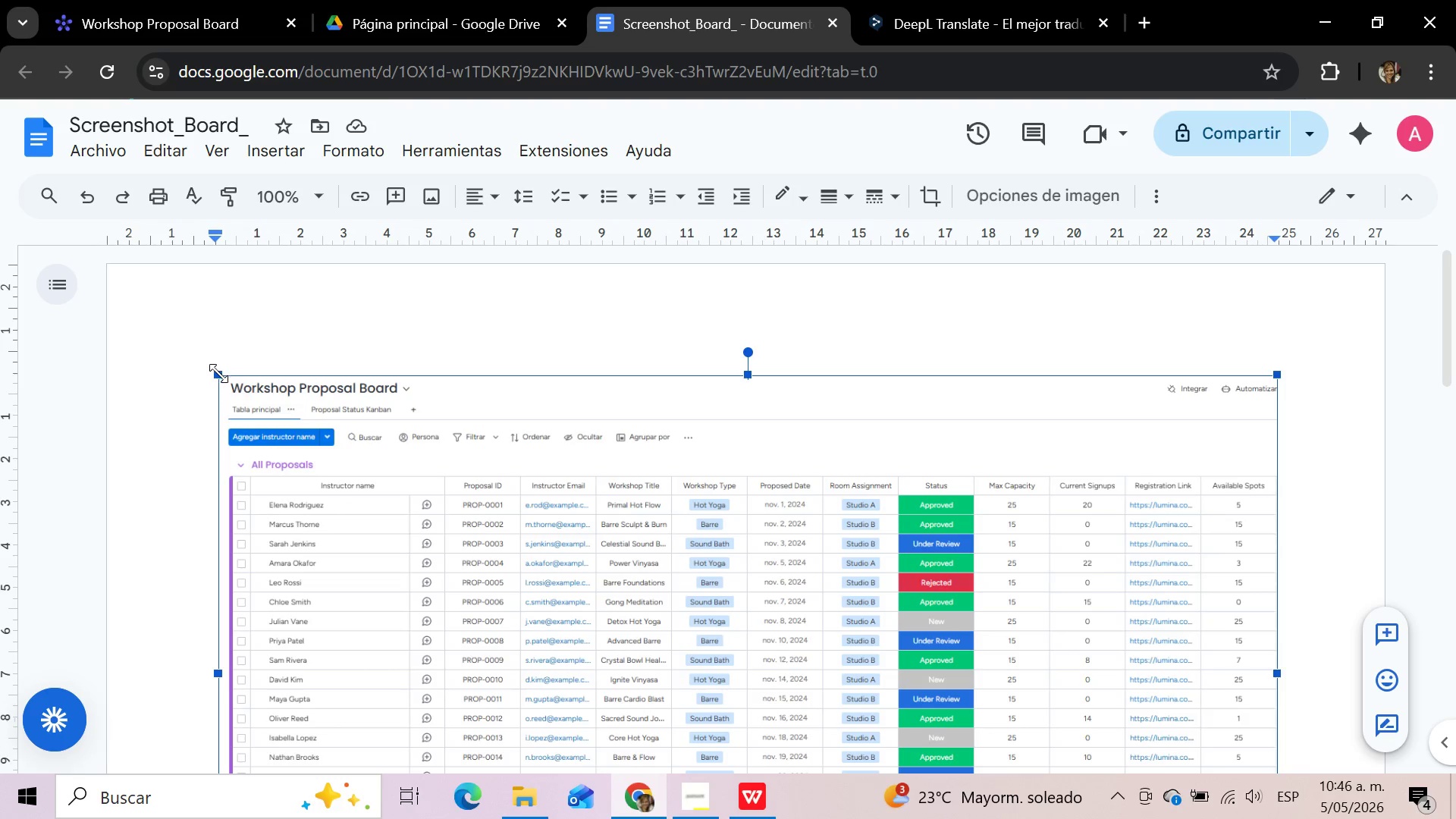 
left_click_drag(start_coordinate=[218, 373], to_coordinate=[236, 394])
 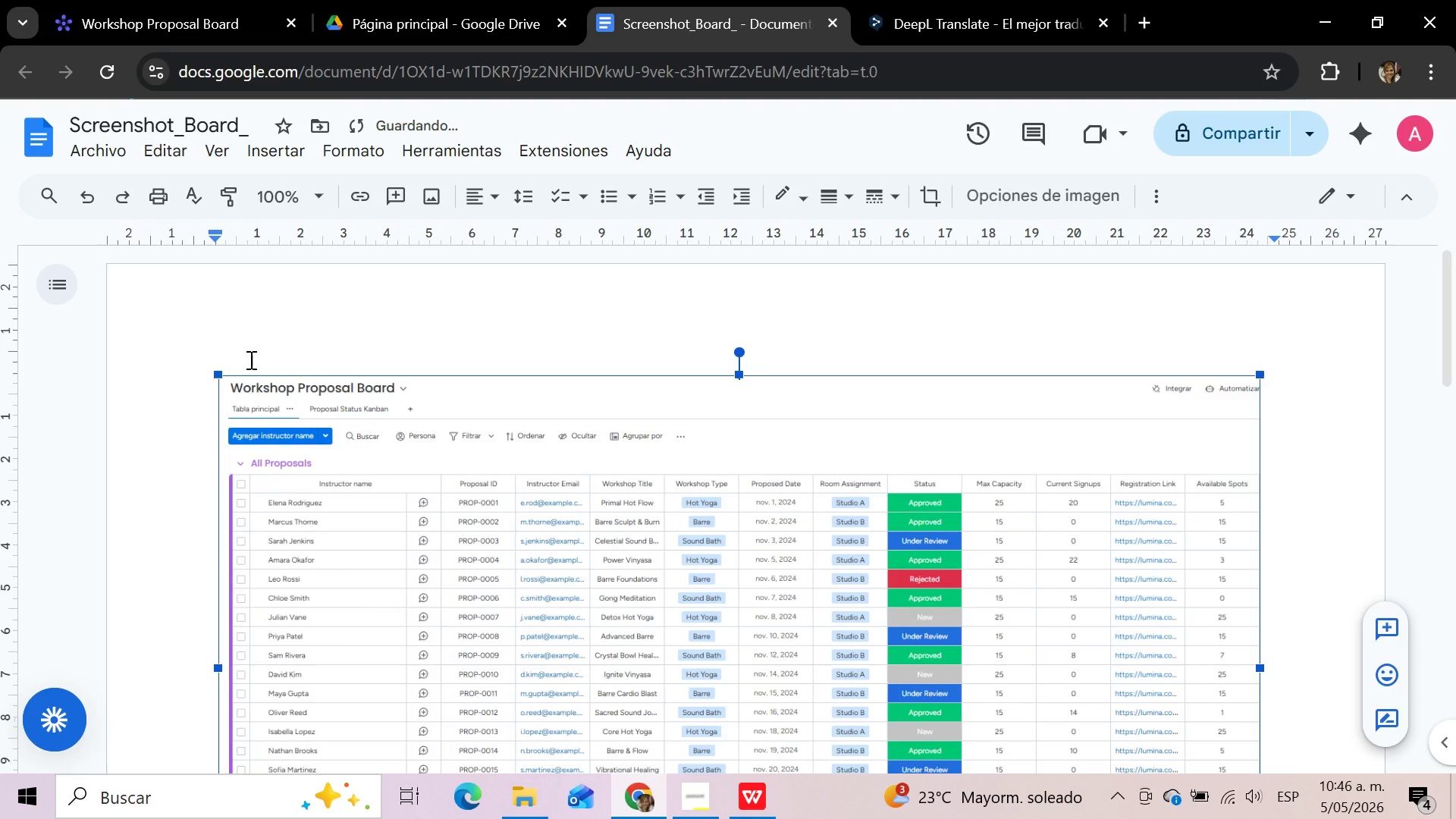 
left_click([249, 359])
 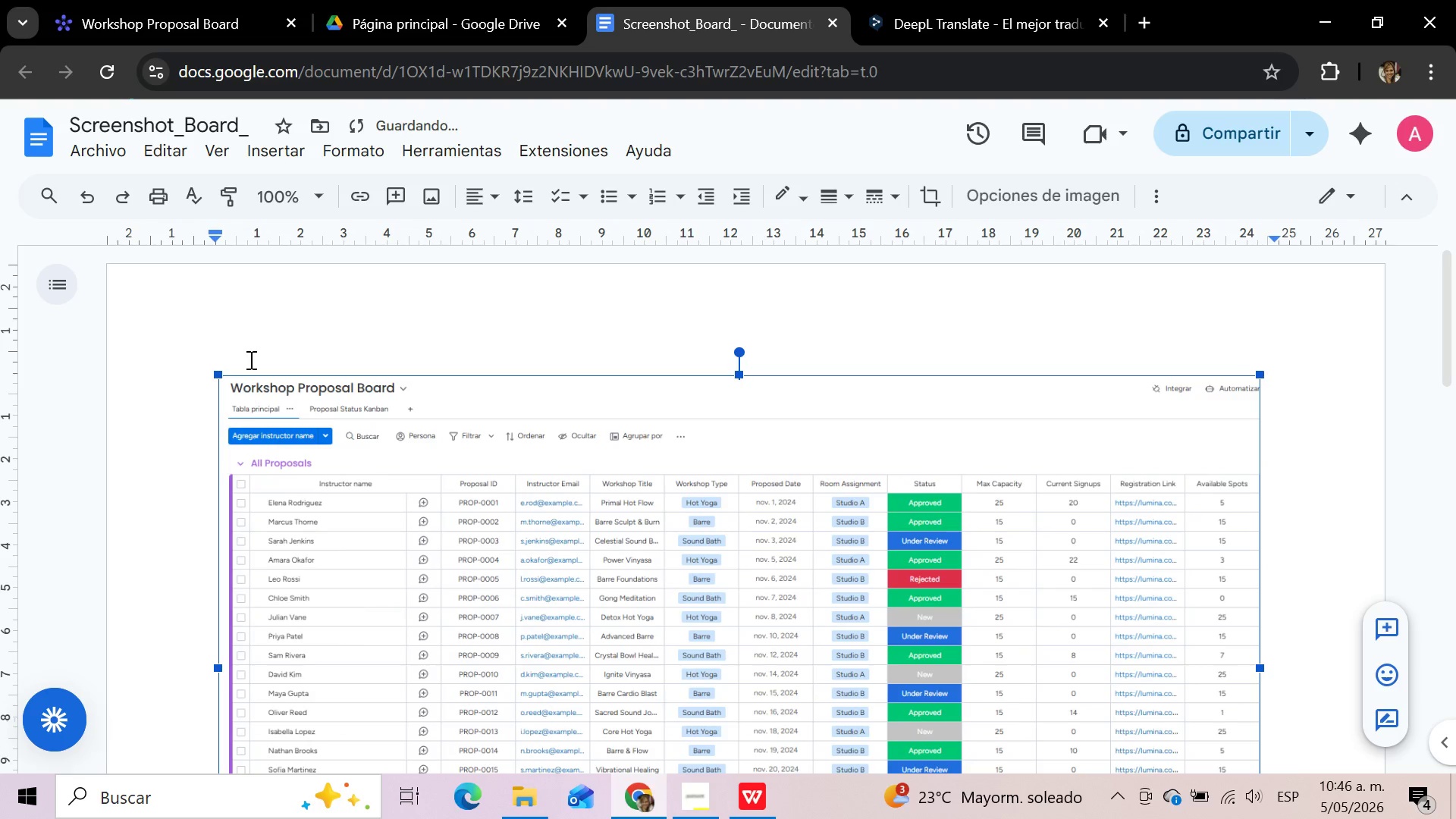 
left_click([258, 407])
 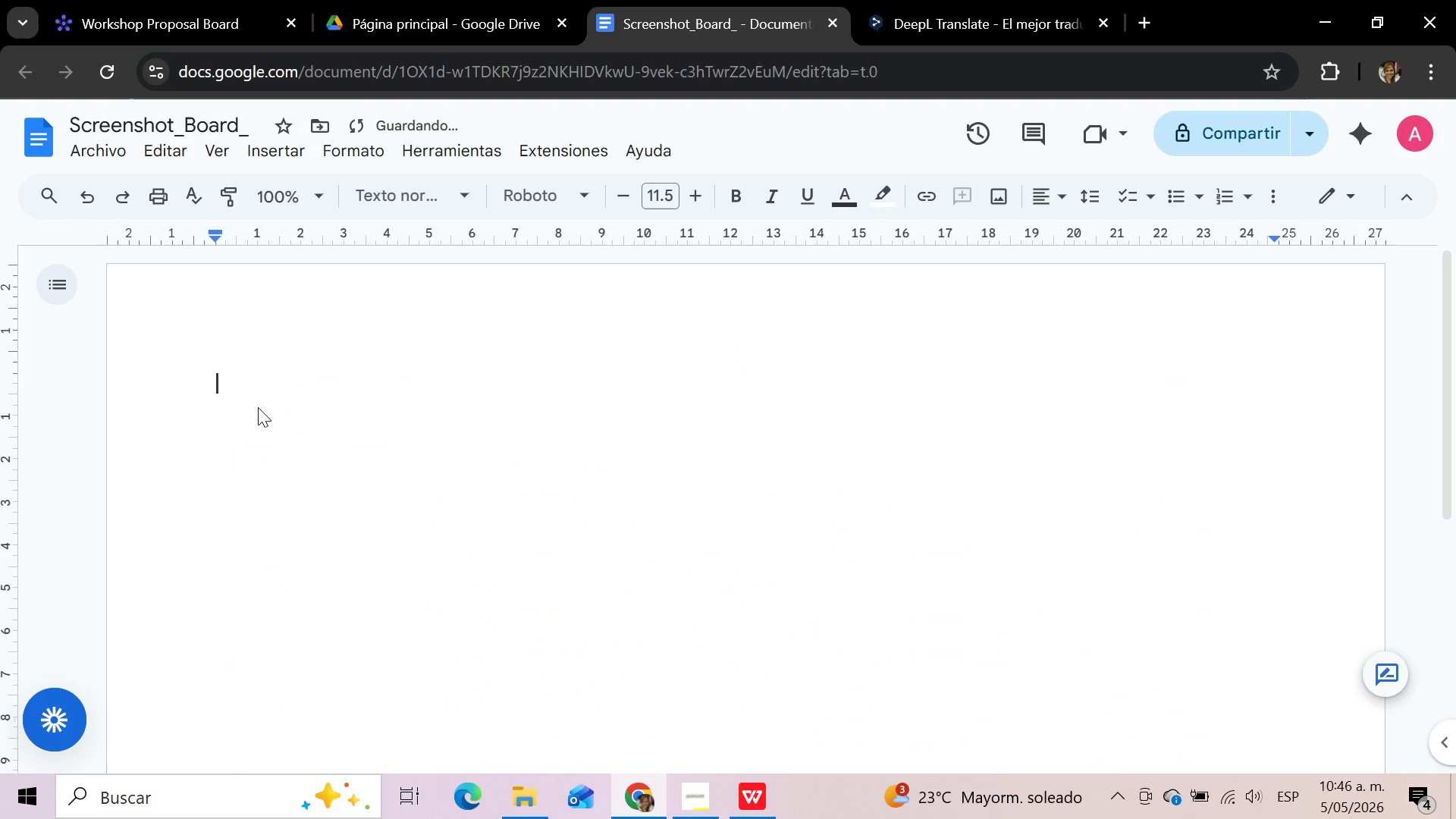 
key(Delete)
 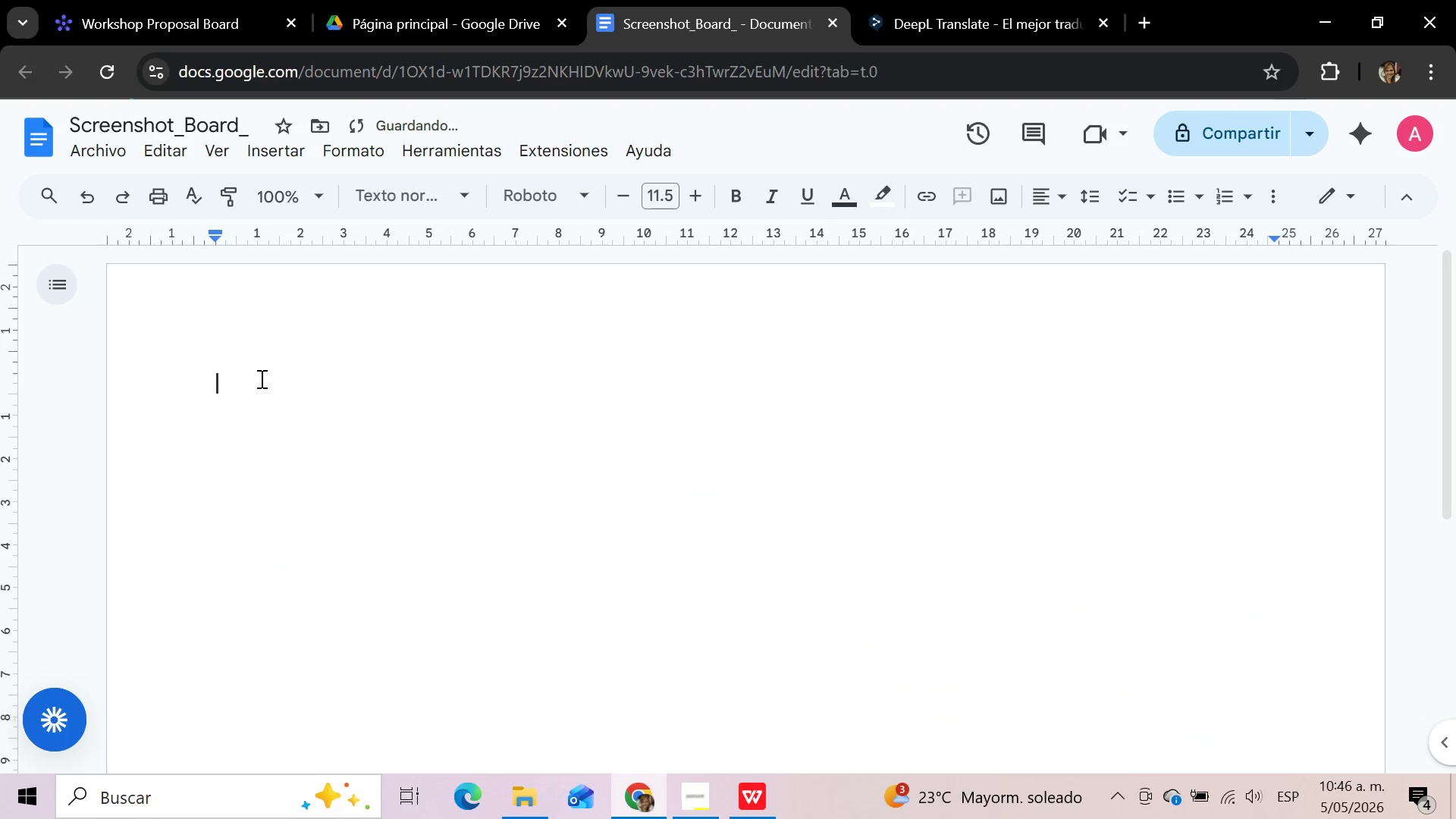 
left_click([260, 378])
 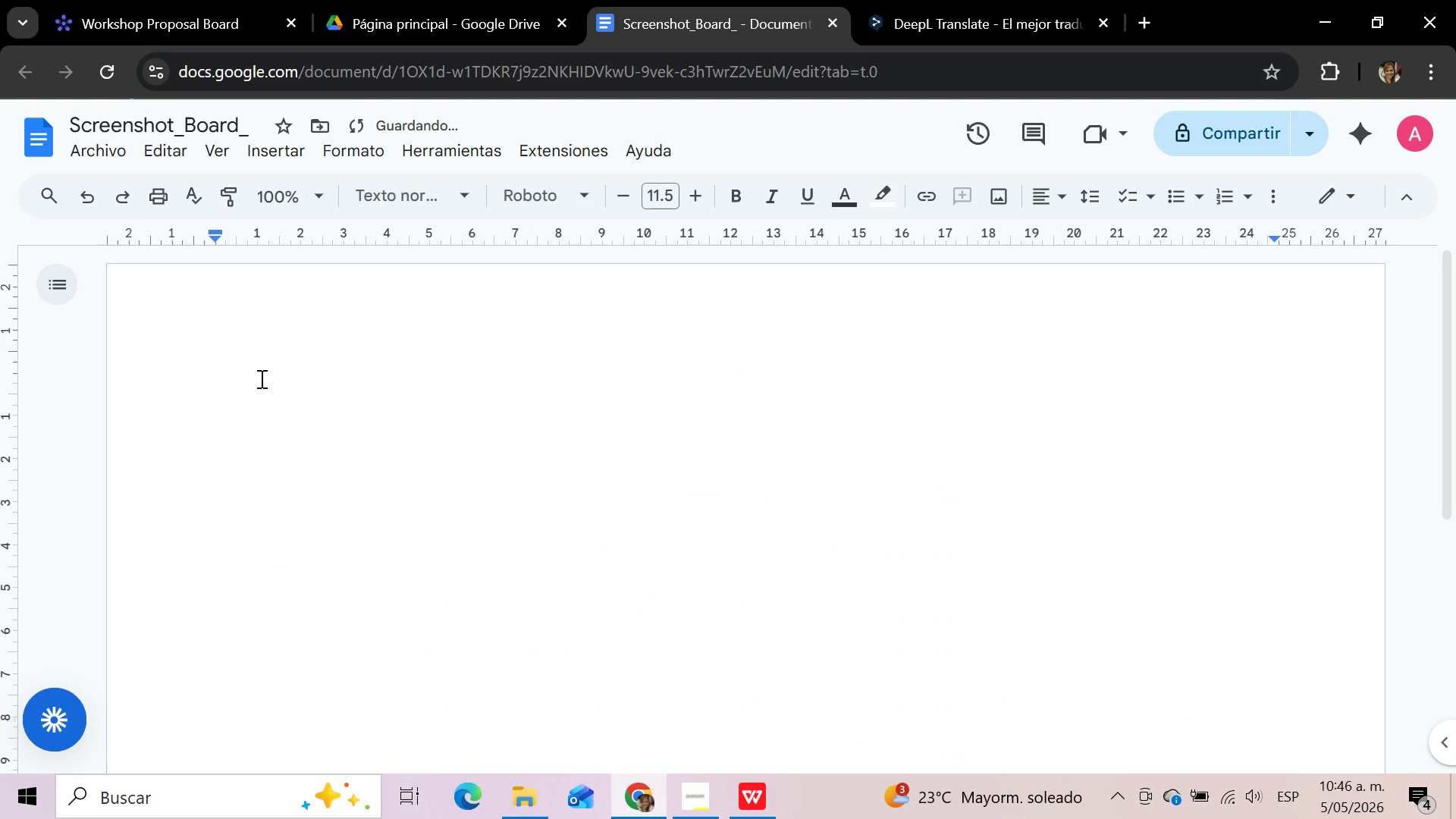 
type(Main Table )
 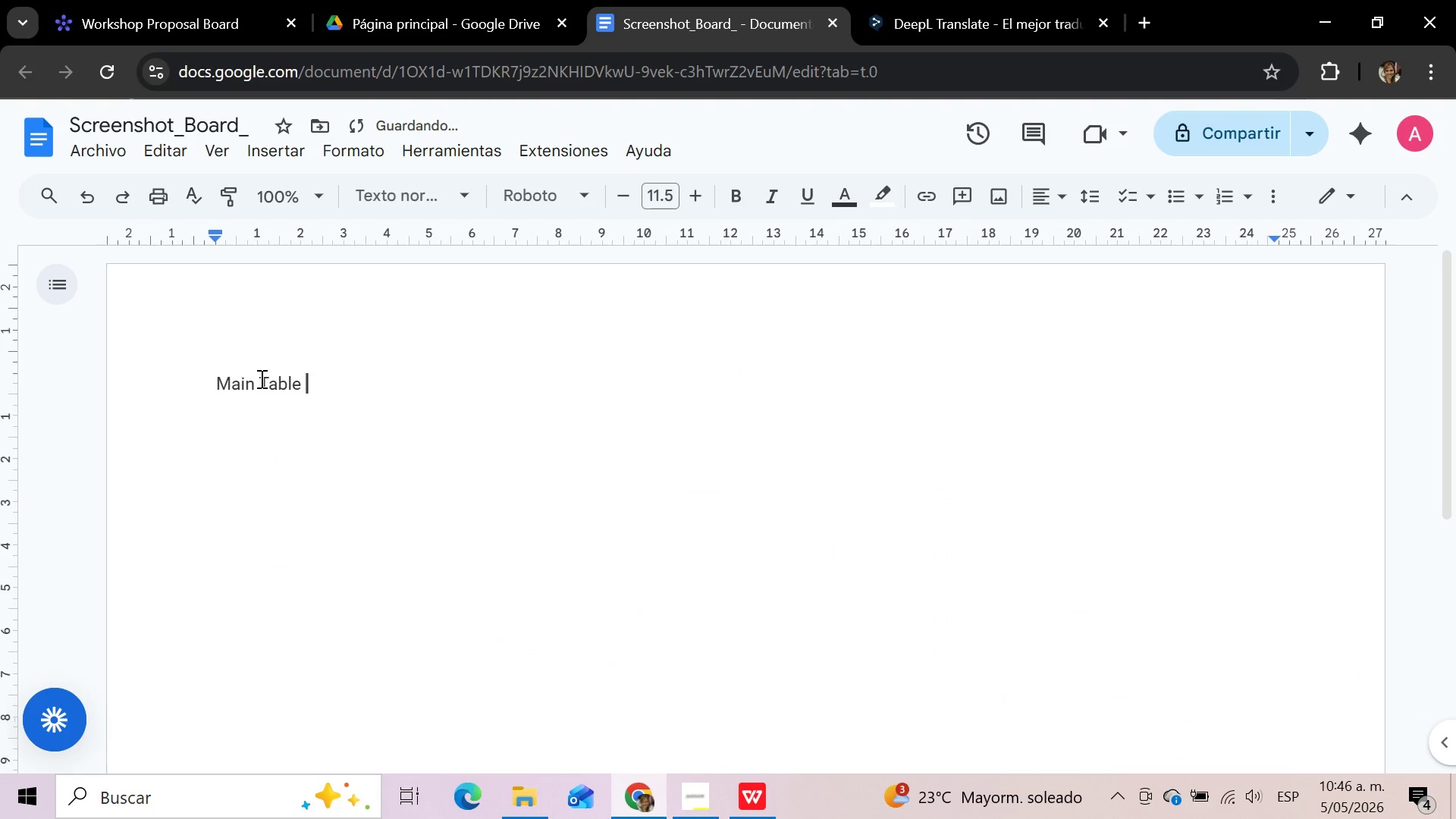 
key(Enter)
 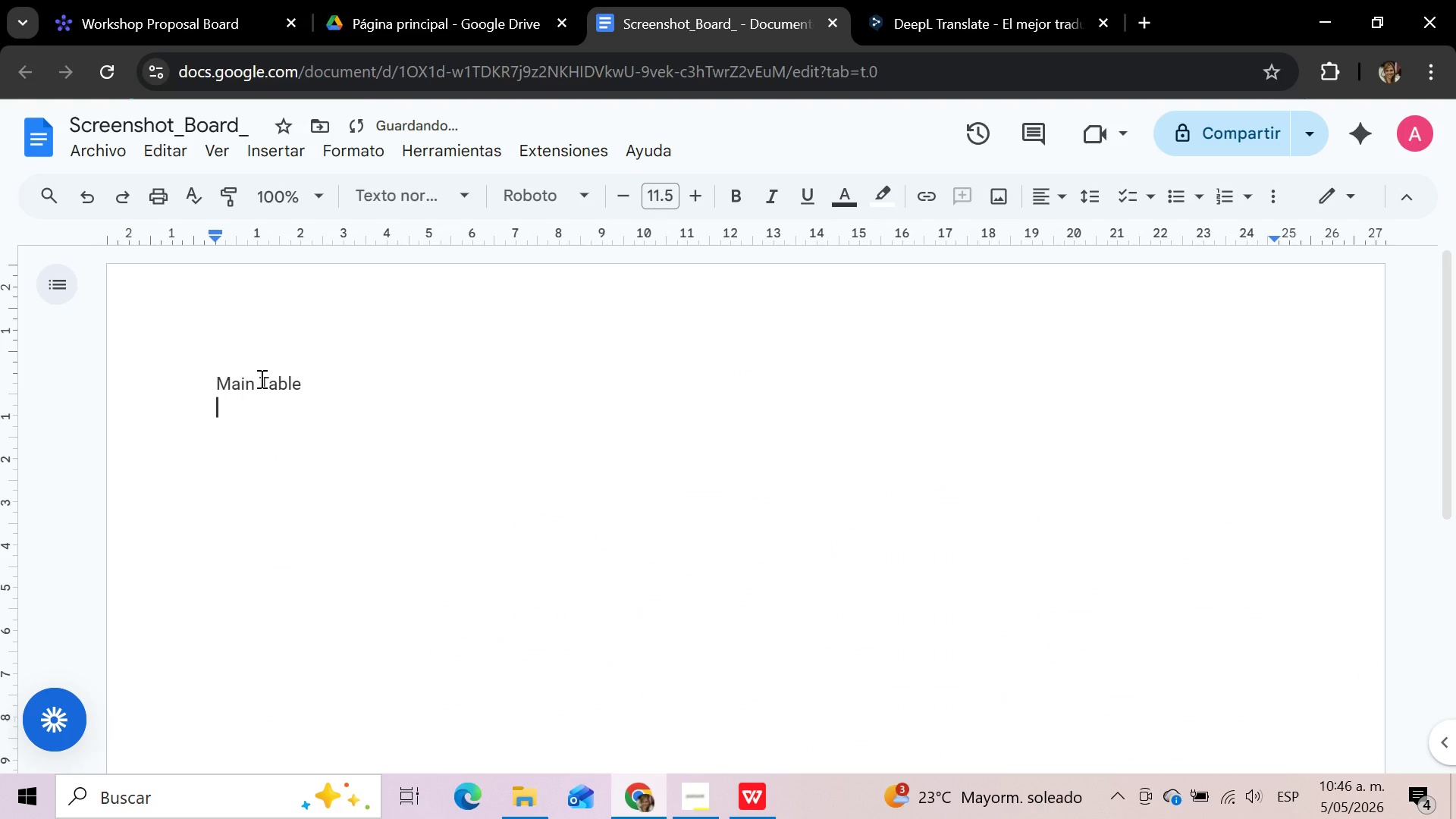 
key(Control+V)
 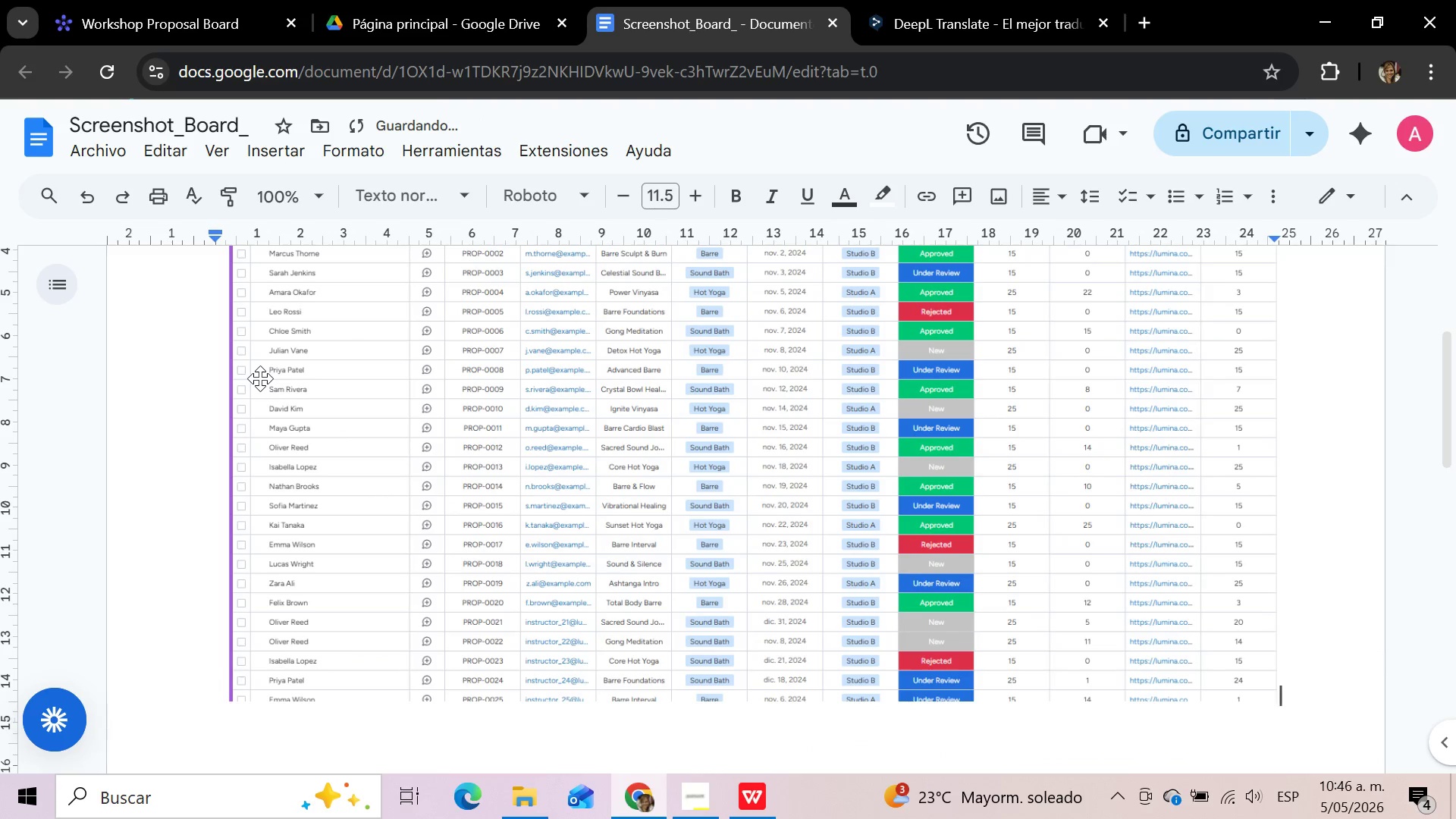 
scroll: coordinate [262, 378], scroll_direction: up, amount: 2.0
 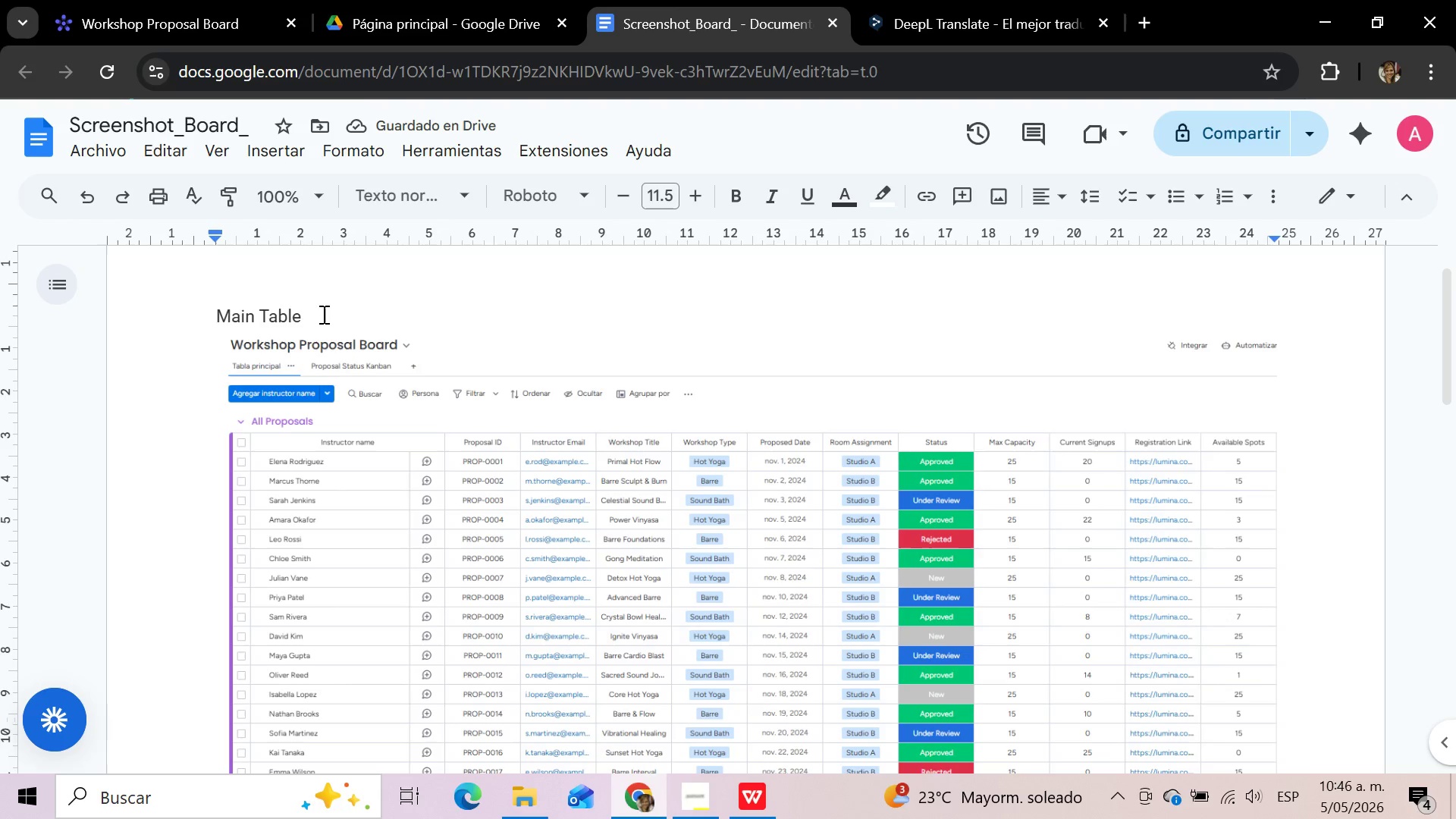 
left_click([322, 314])
 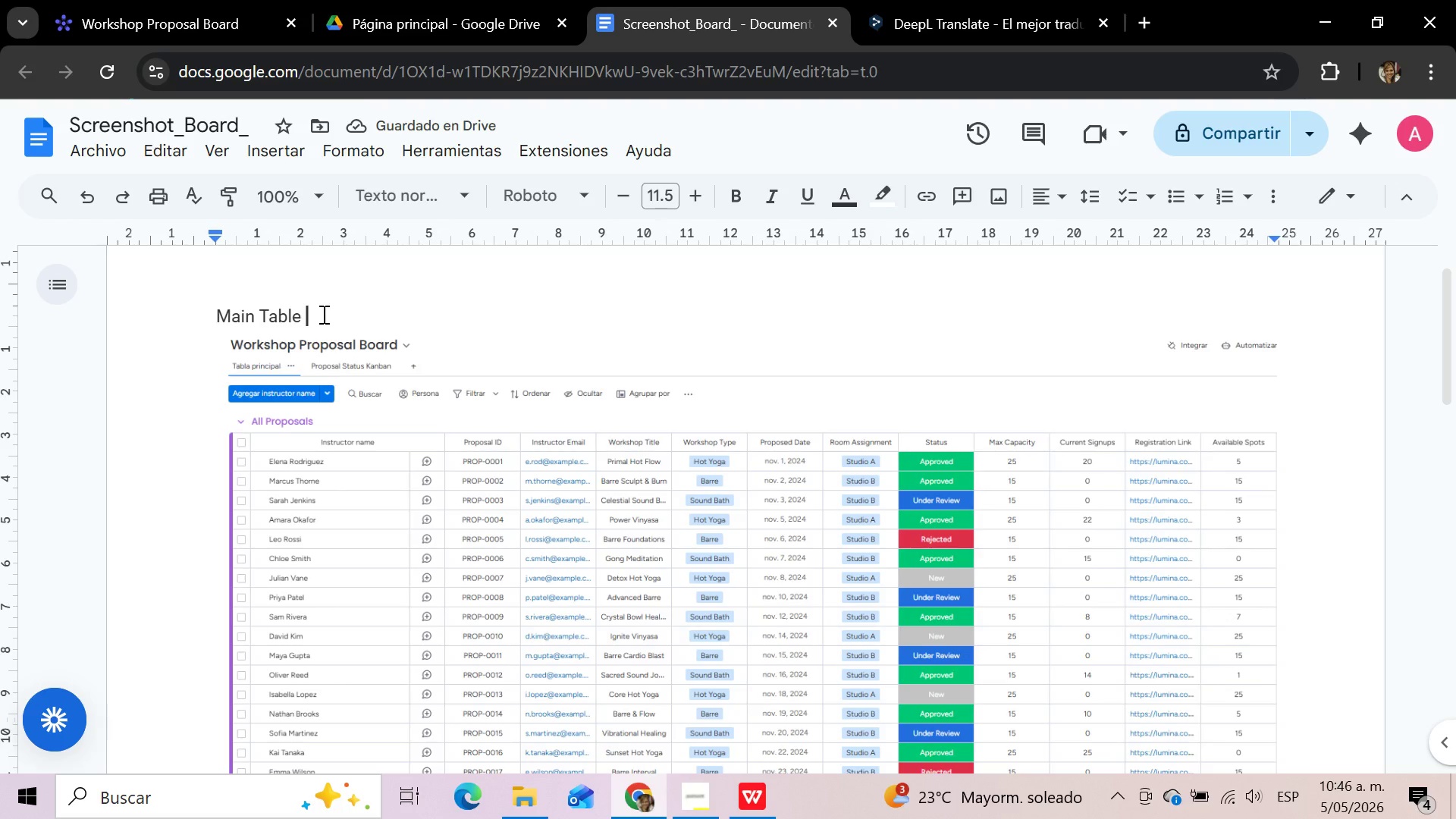 
type(Workshop Proposal Boadr)
key(Backspace)
key(Backspace)
type(rd)
 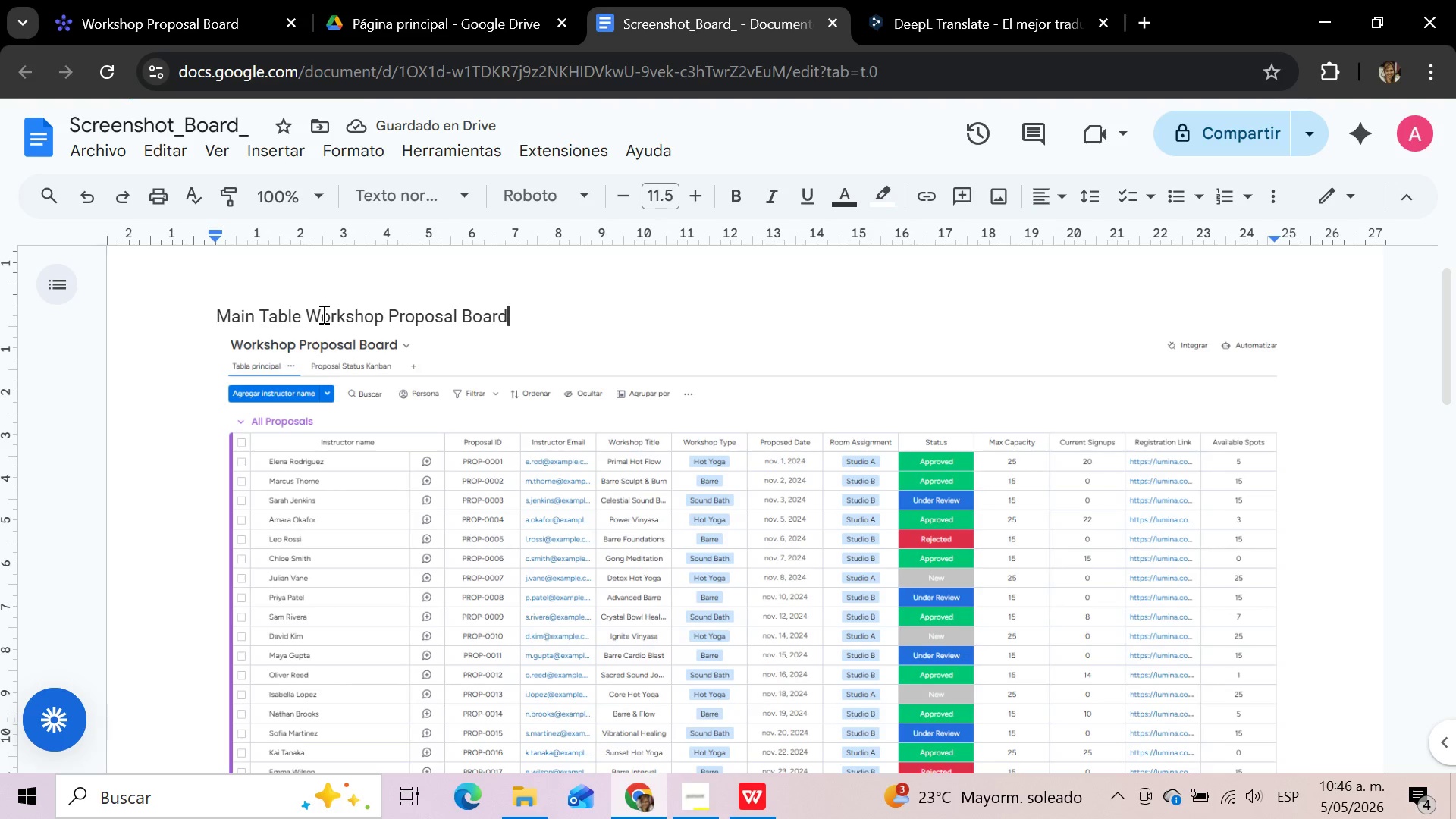 
key(Period)
 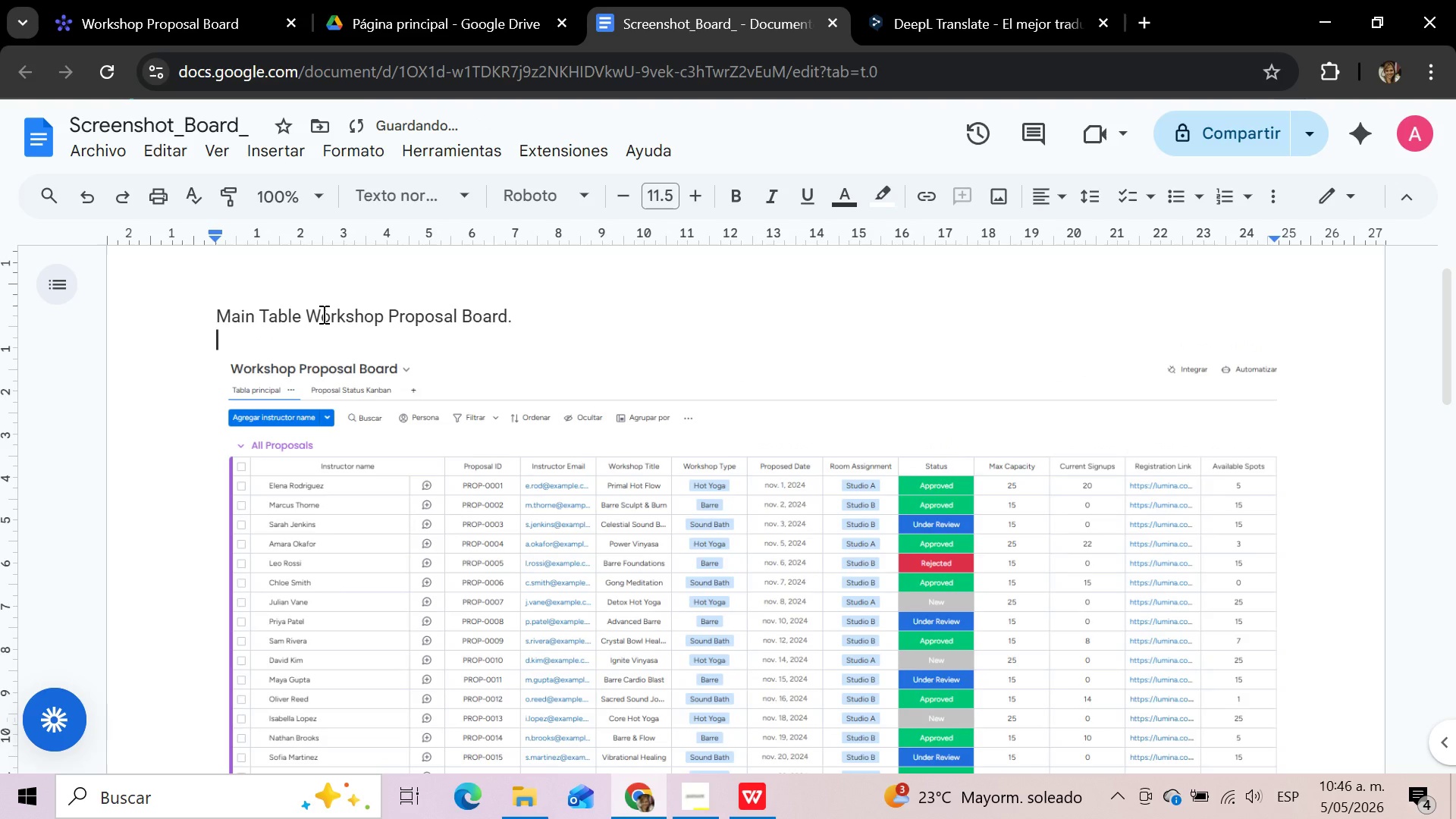 
key(Enter)
 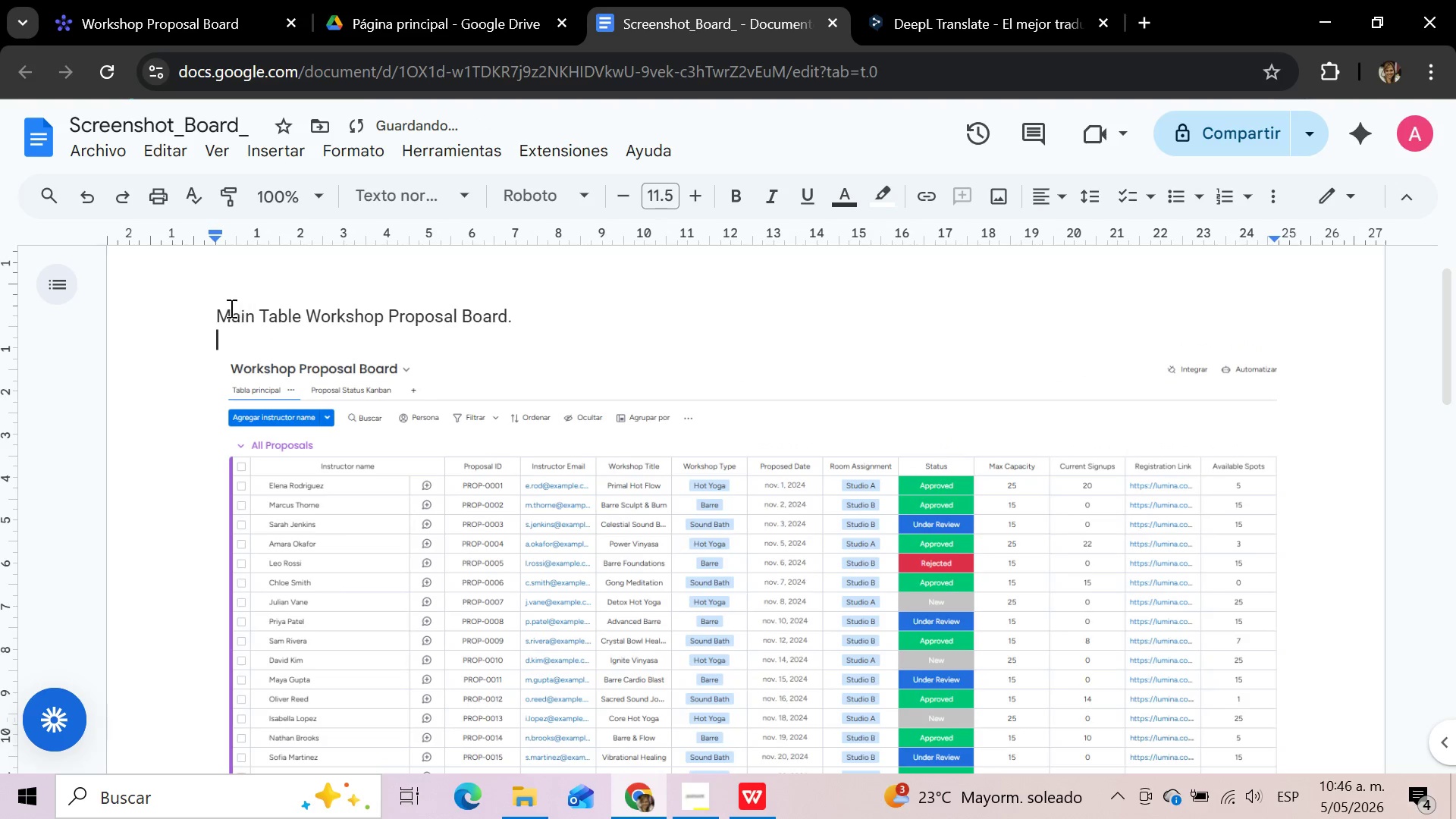 
left_click_drag(start_coordinate=[218, 311], to_coordinate=[541, 318])
 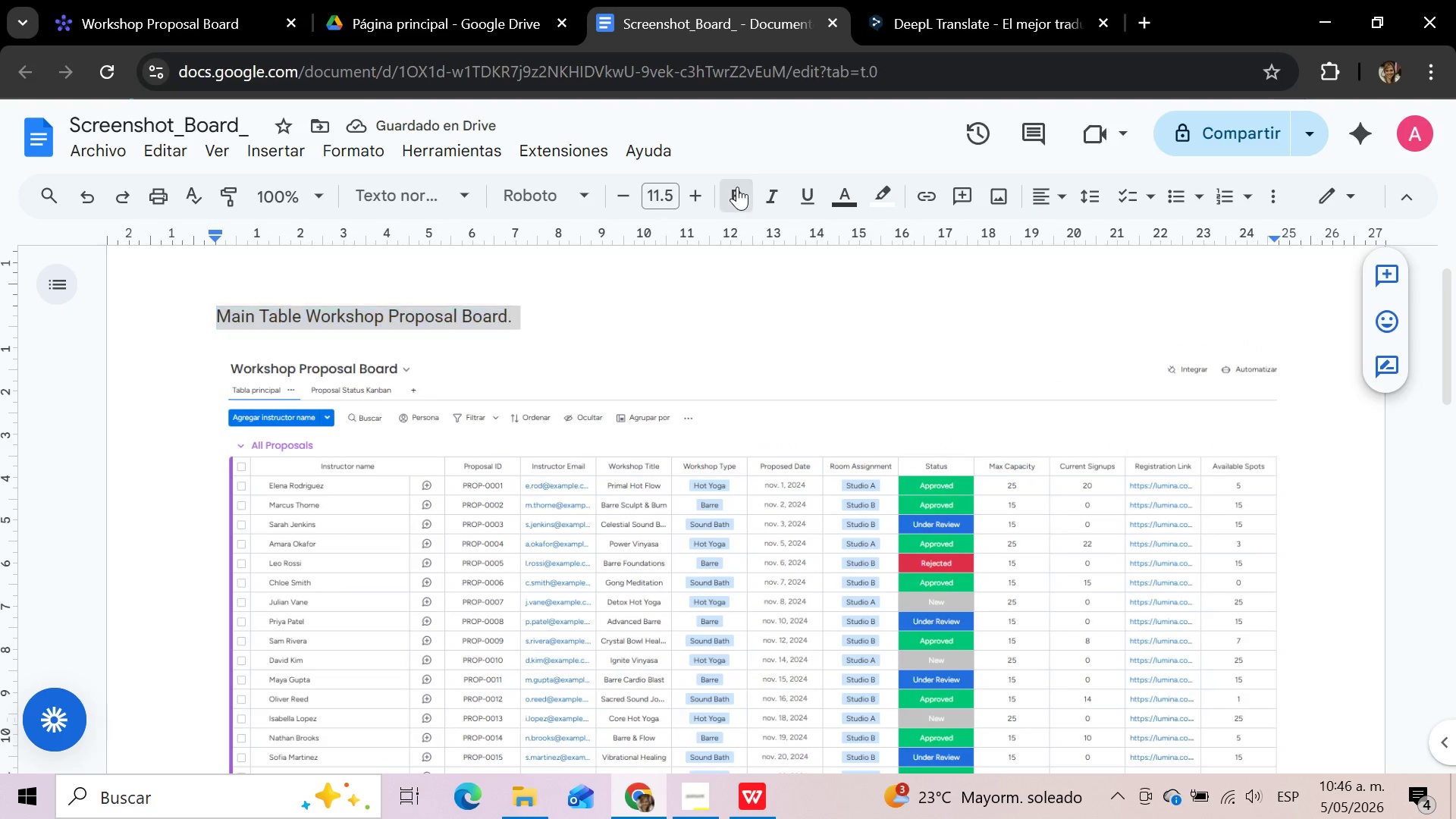 
left_click([737, 187])
 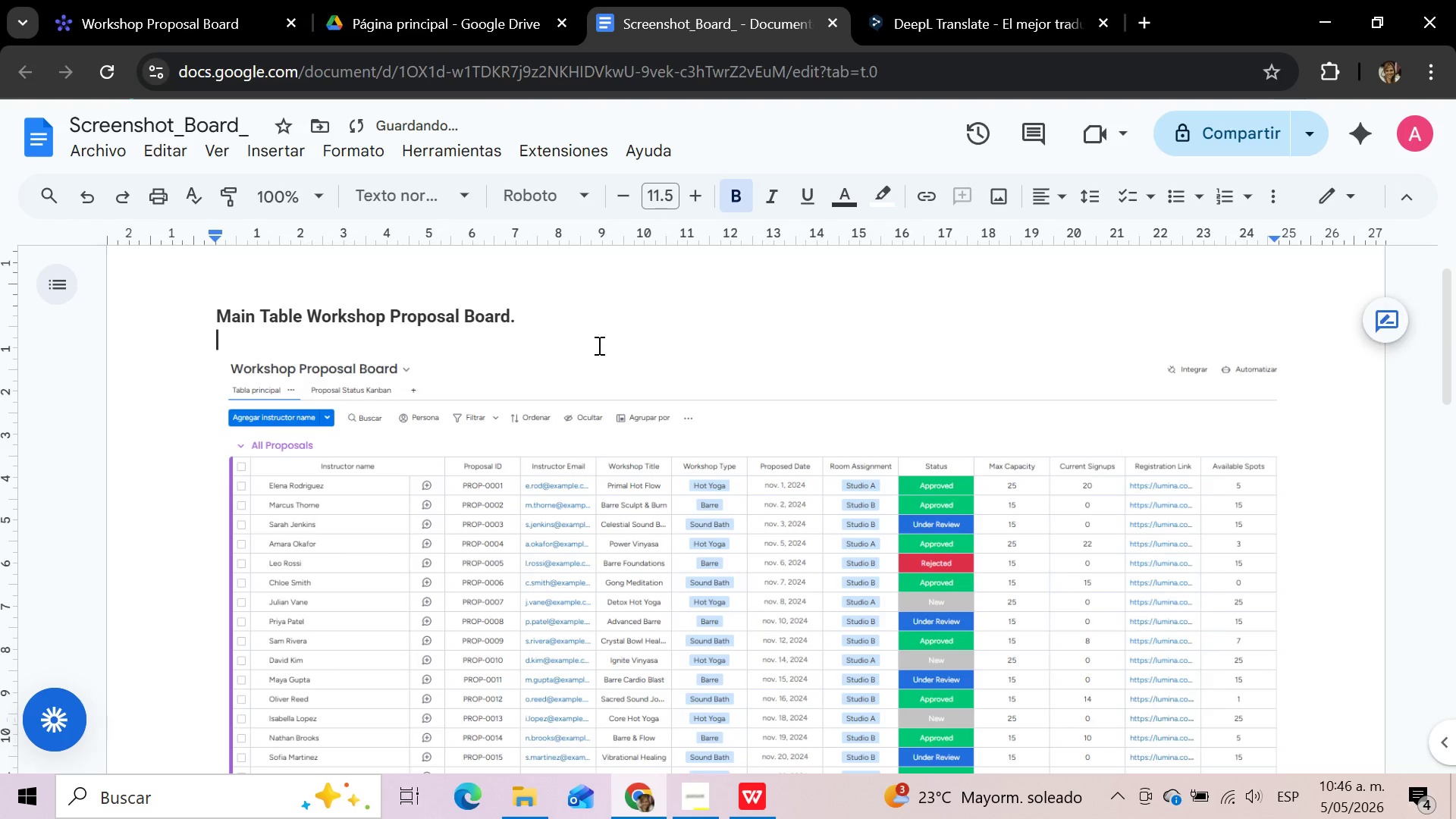 
left_click([598, 345])
 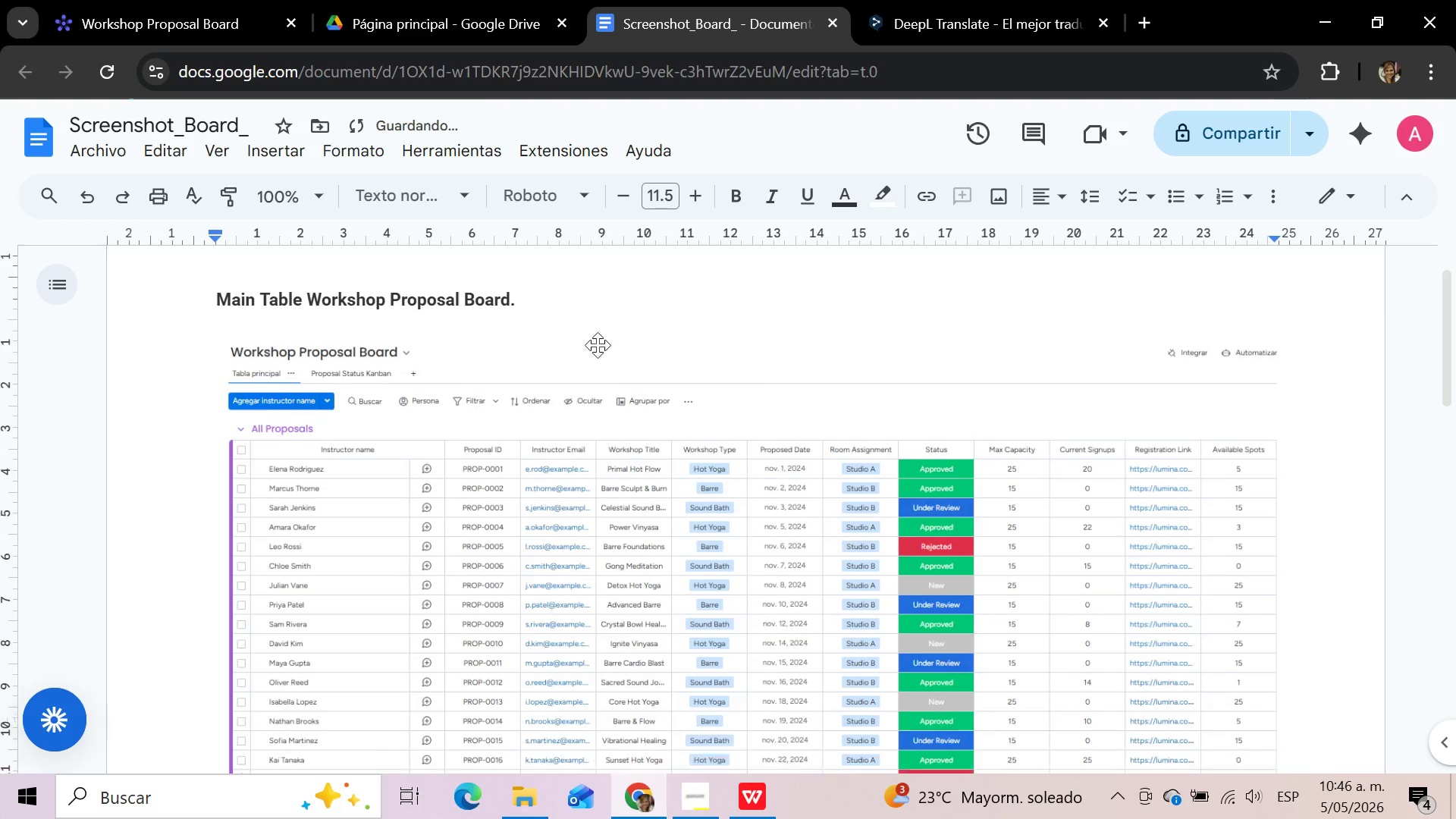 
scroll: coordinate [598, 345], scroll_direction: down, amount: 3.0
 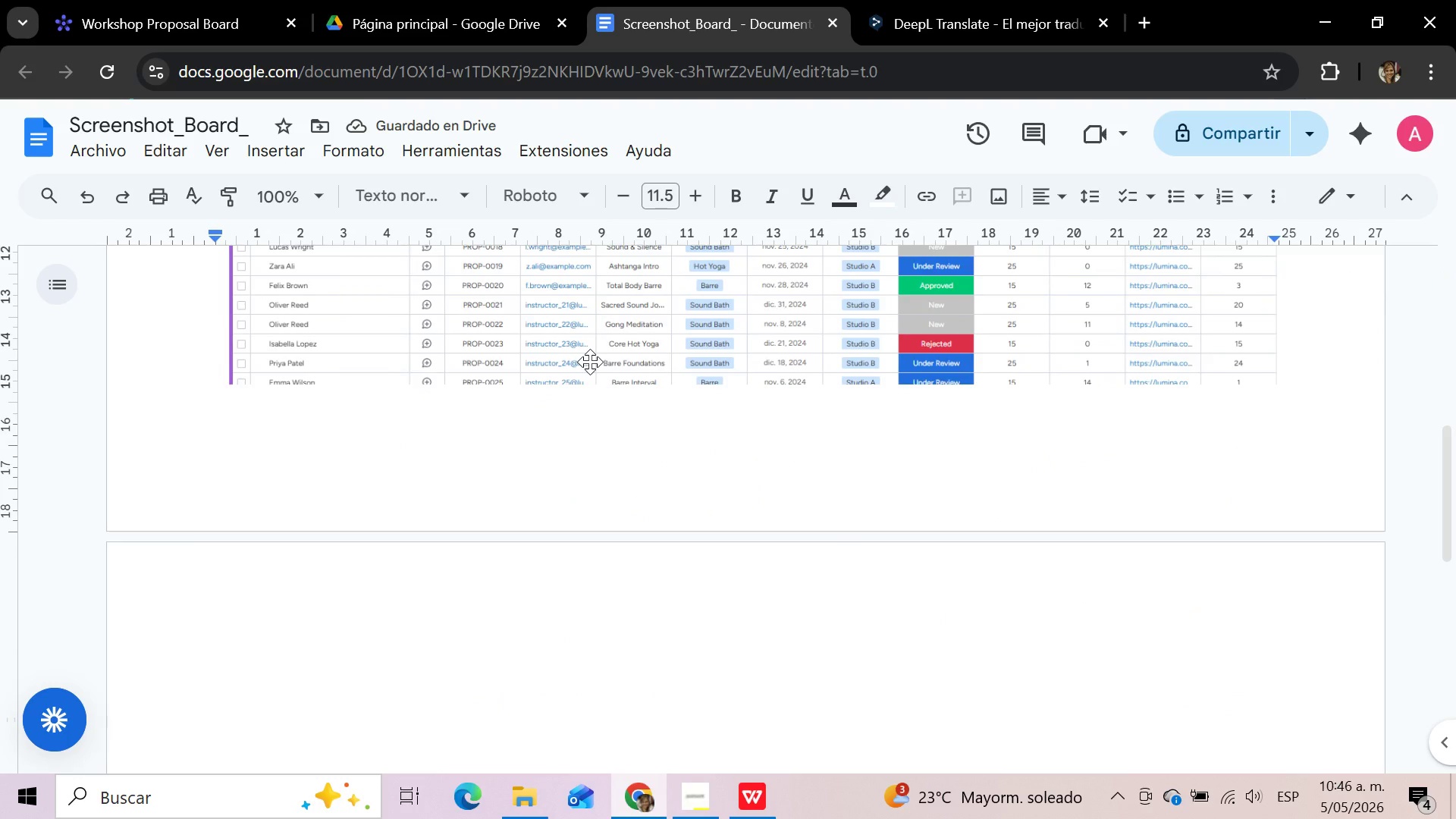 
left_click([590, 362])
 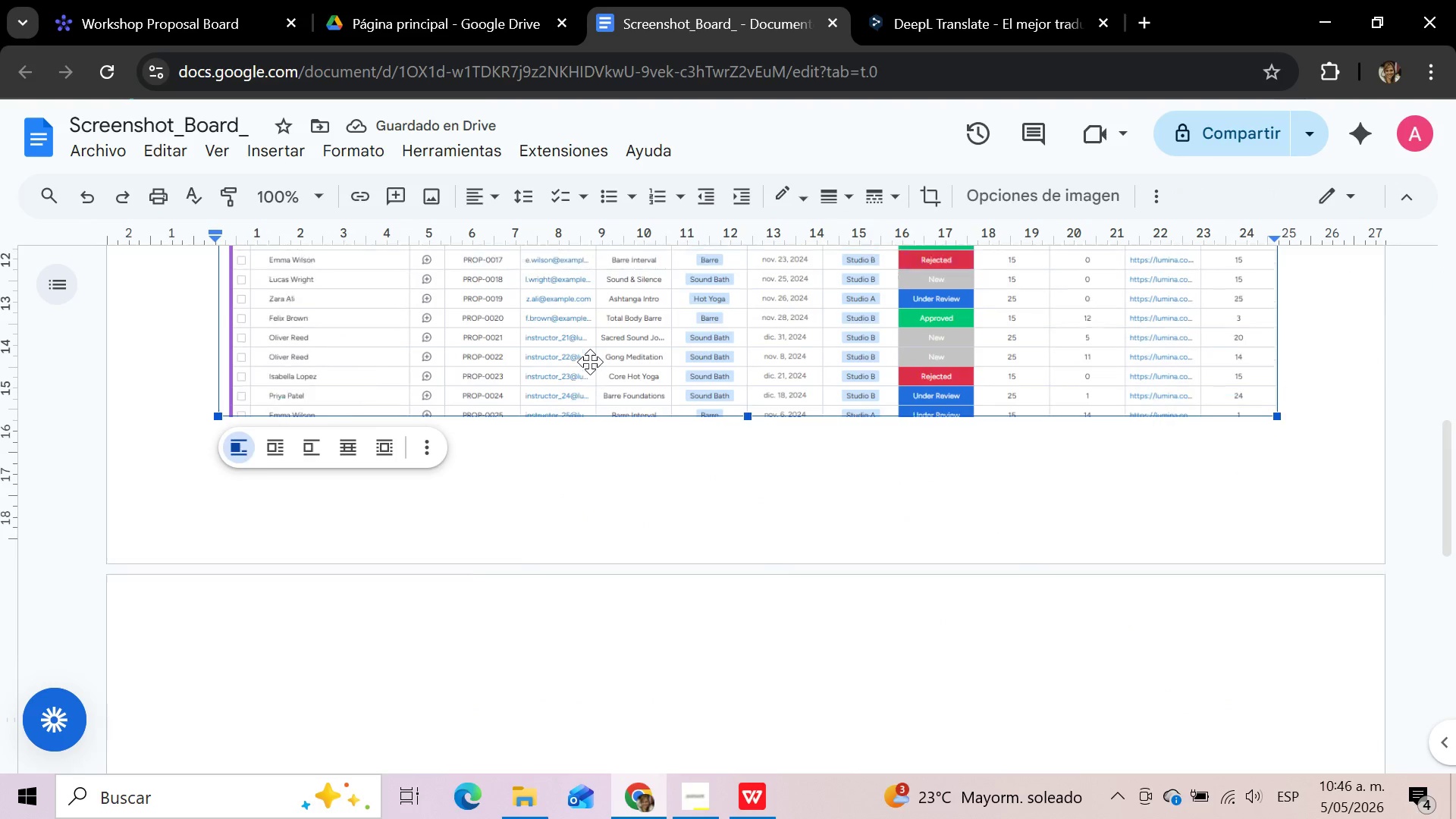 
scroll: coordinate [590, 362], scroll_direction: up, amount: 5.0
 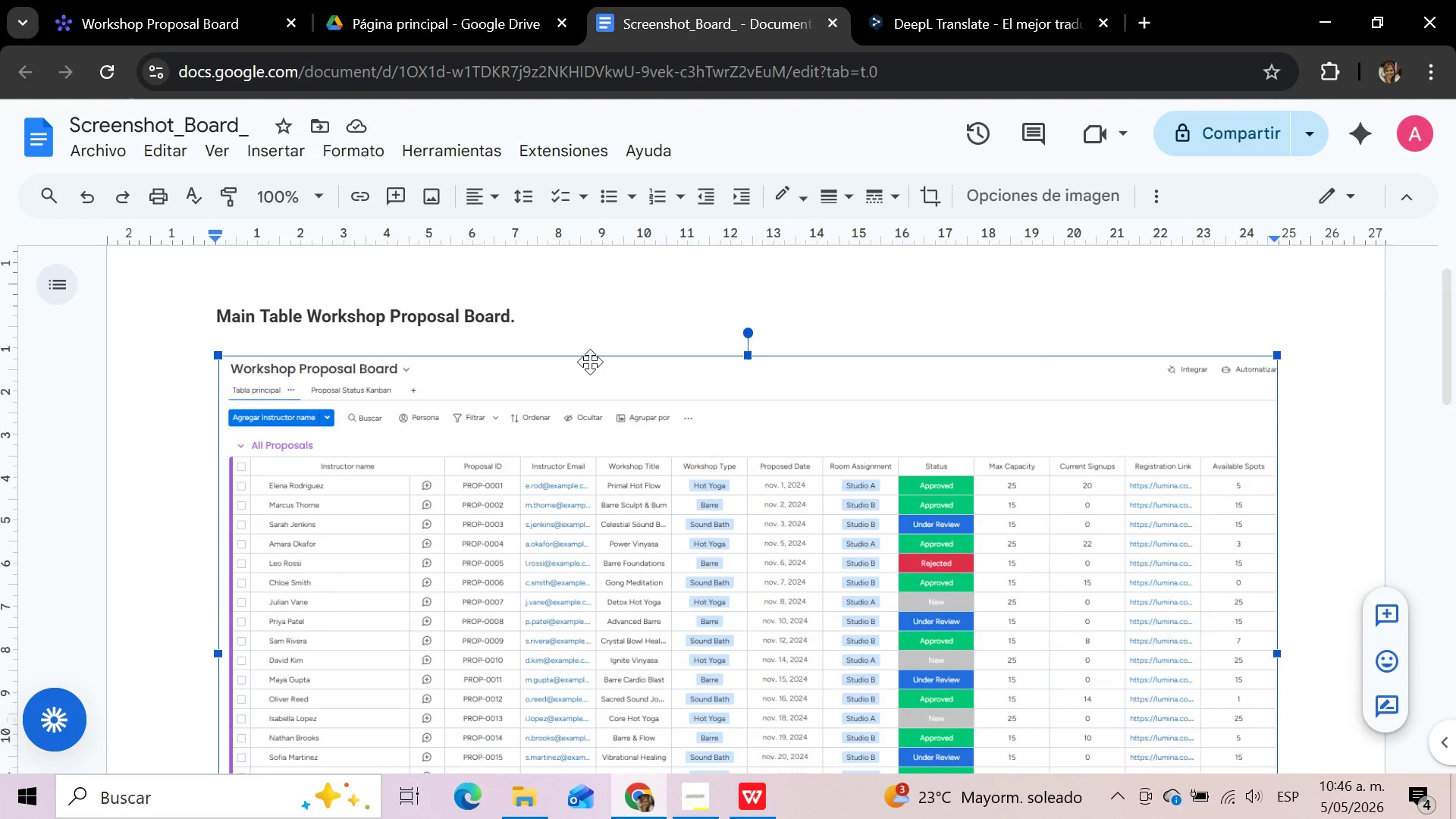 
scroll: coordinate [590, 362], scroll_direction: down, amount: 4.0
 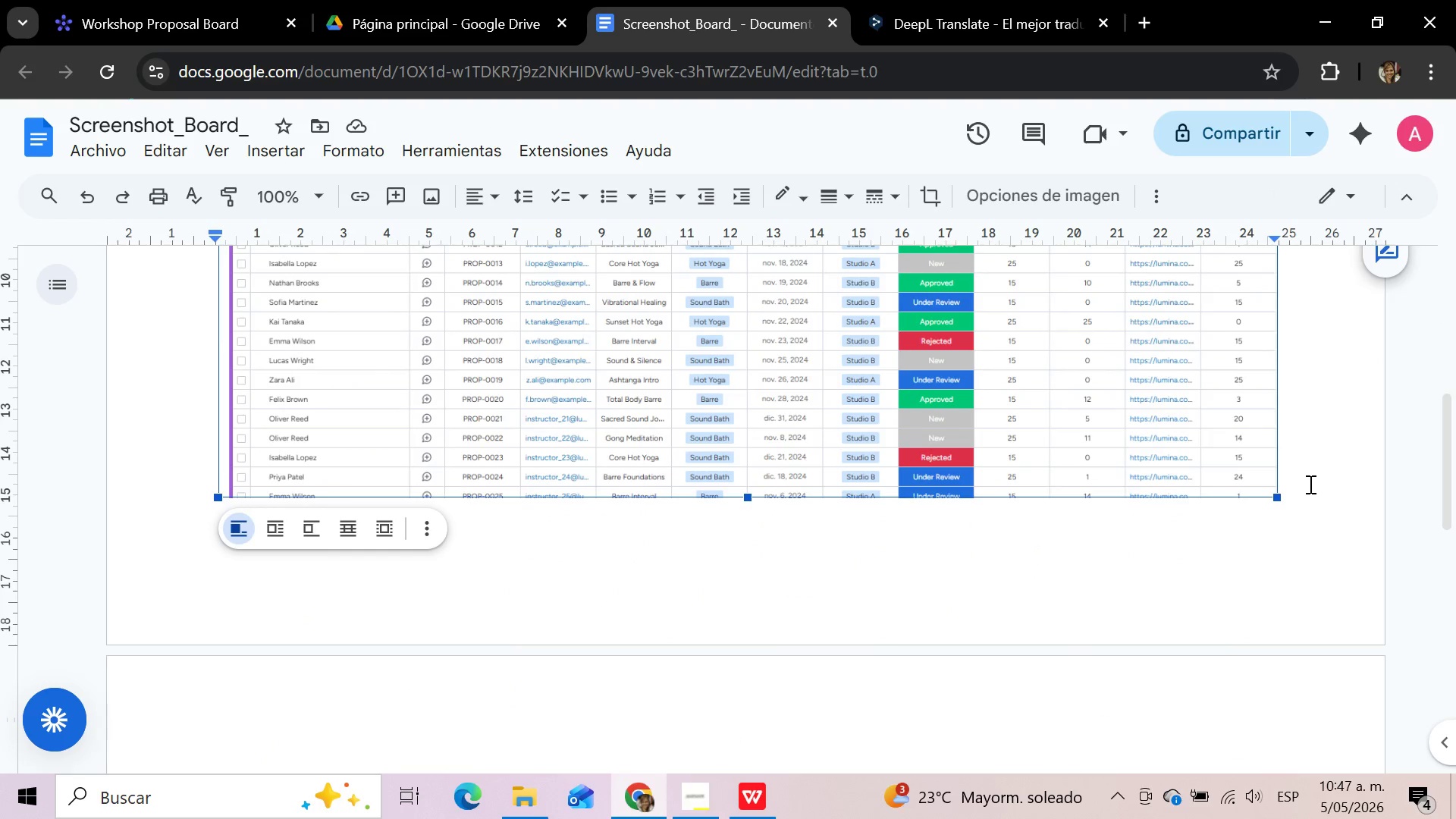 
left_click([1309, 484])
 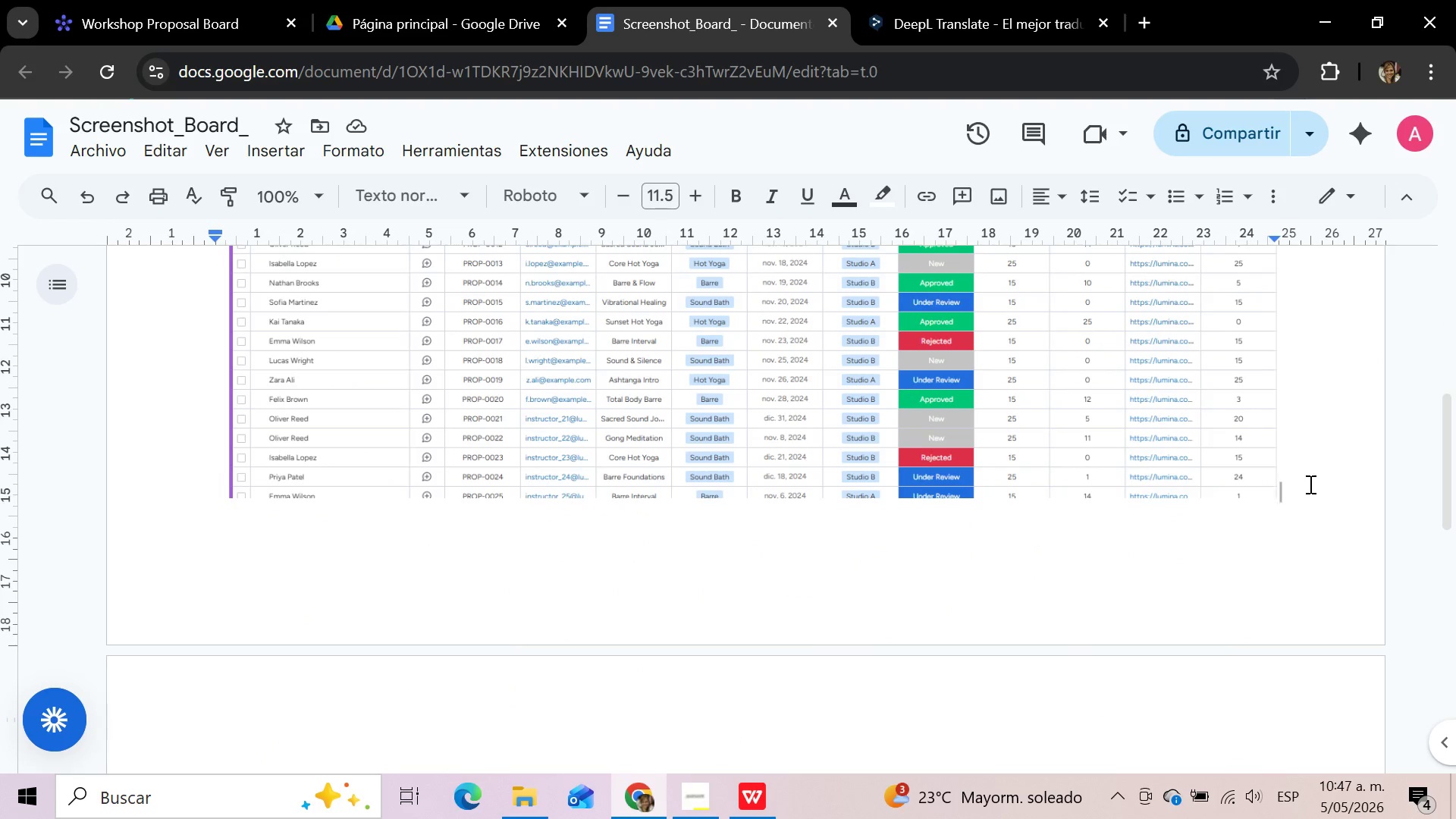 
key(Enter)
 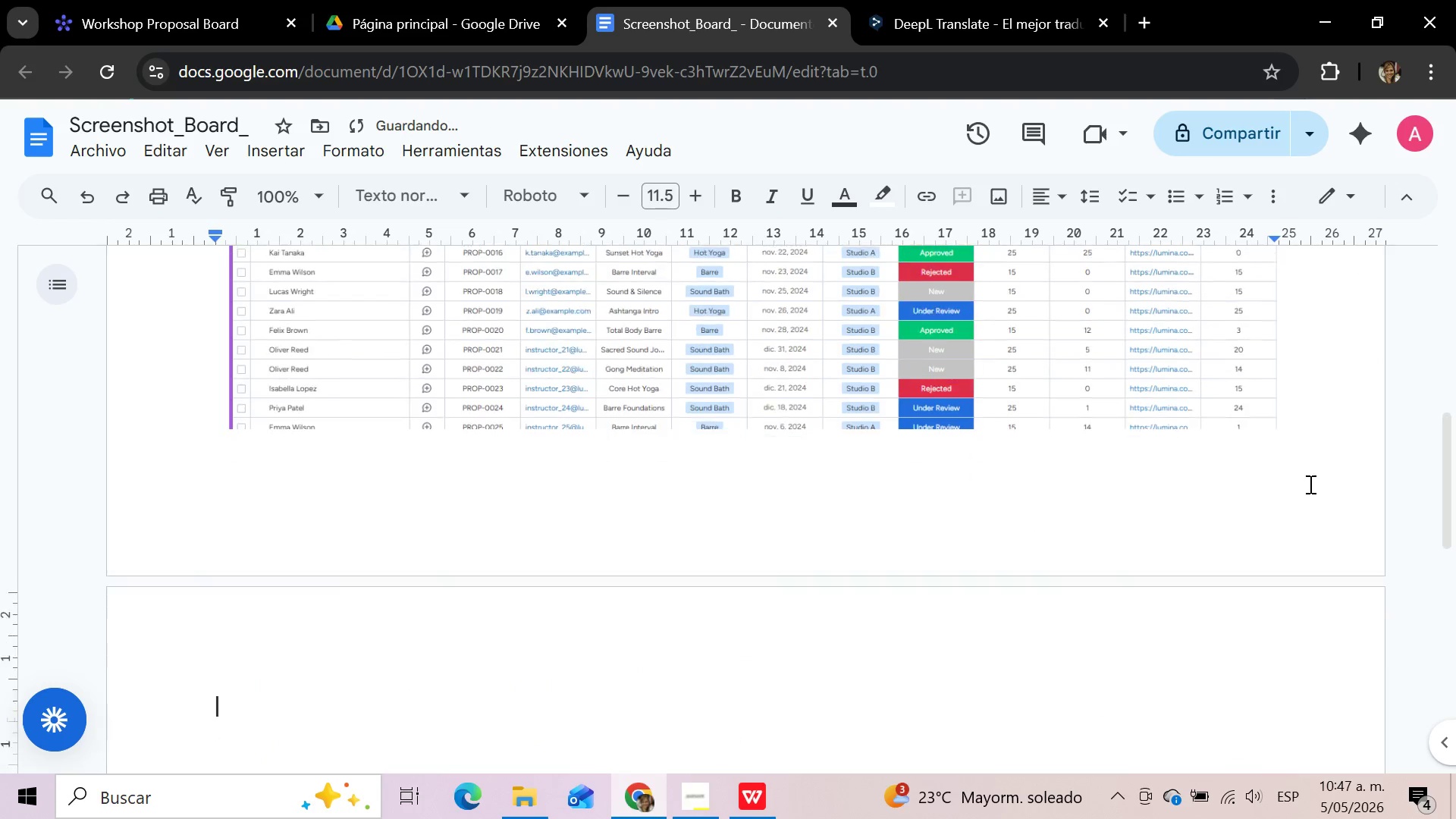 
key(Enter)
 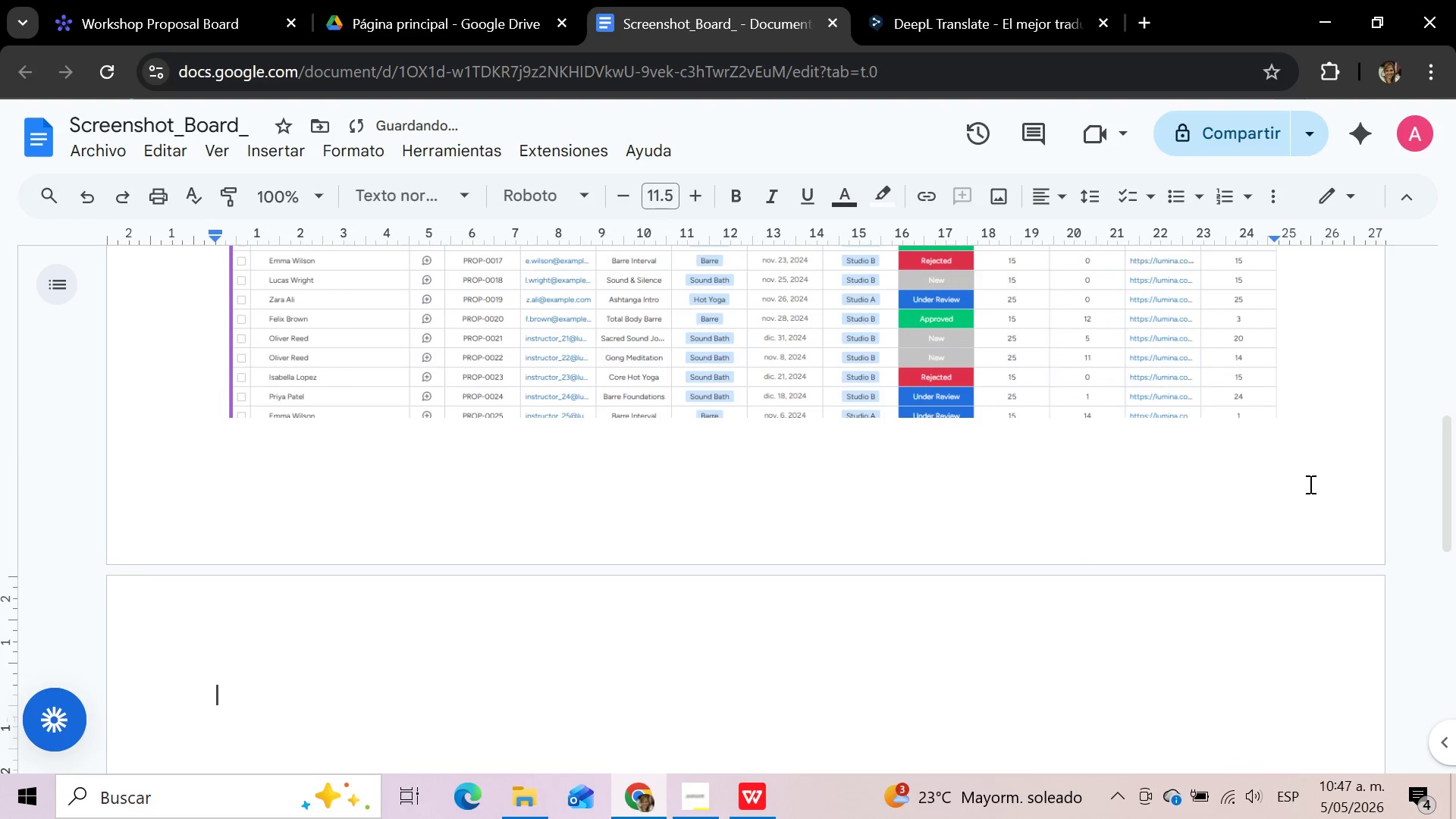 
type(Main Table )
 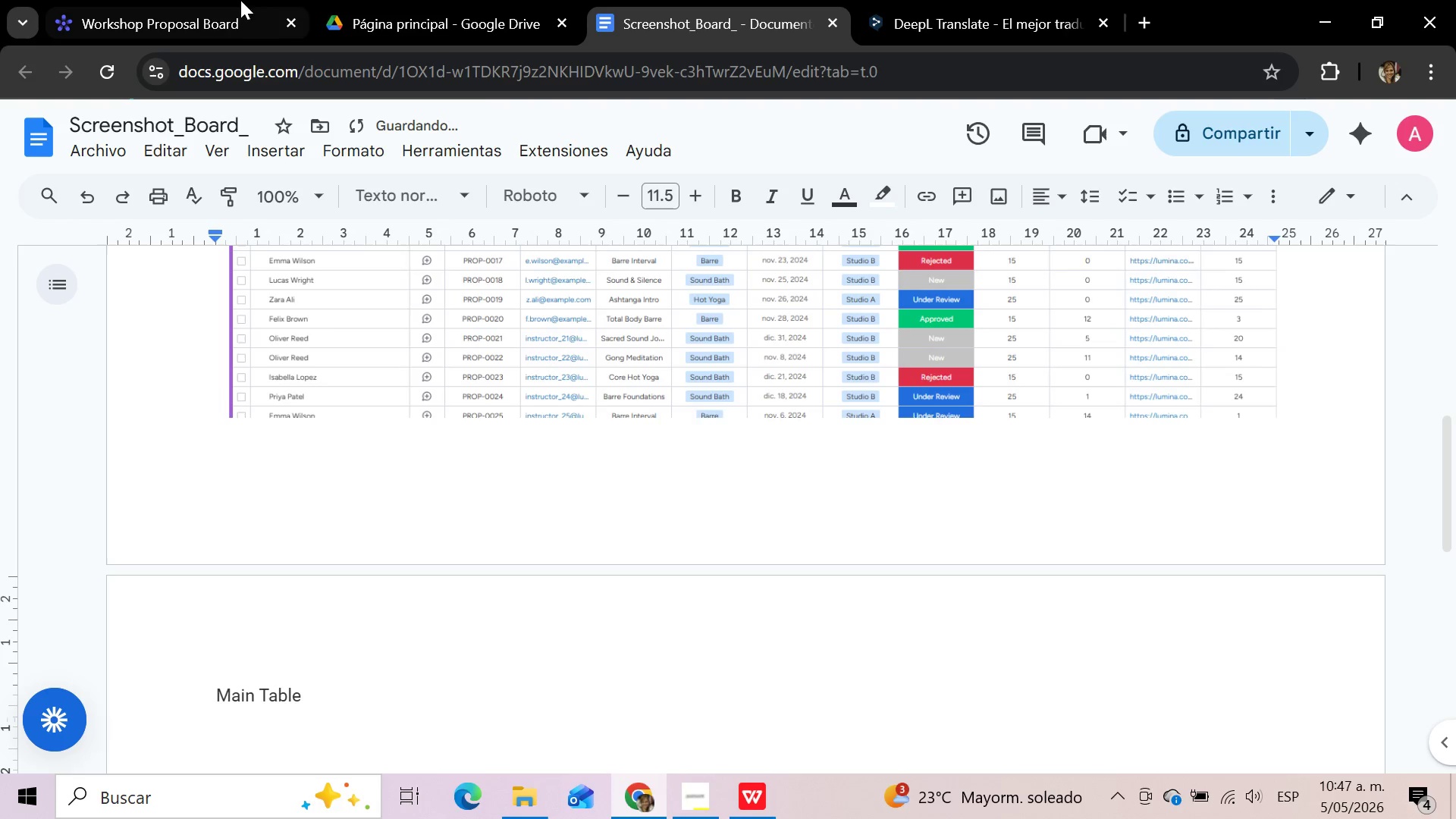 
left_click([152, 26])
 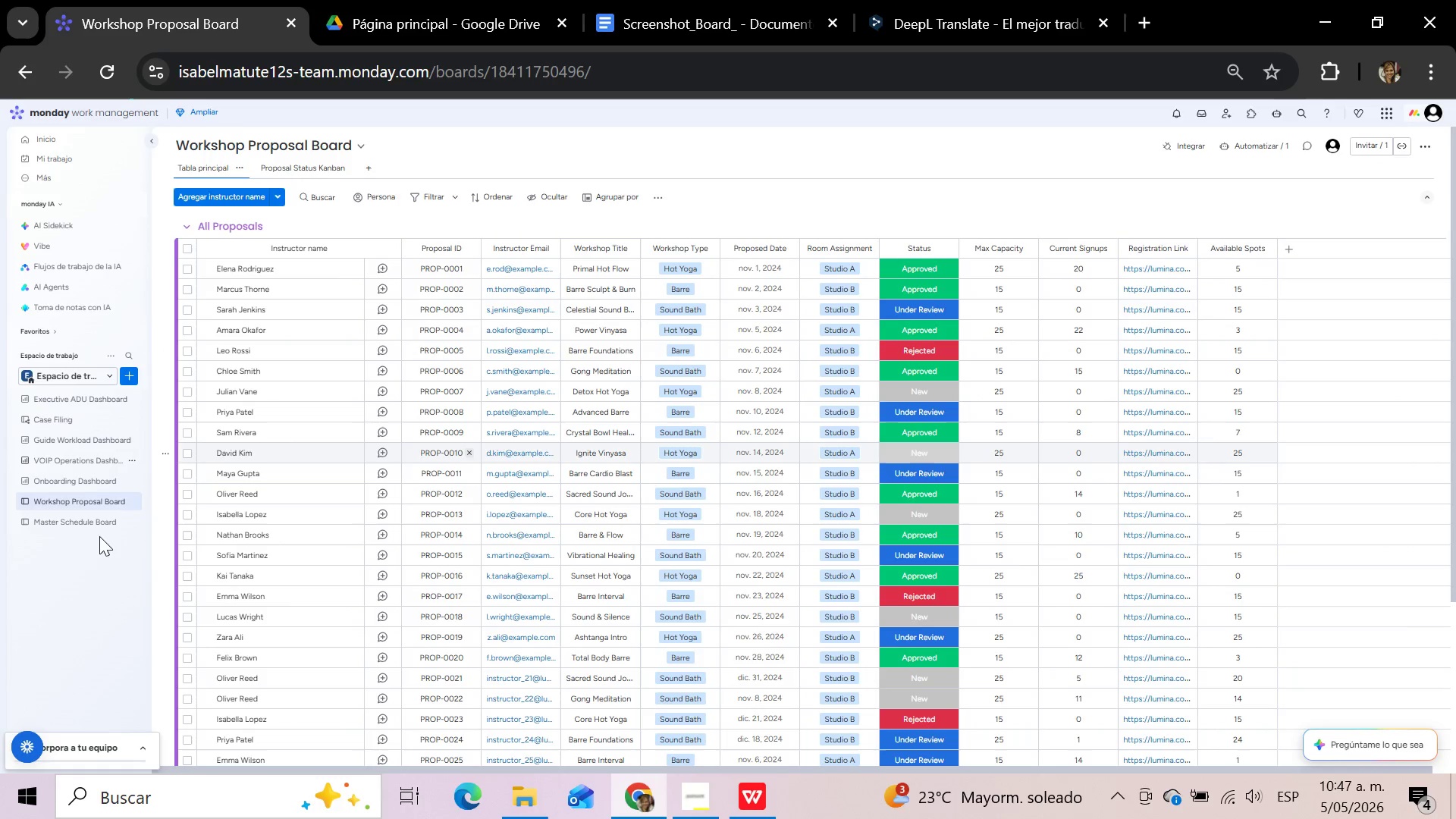 
left_click([83, 524])
 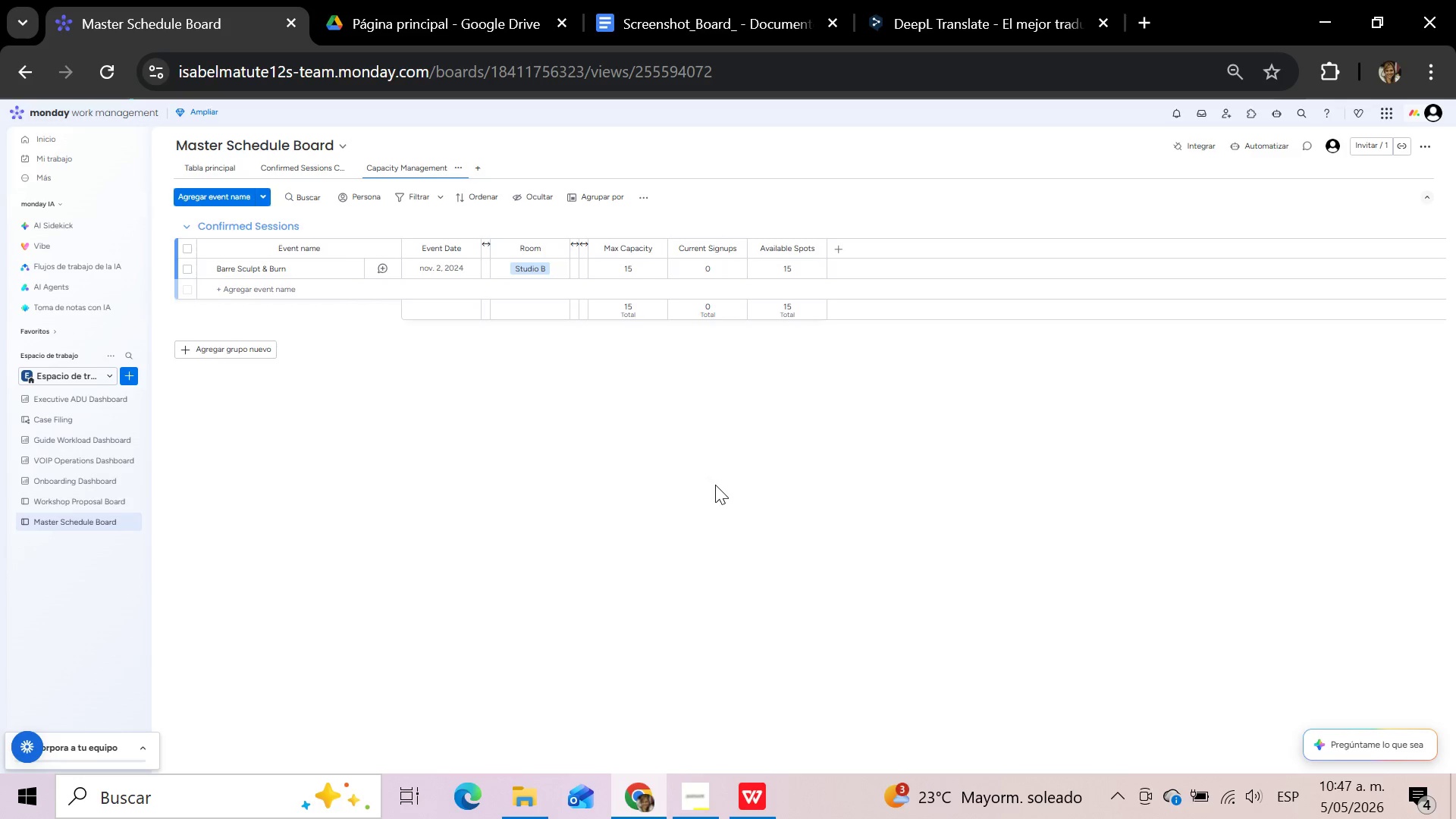 
wait(10.42)
 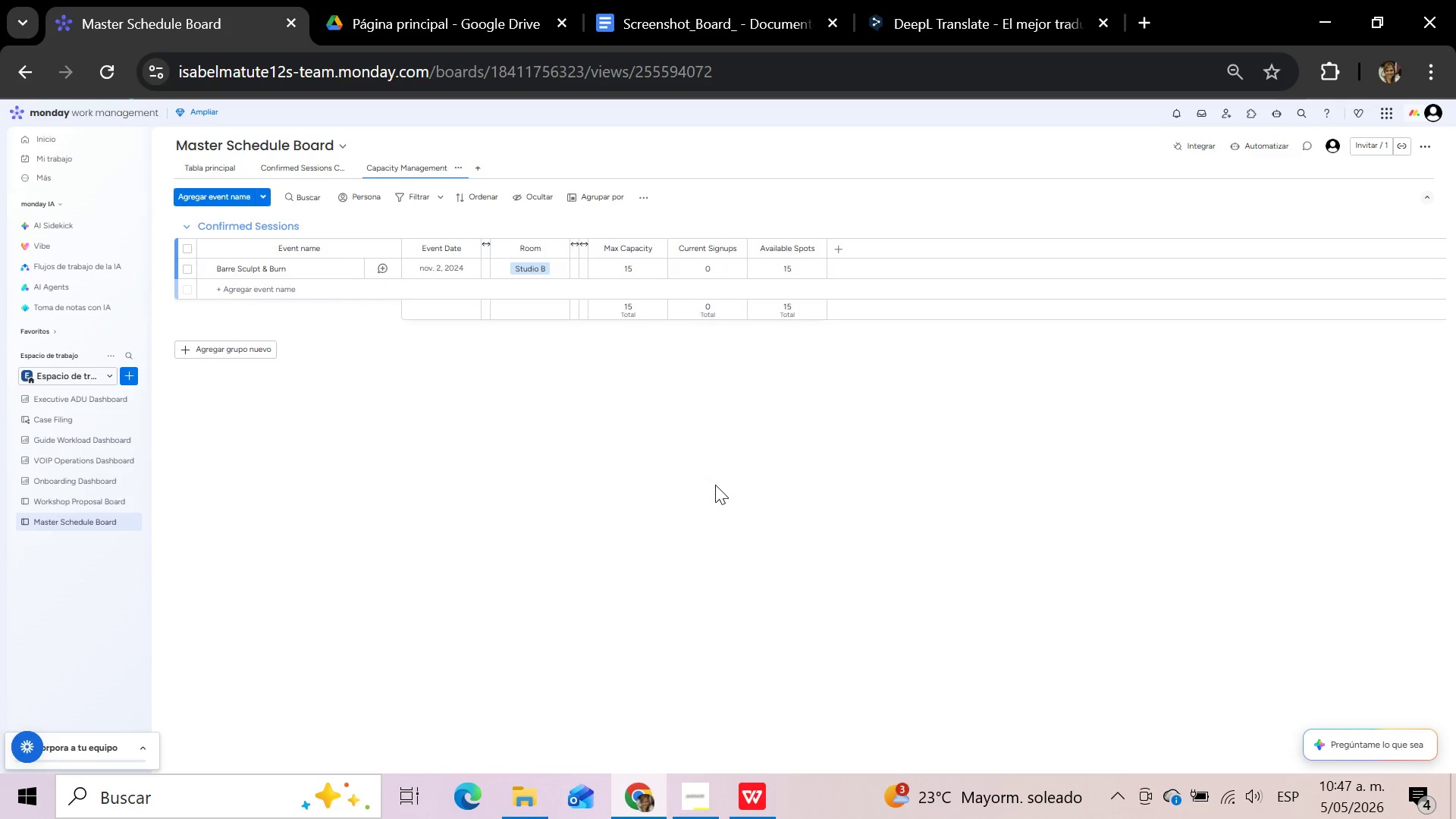 
left_click([1434, 71])
 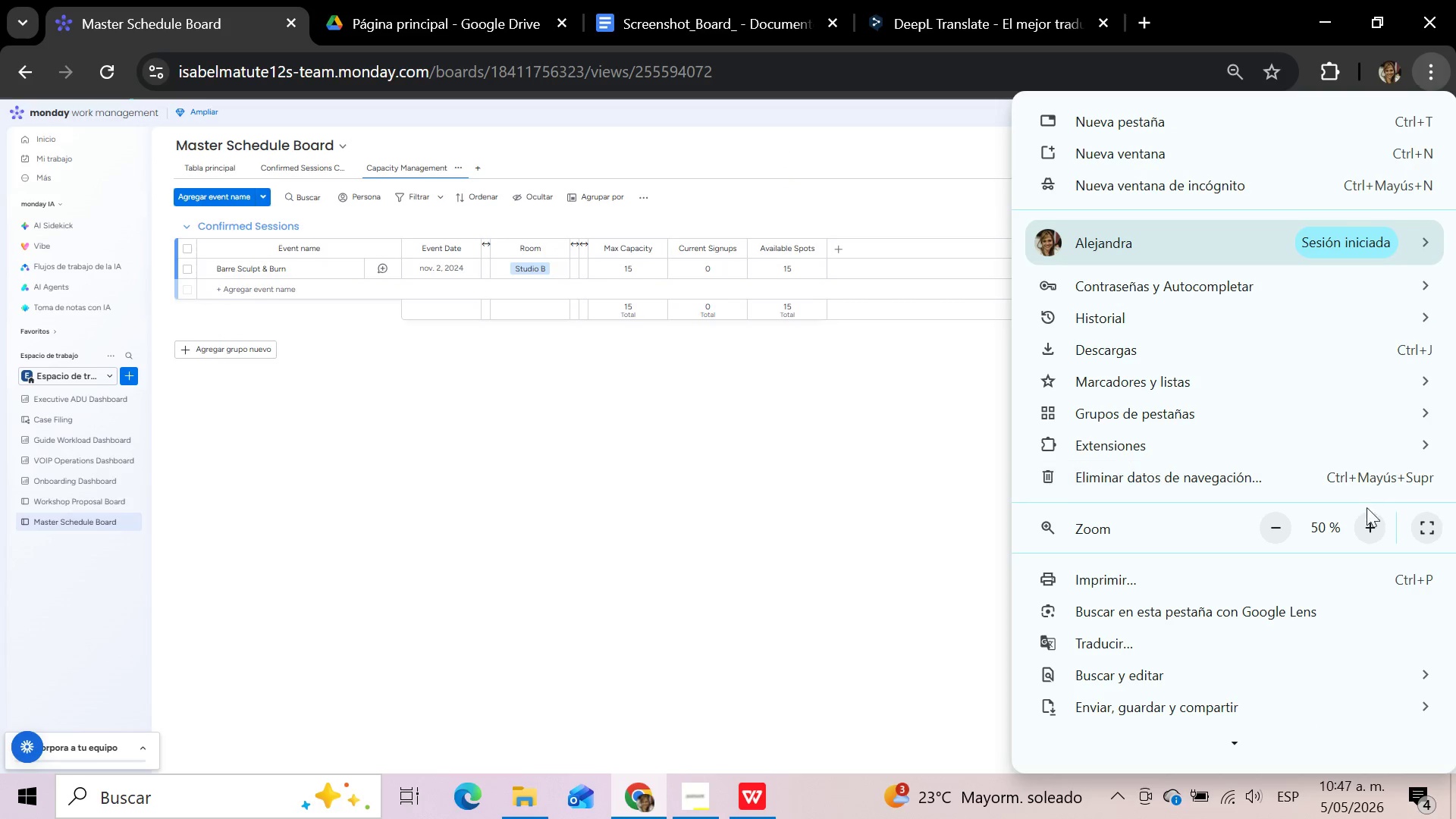 
left_click([1370, 525])
 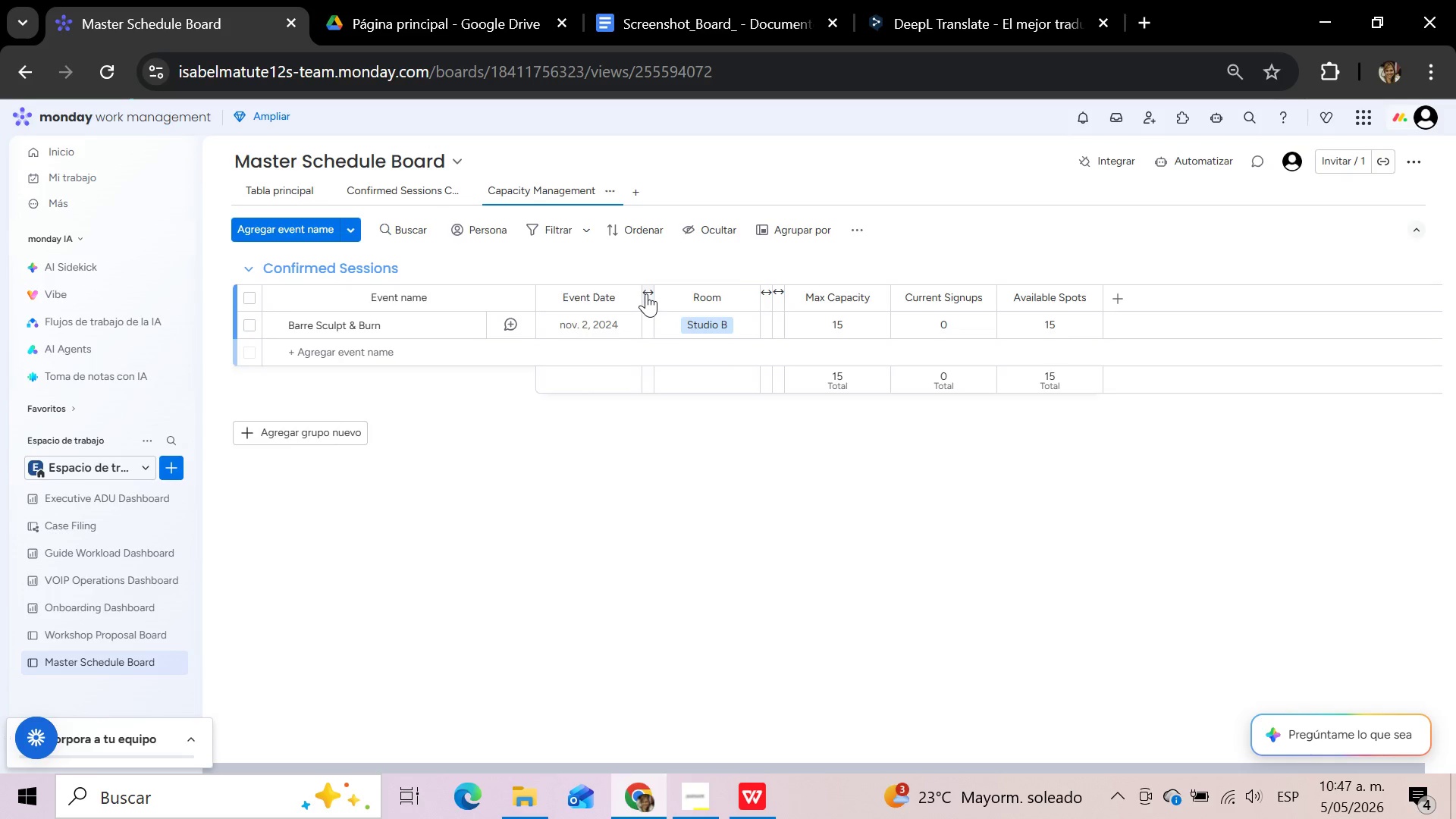 
left_click([646, 293])
 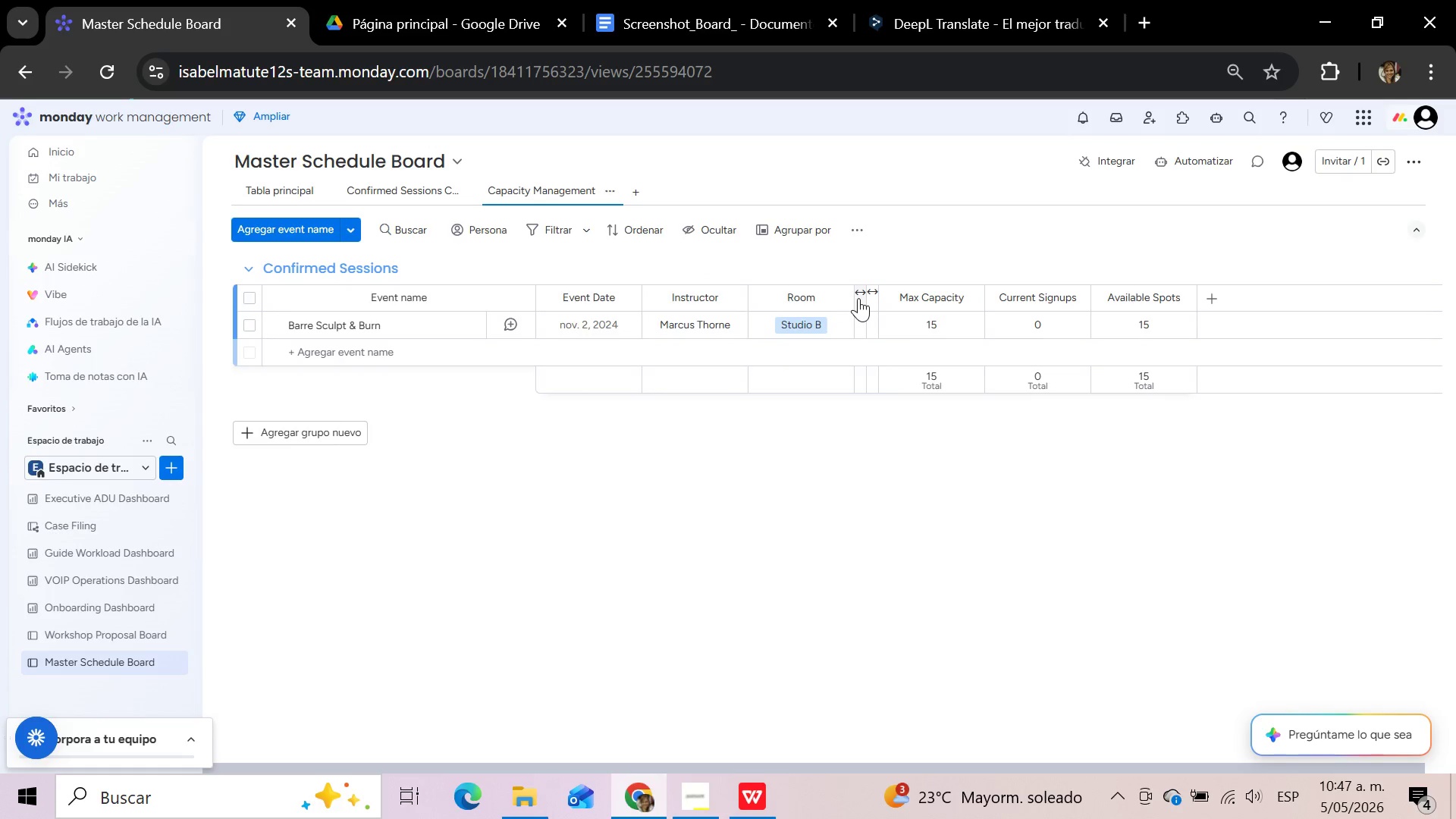 
left_click([862, 293])
 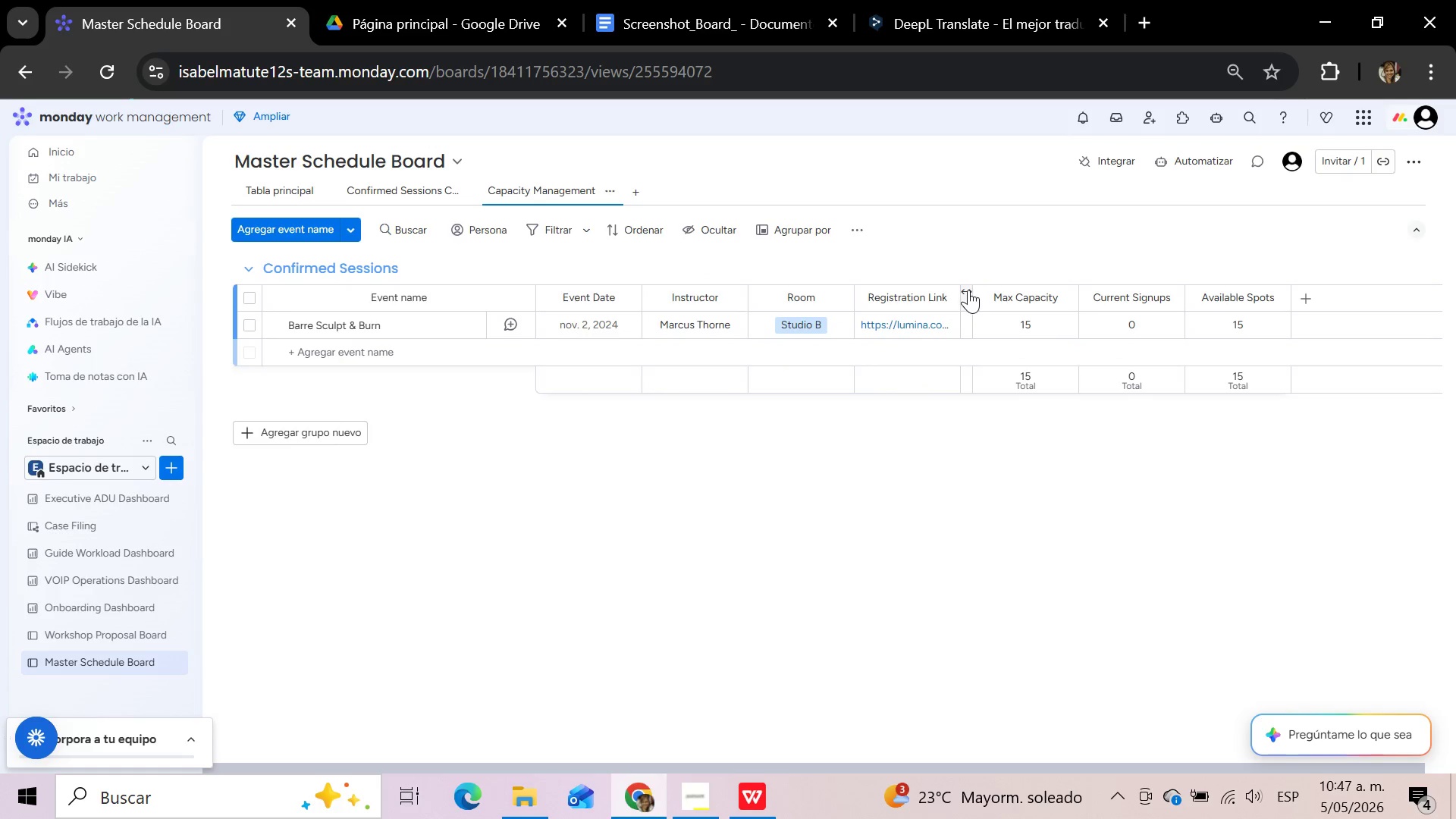 
left_click([968, 290])
 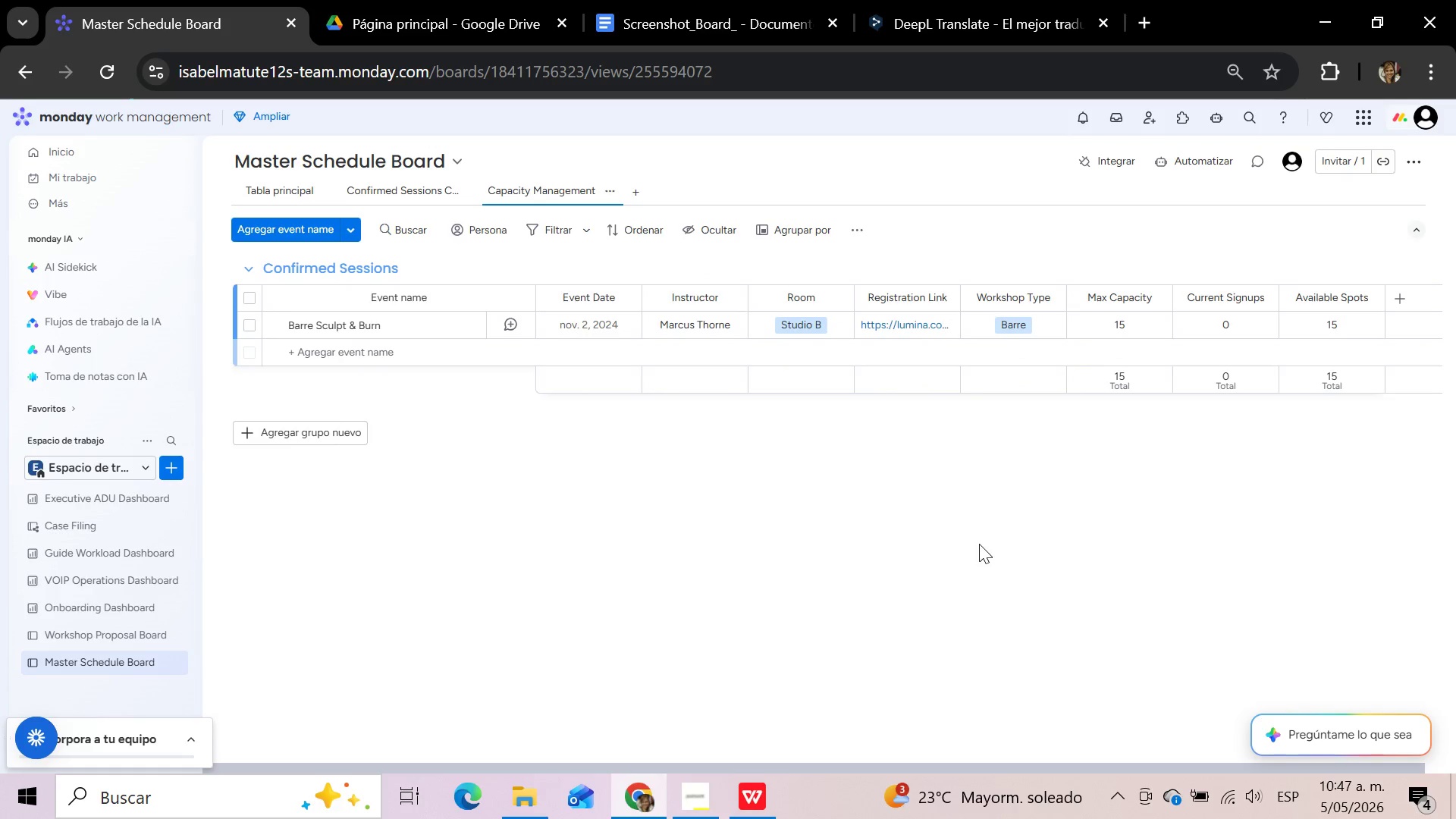 
left_click([979, 544])
 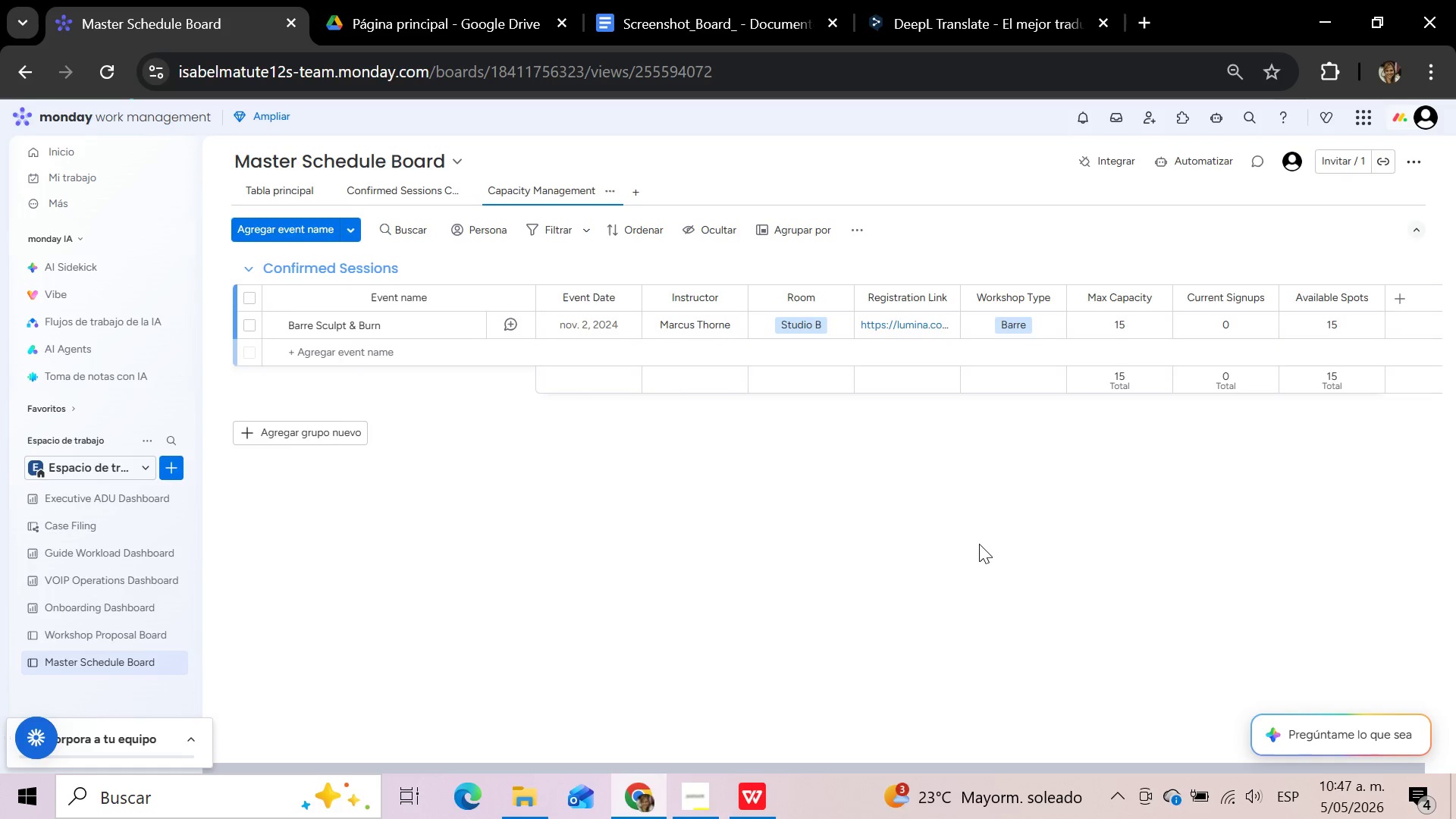 
left_click([275, 192])
 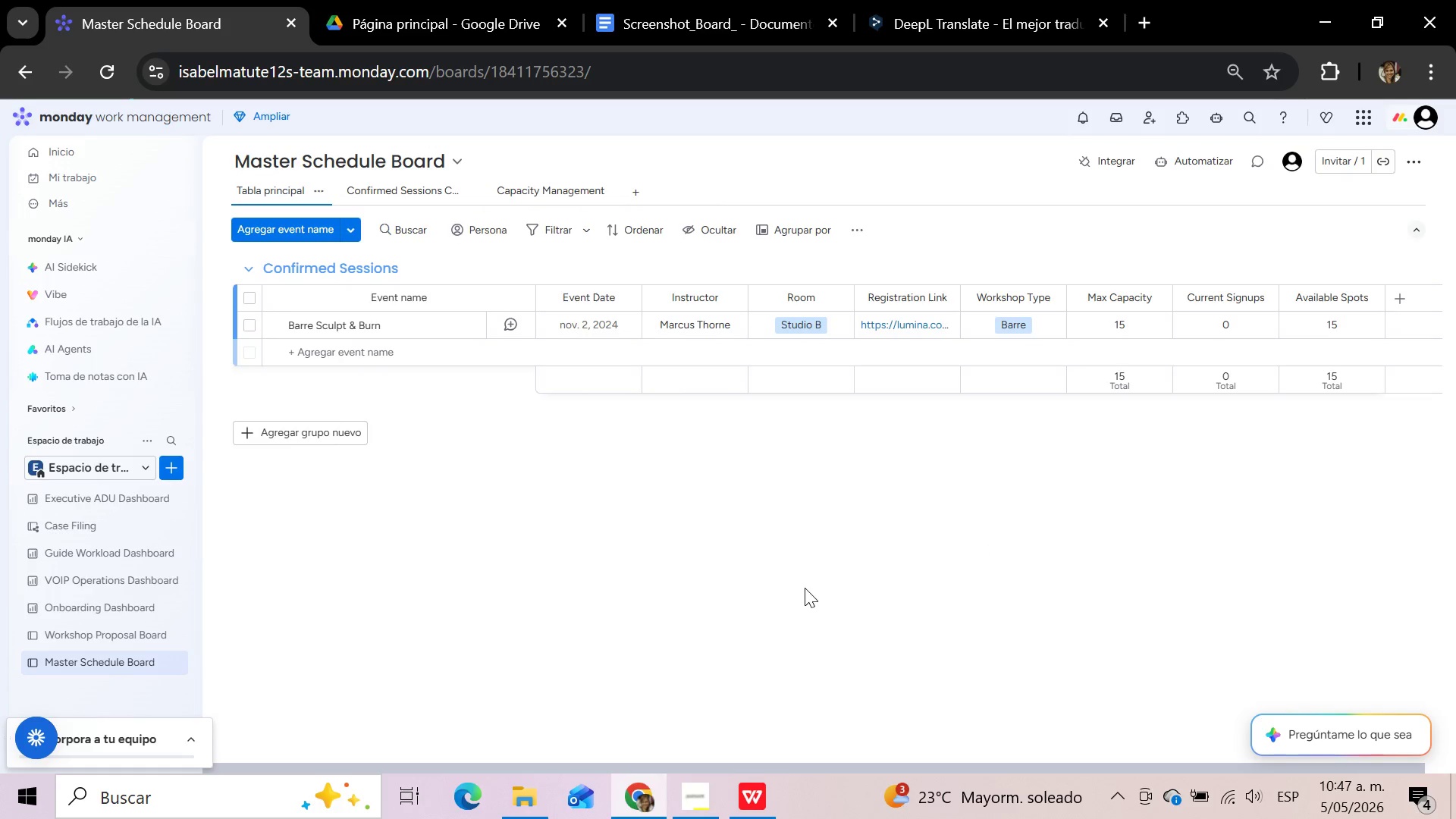 
left_click([256, 184])
 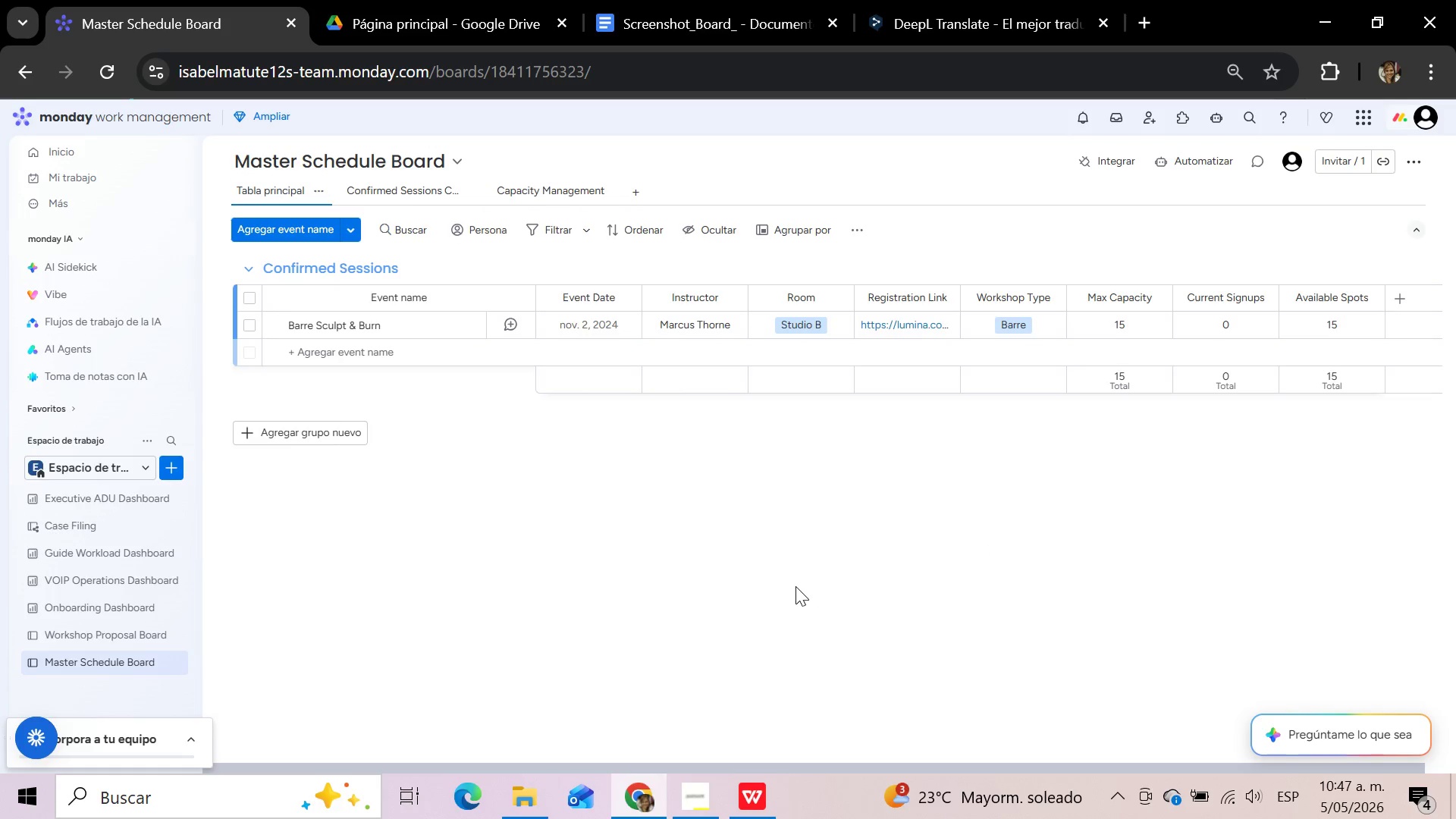 
left_click([795, 586])
 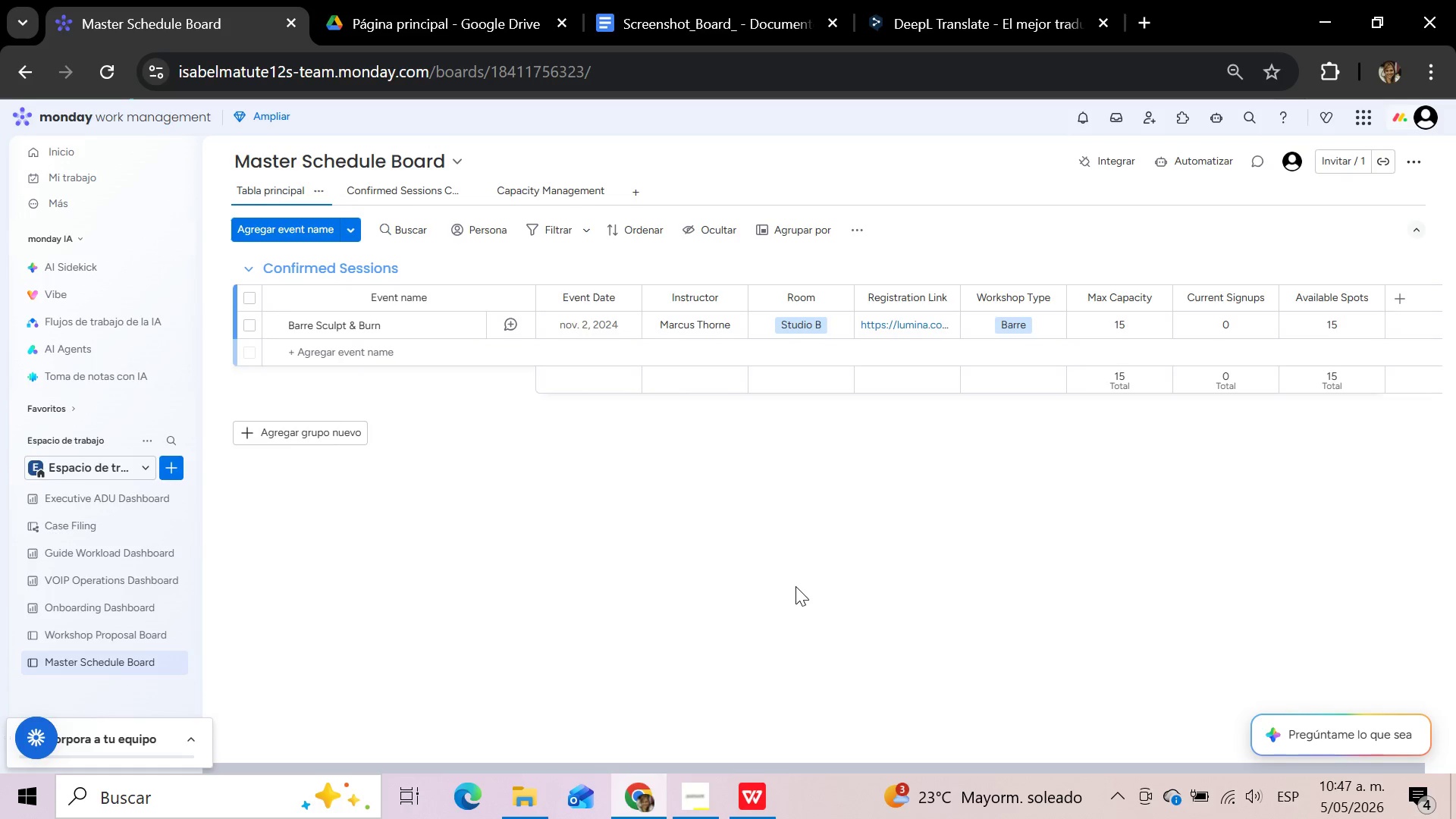 
wait(7.64)
 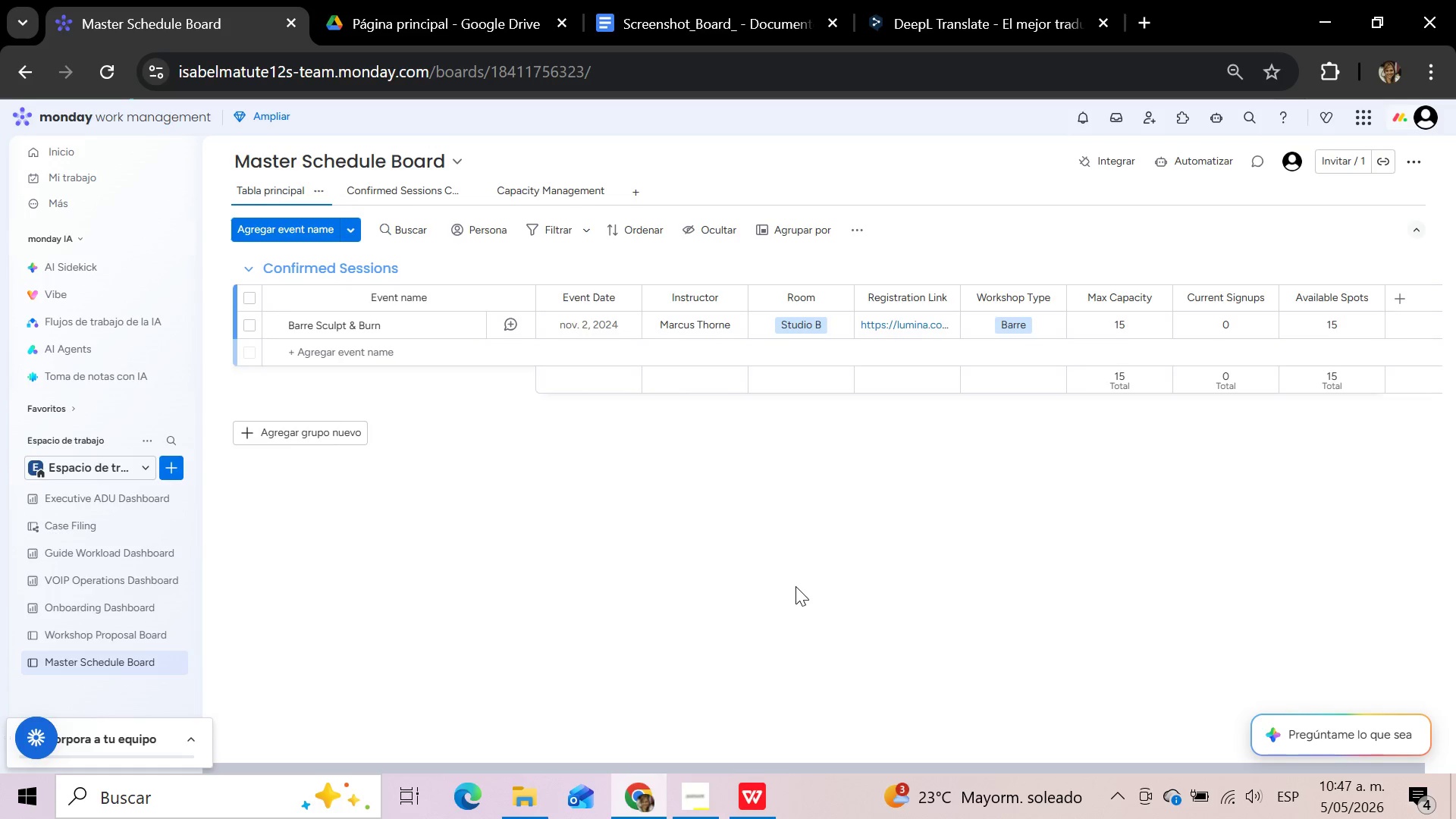 
key(Meta+Shift+S)
 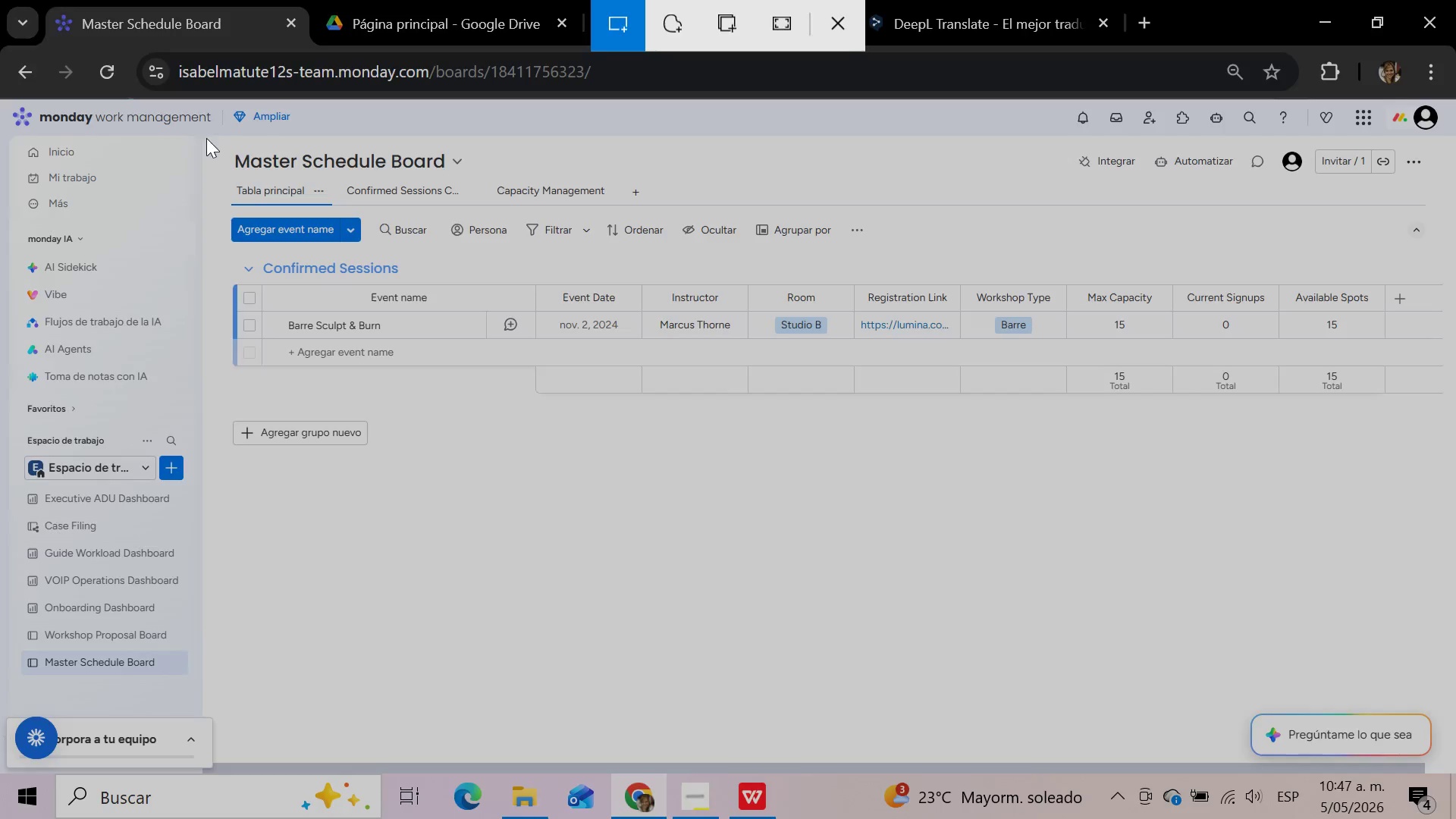 
left_click_drag(start_coordinate=[206, 141], to_coordinate=[1390, 417])
 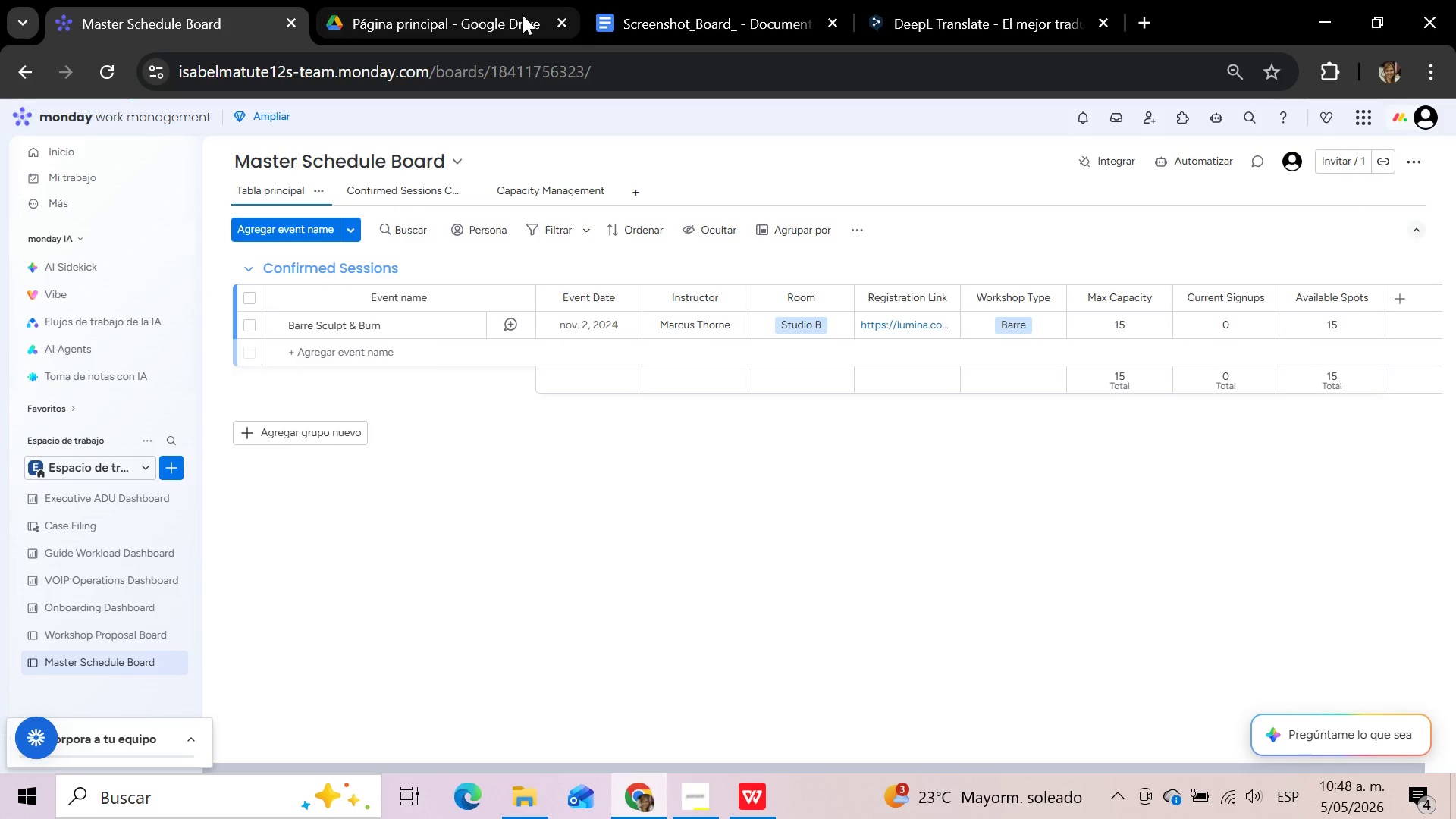 
left_click([774, 27])
 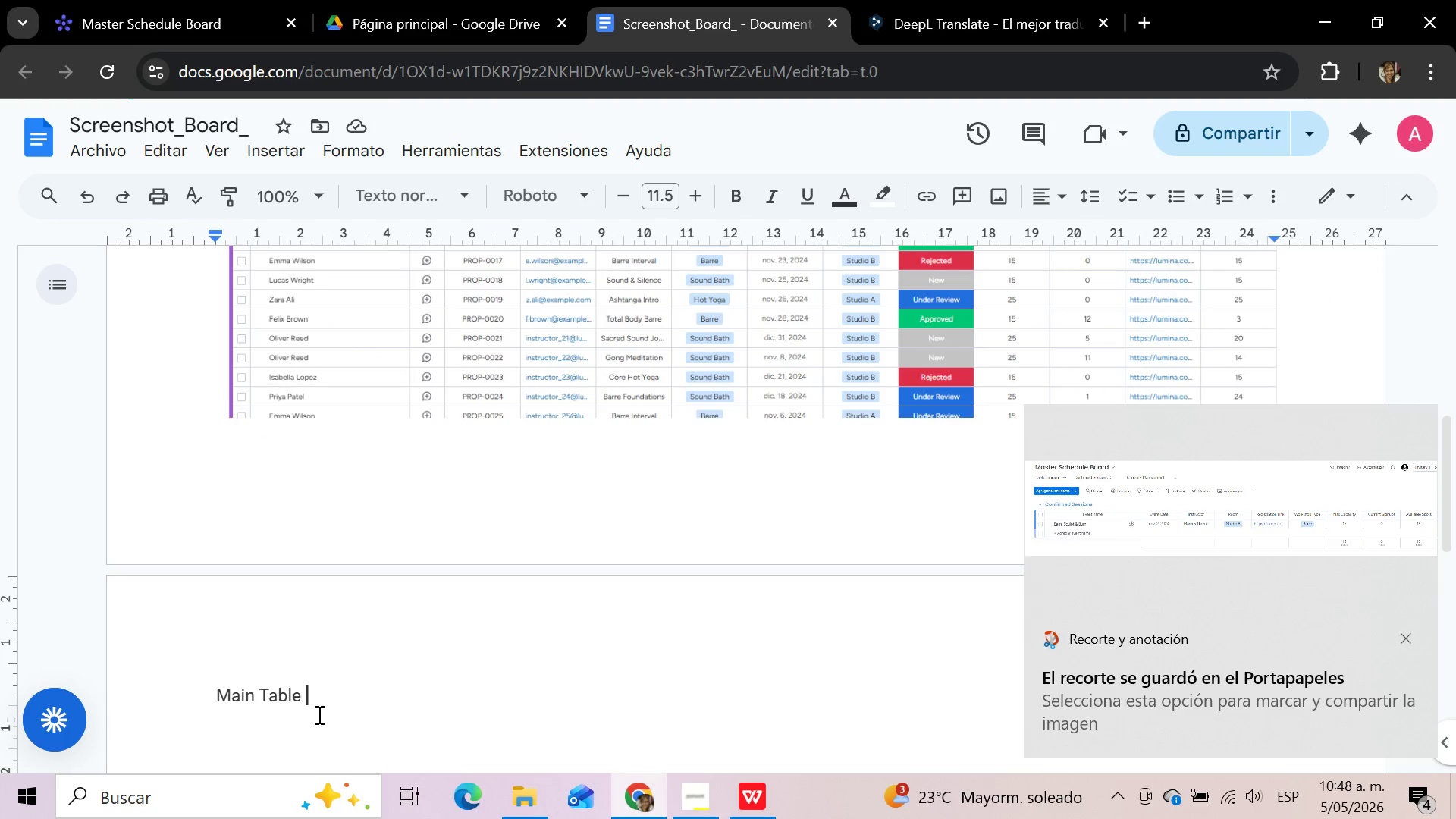 
key(Enter)
 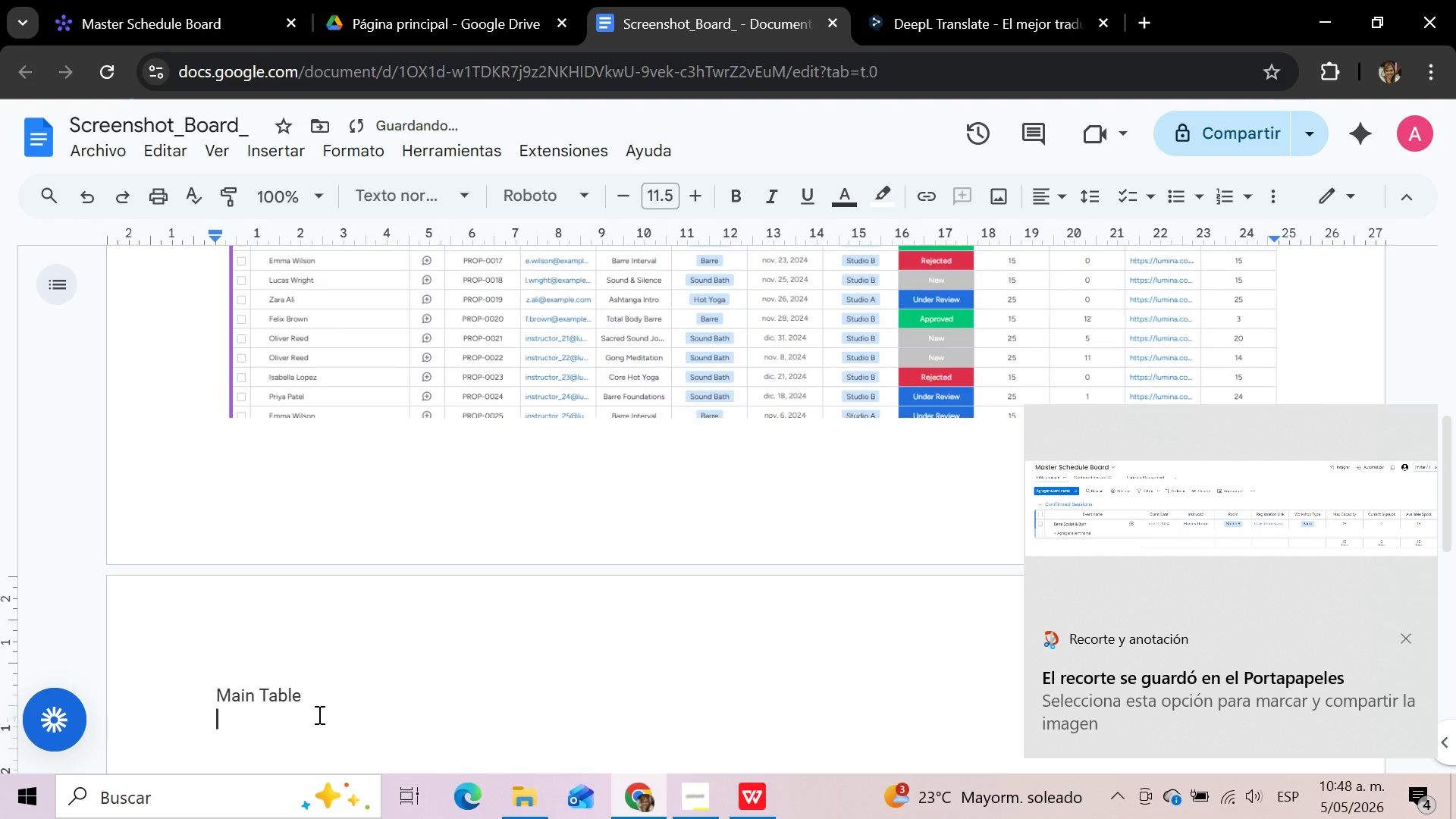 
key(Control+V)
 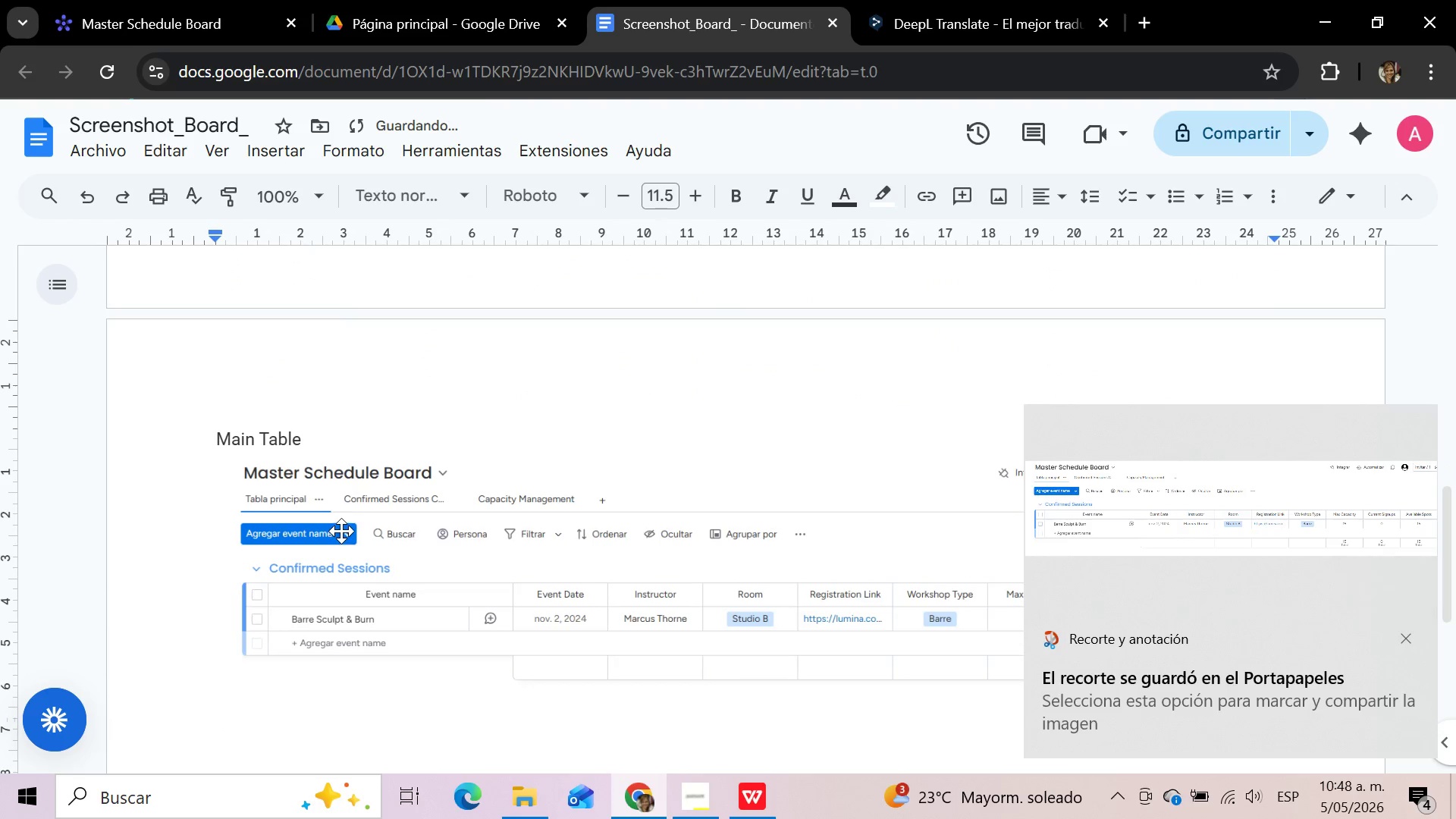 
left_click([341, 531])
 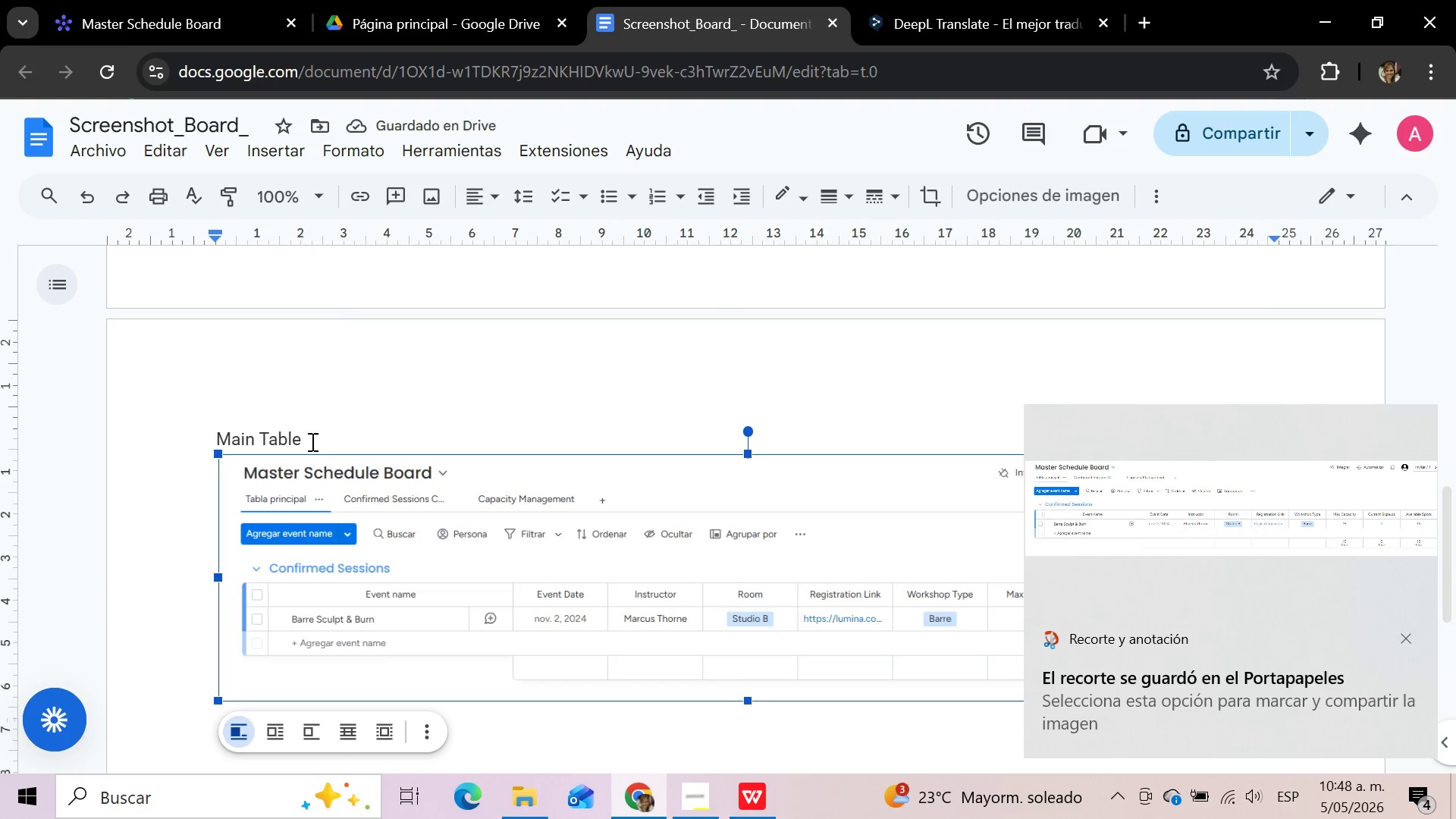 
left_click([311, 440])
 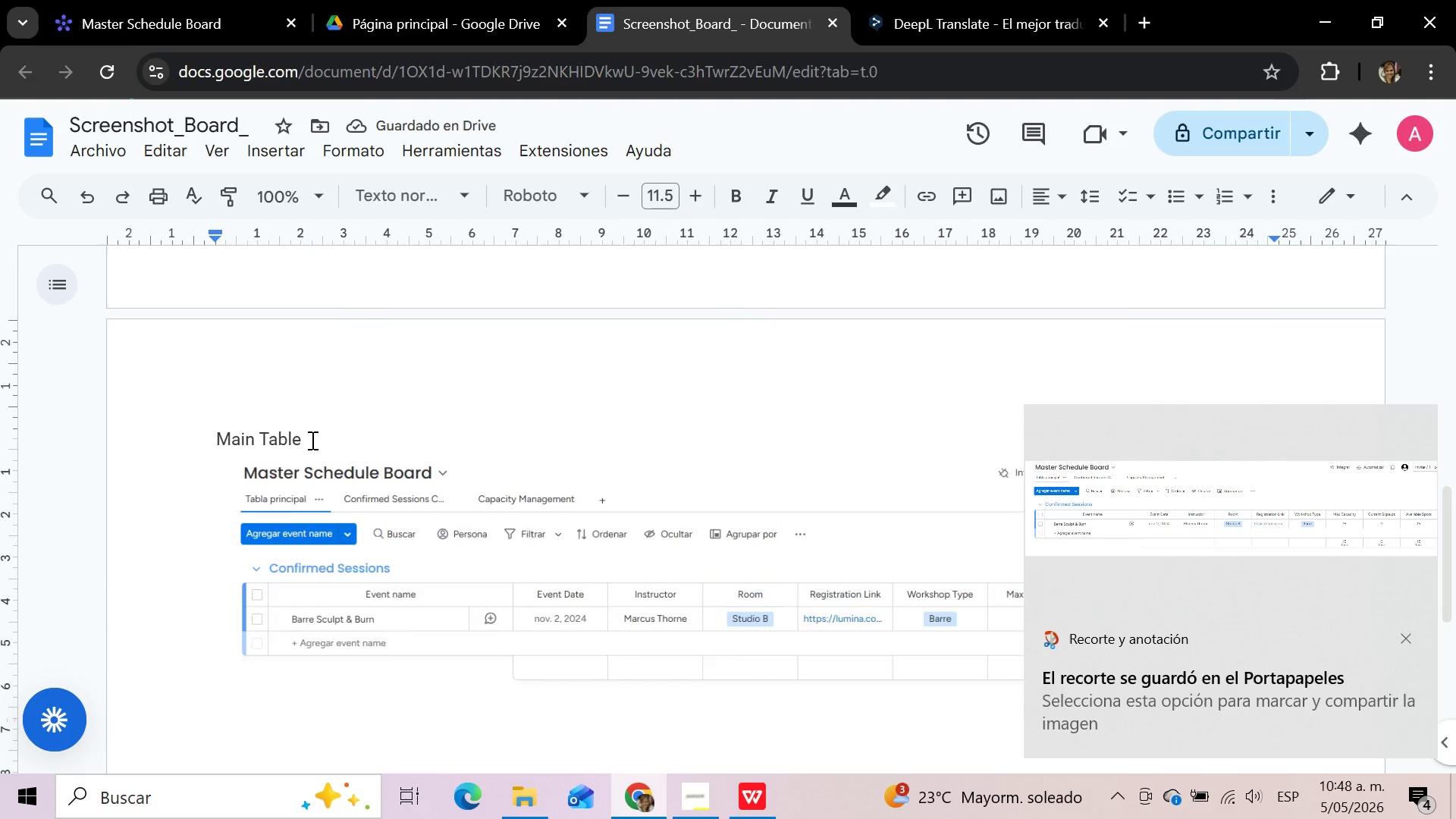 
key(Enter)
 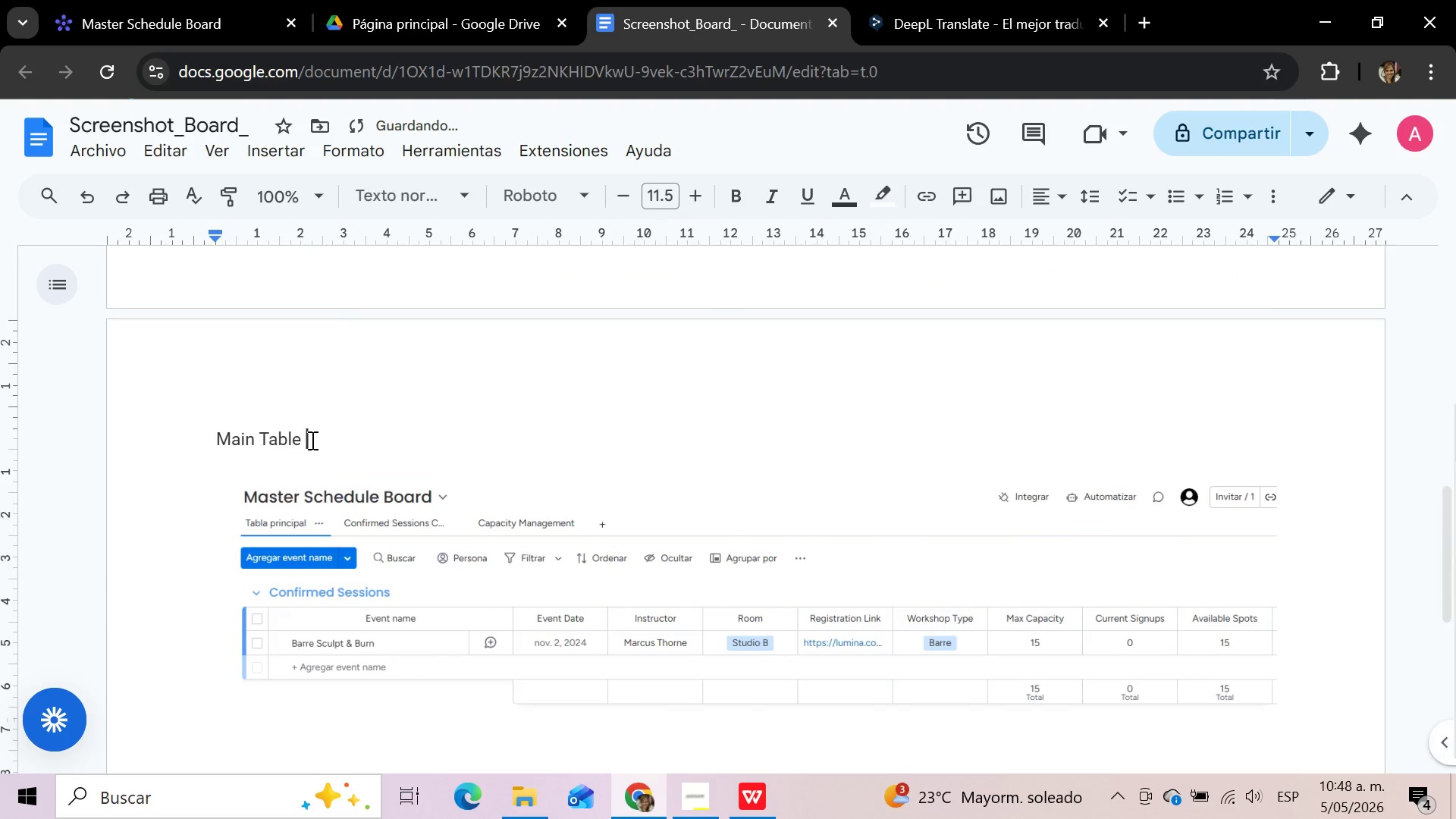 
left_click([311, 440])
 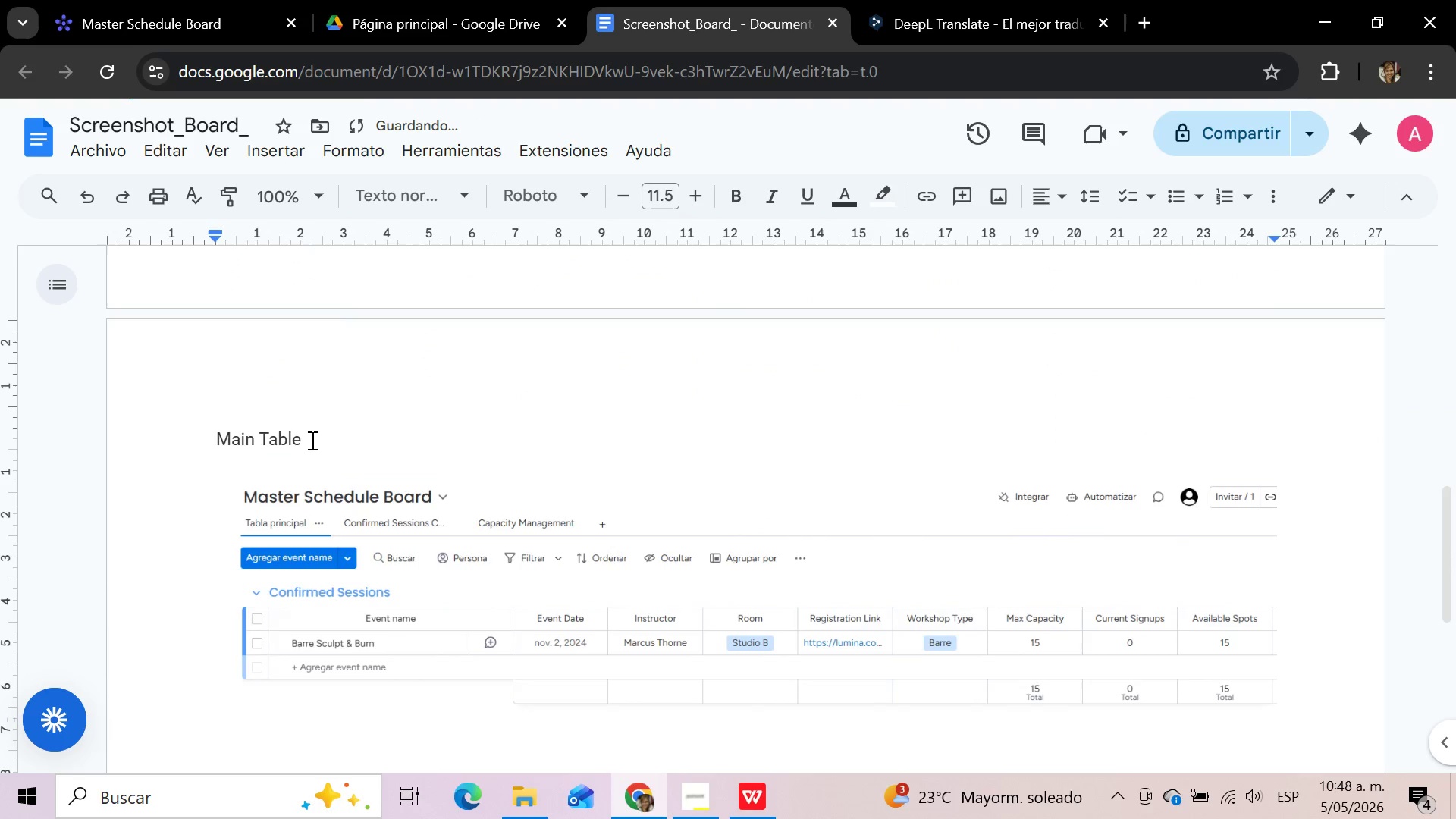 
type(Master Schedule Board)
 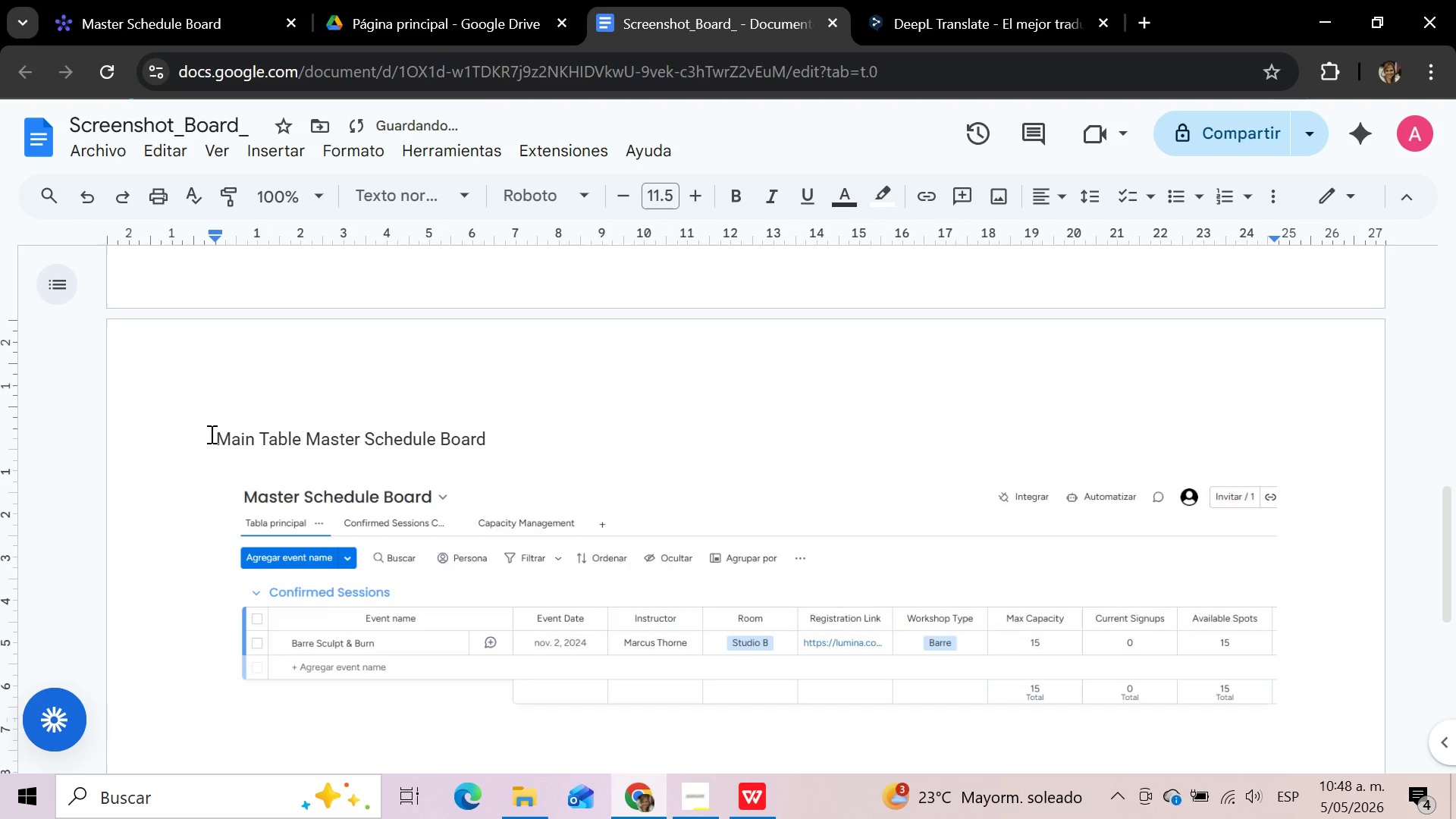 
left_click_drag(start_coordinate=[211, 434], to_coordinate=[523, 435])
 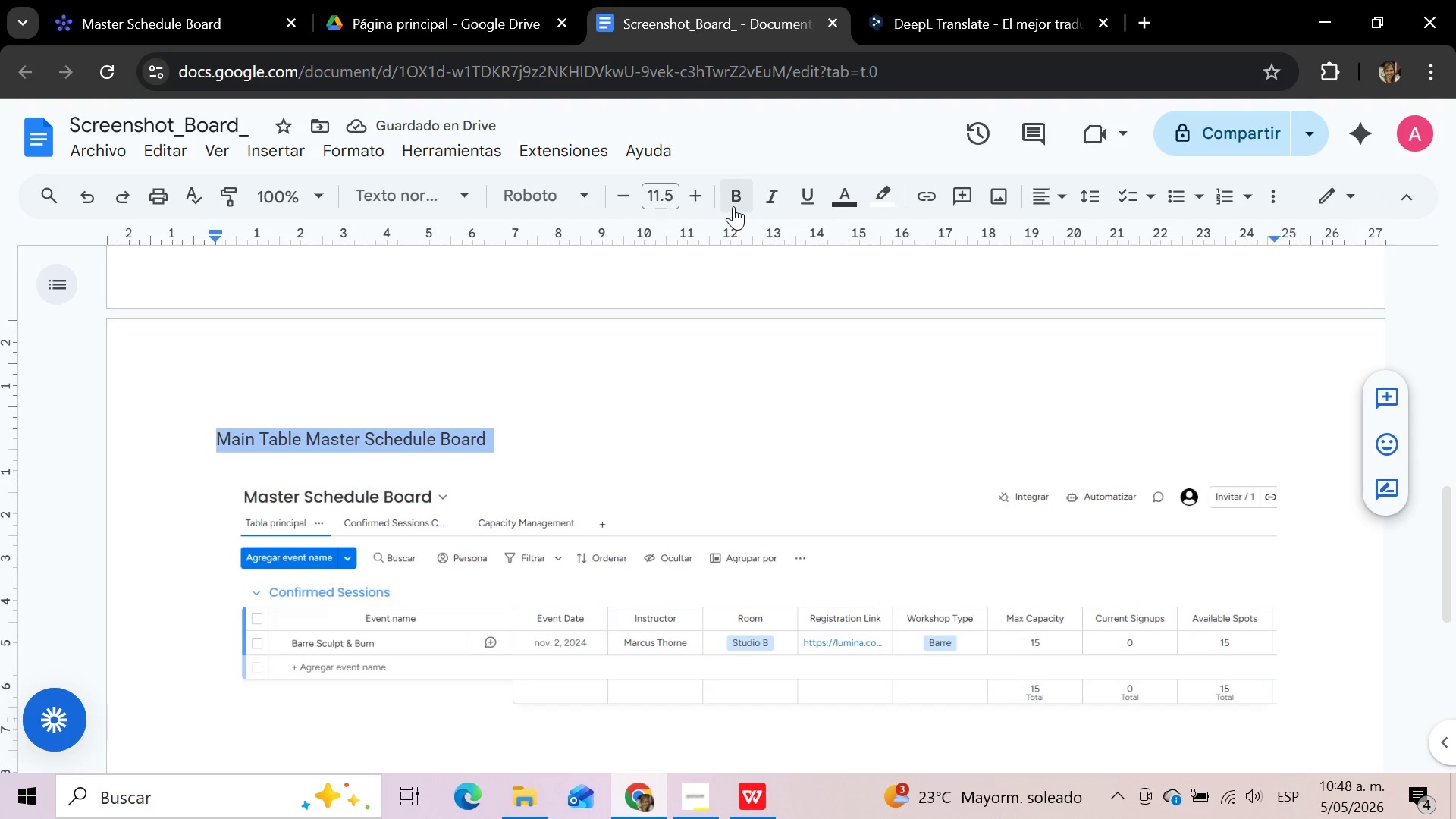 
left_click([733, 206])
 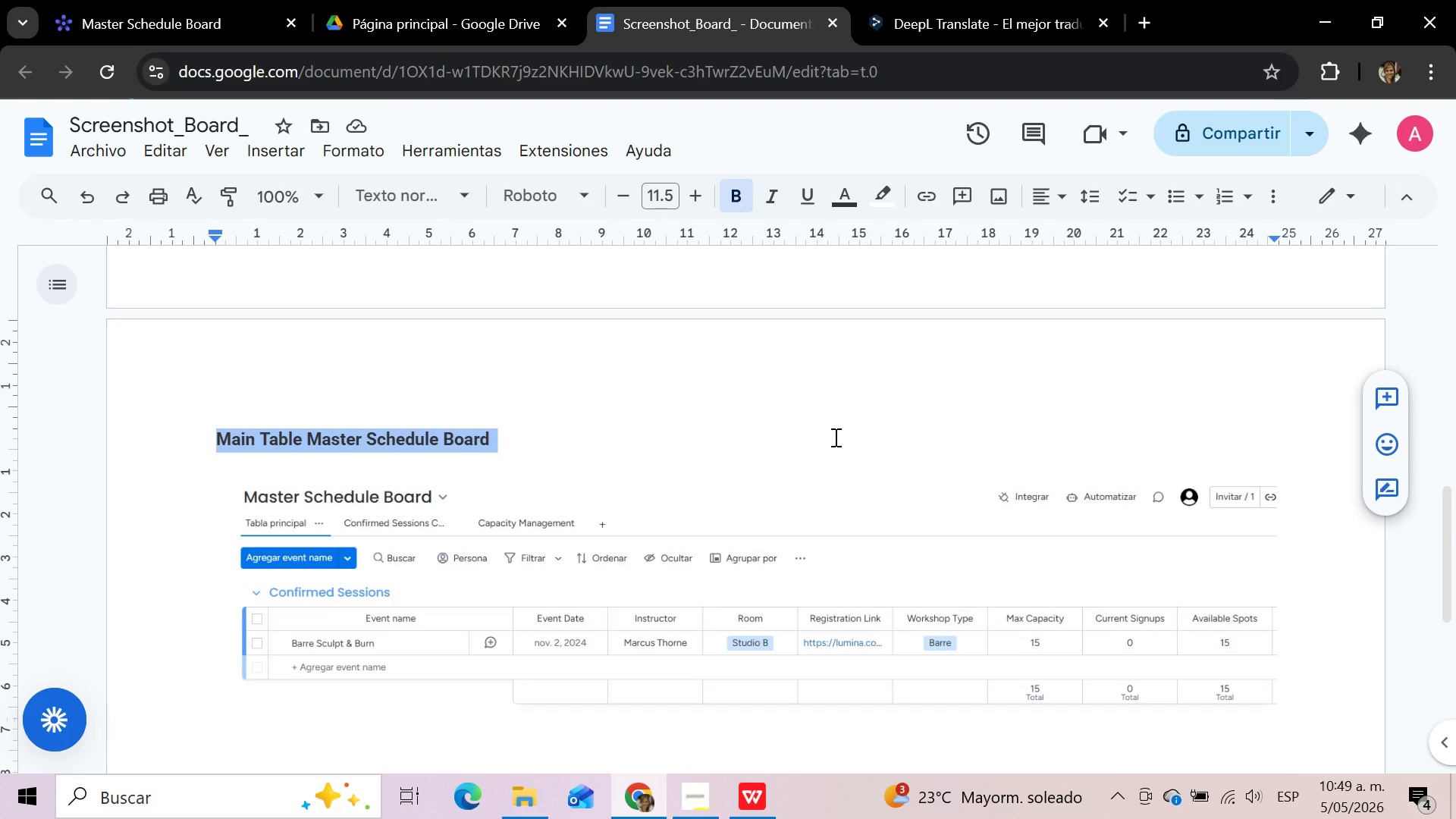 
wait(70.5)
 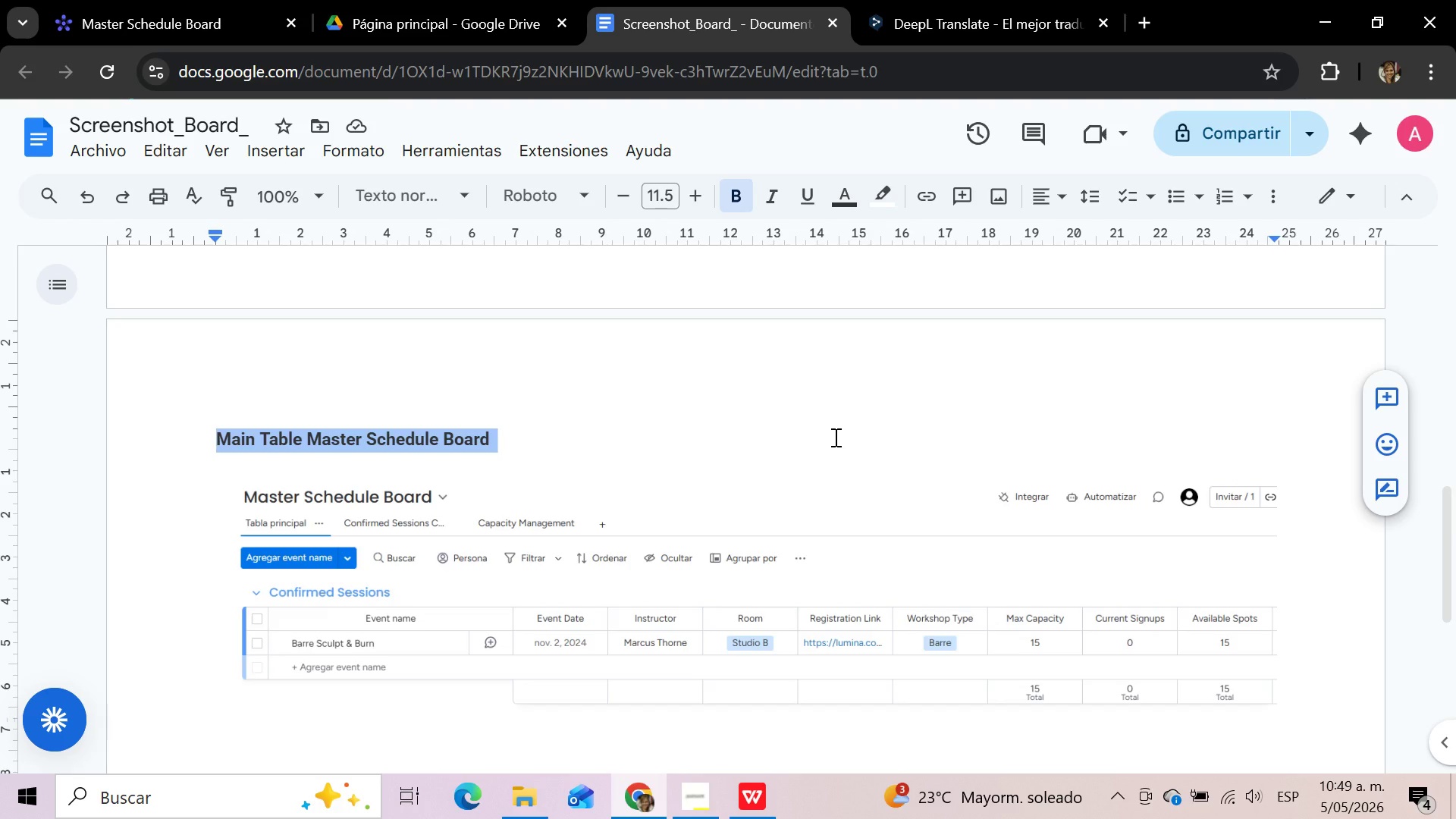 
left_click([834, 437])
 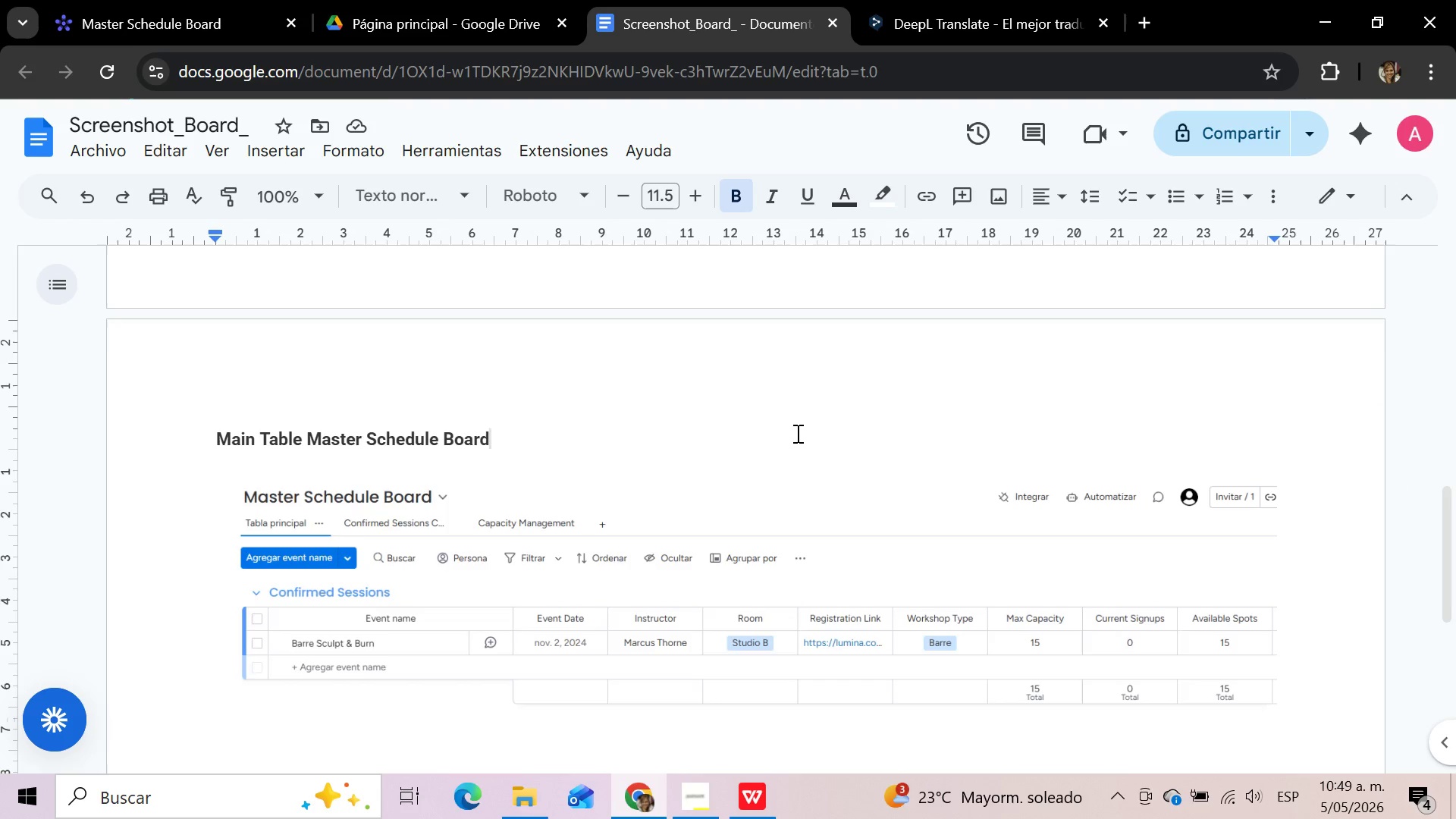 
scroll: coordinate [796, 433], scroll_direction: up, amount: 4.0
 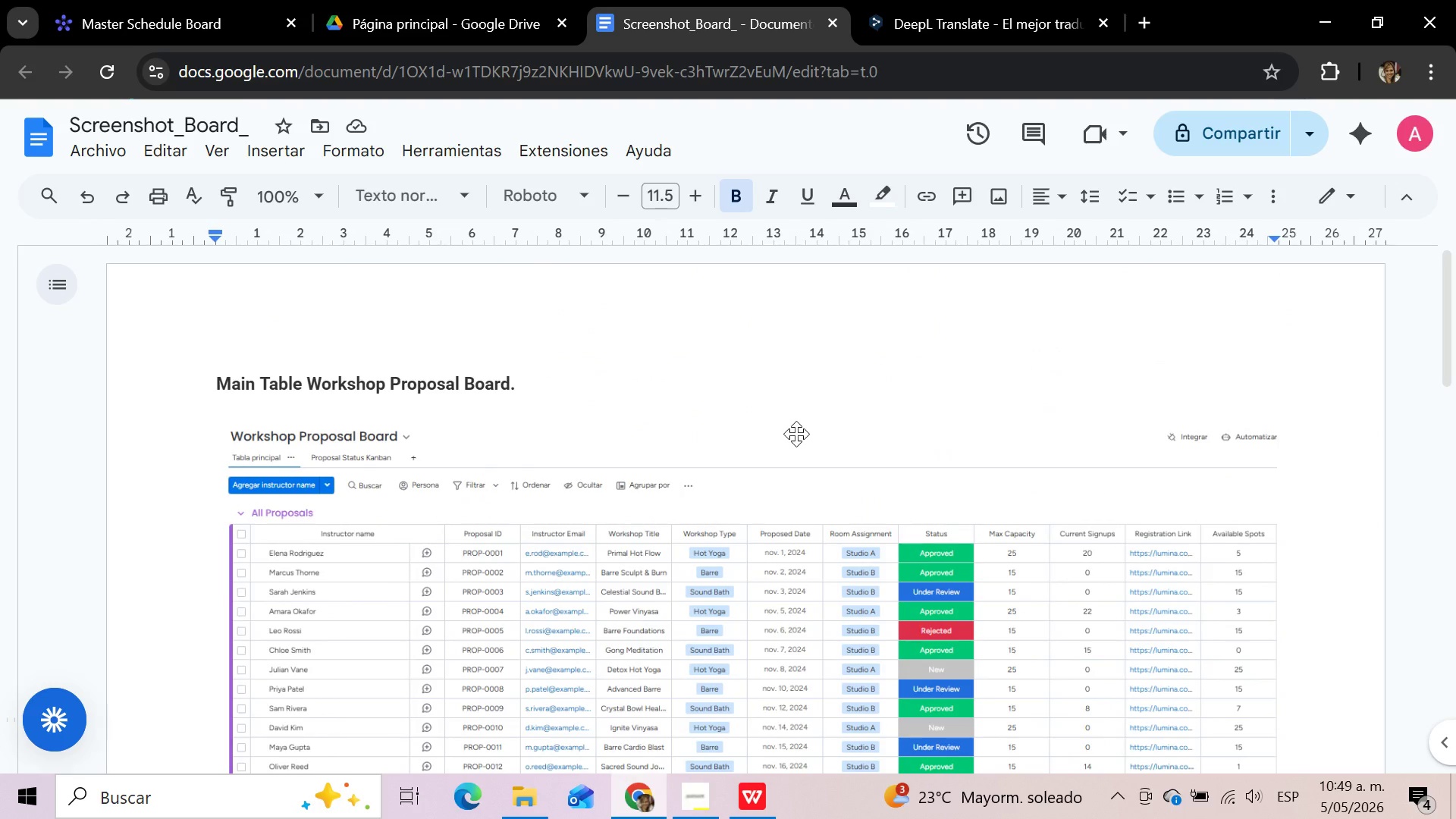 
scroll: coordinate [796, 434], scroll_direction: down, amount: 7.0
 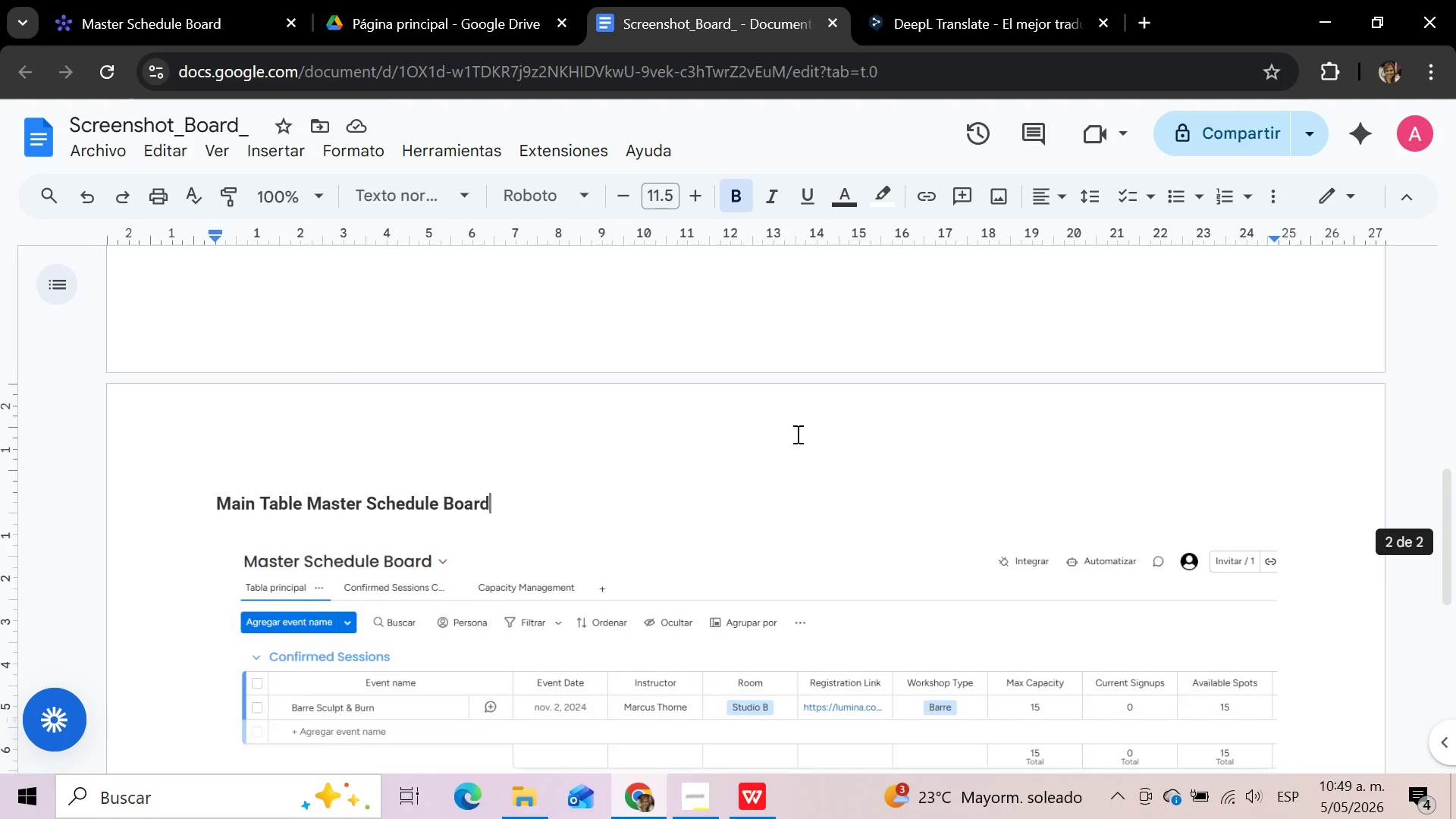 
scroll: coordinate [796, 434], scroll_direction: up, amount: 6.0
 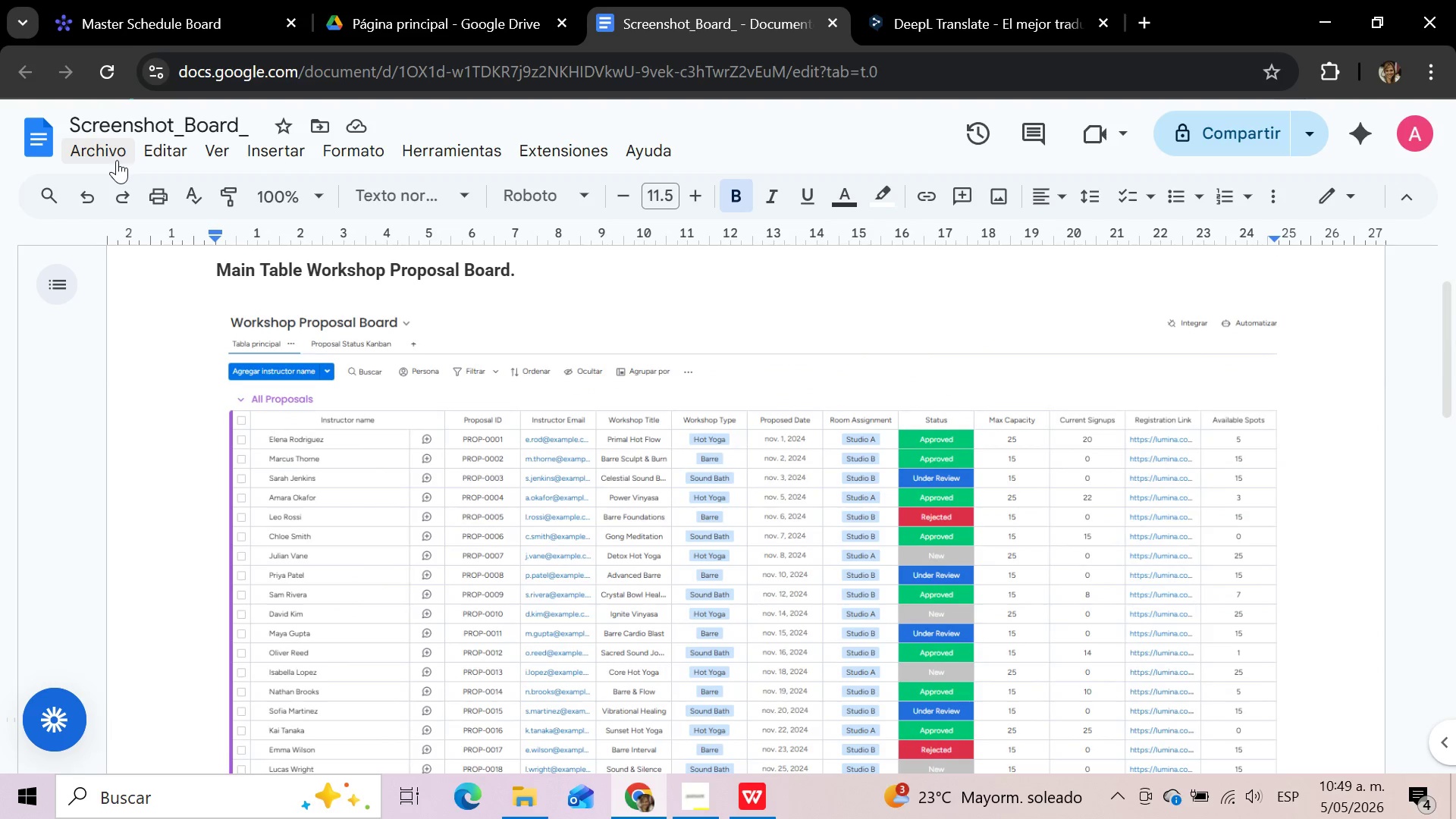 
left_click([117, 160])
 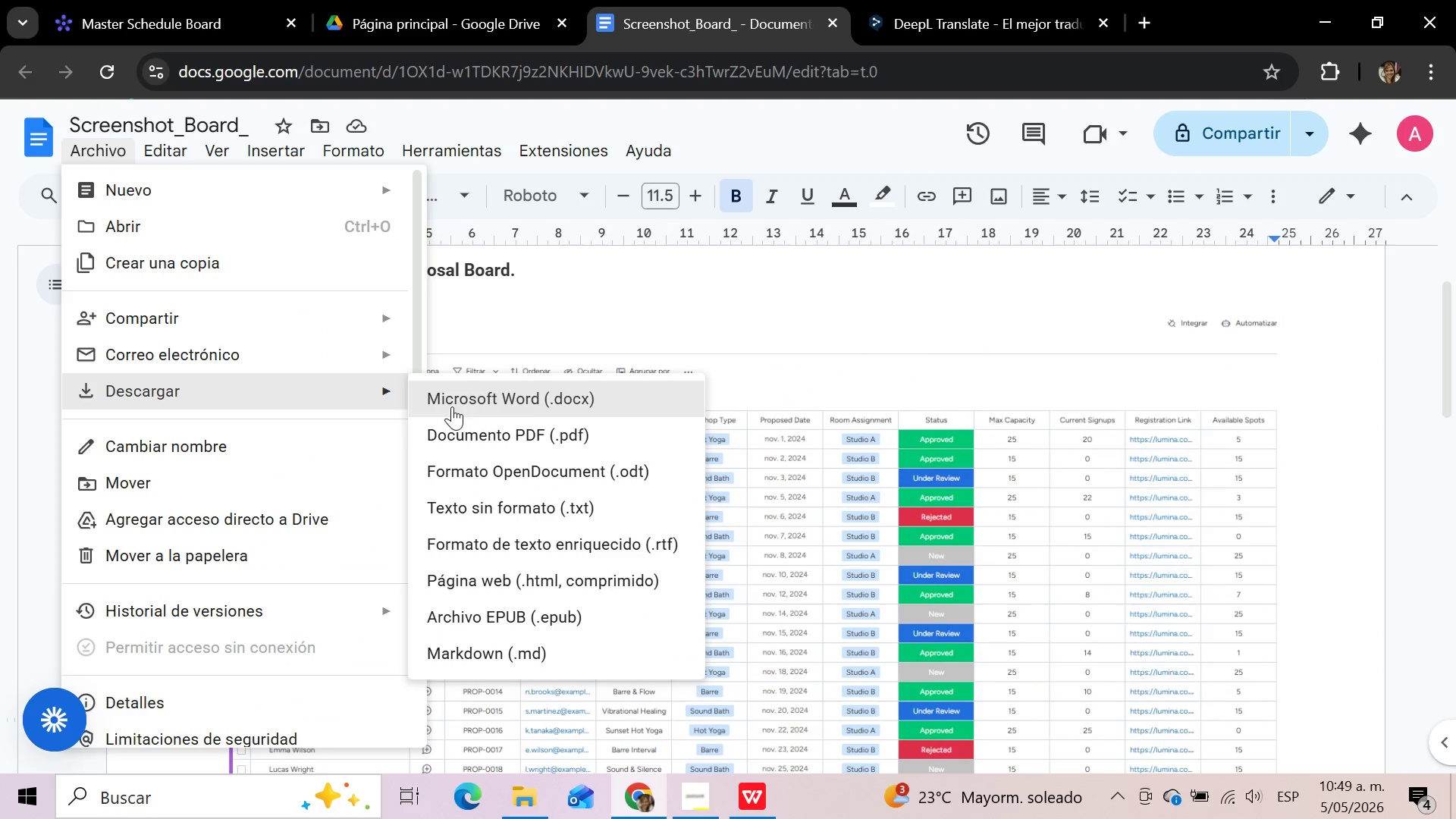 
left_click([471, 443])
 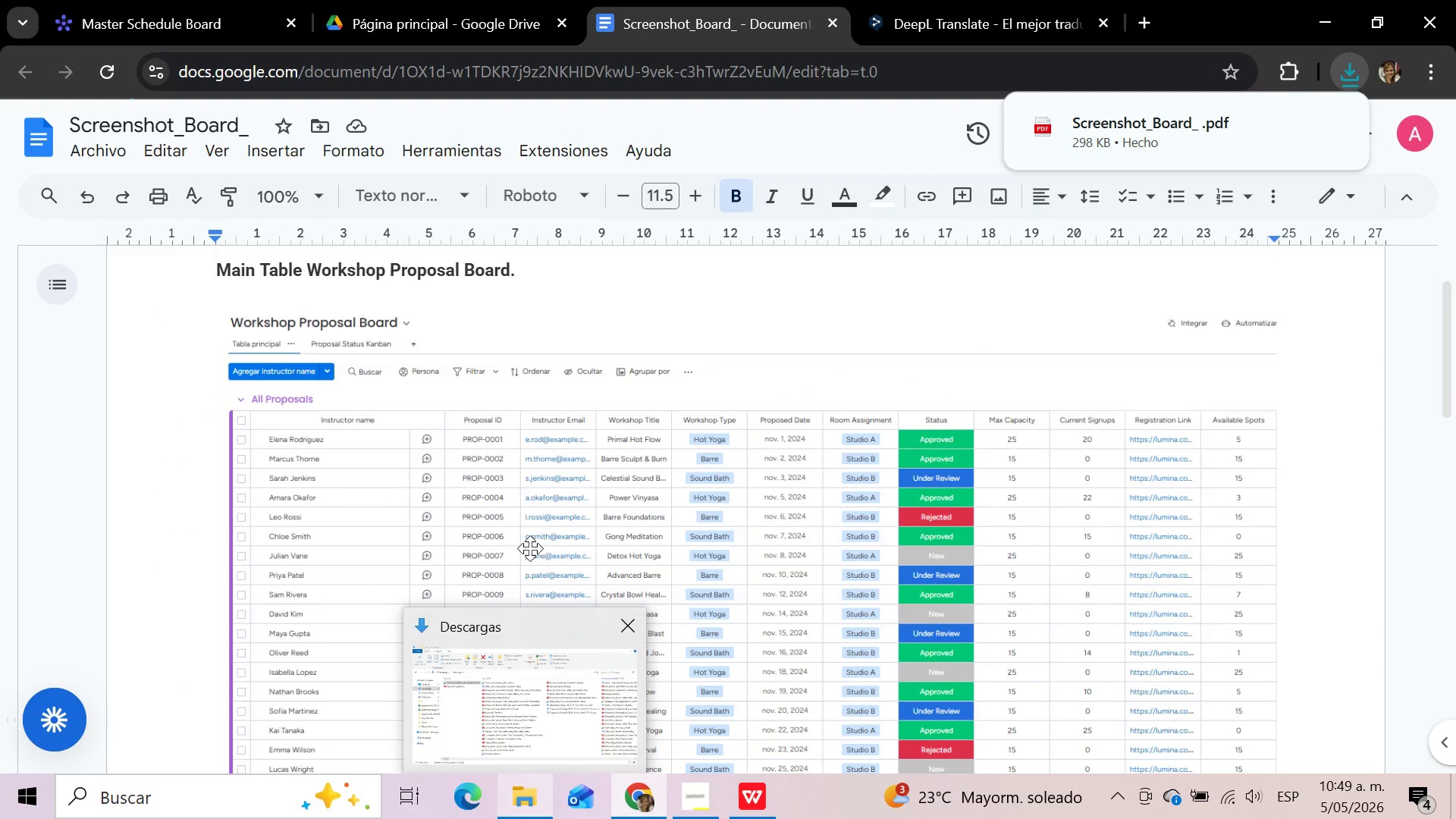 
wait(6.98)
 